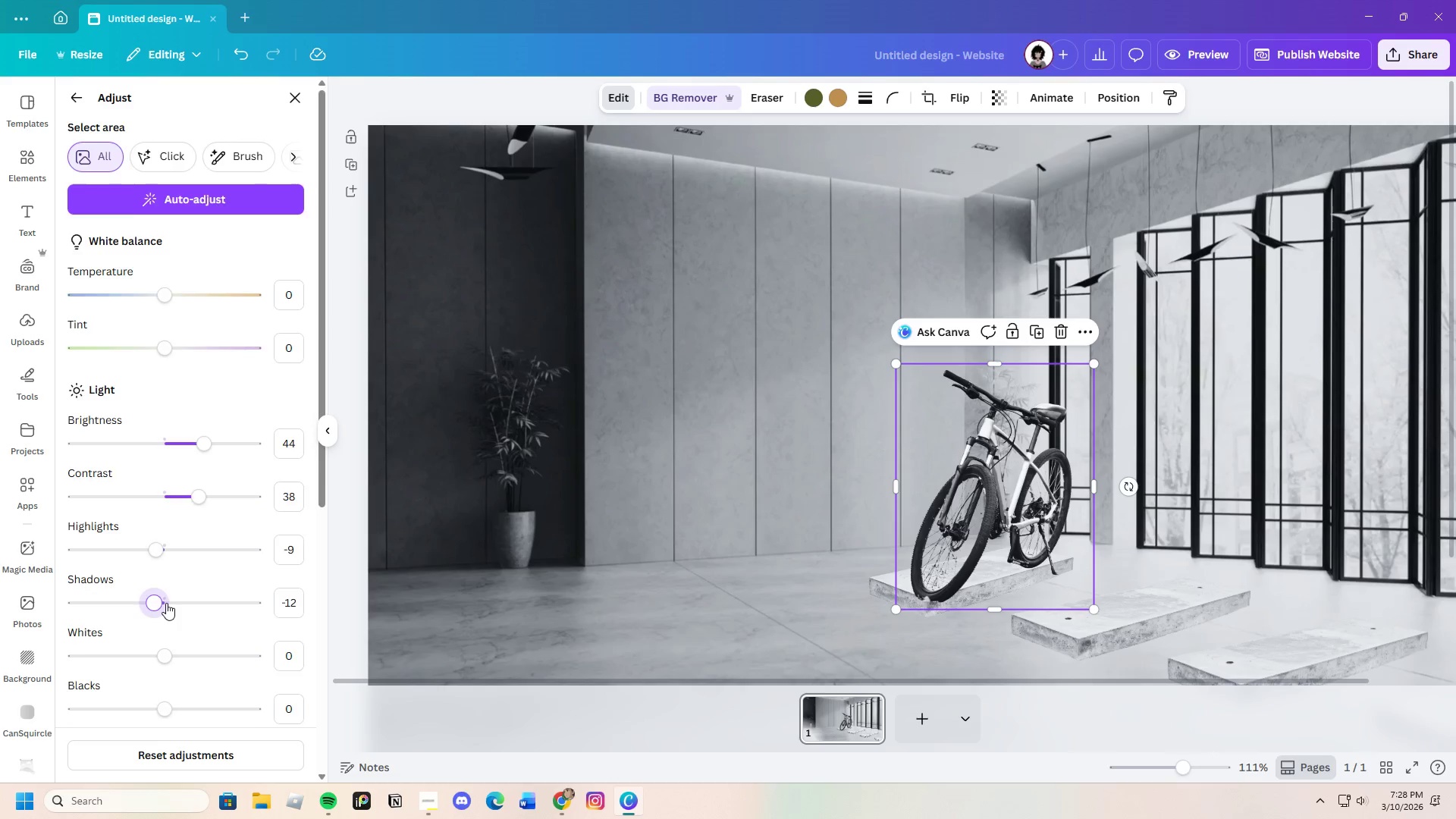 
scroll: coordinate [166, 603], scroll_direction: down, amount: 2.0
 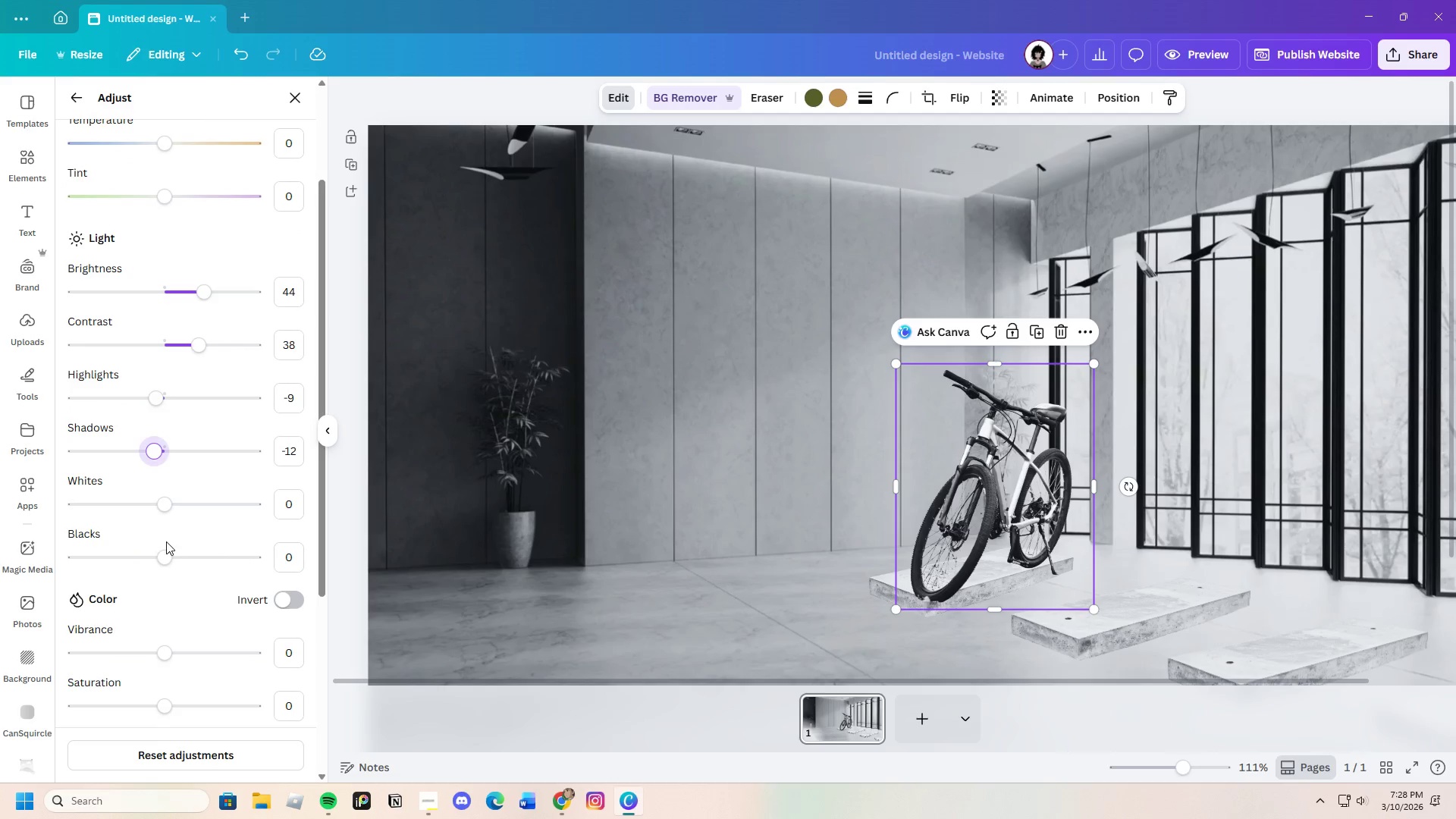 
left_click_drag(start_coordinate=[164, 560], to_coordinate=[163, 572])
 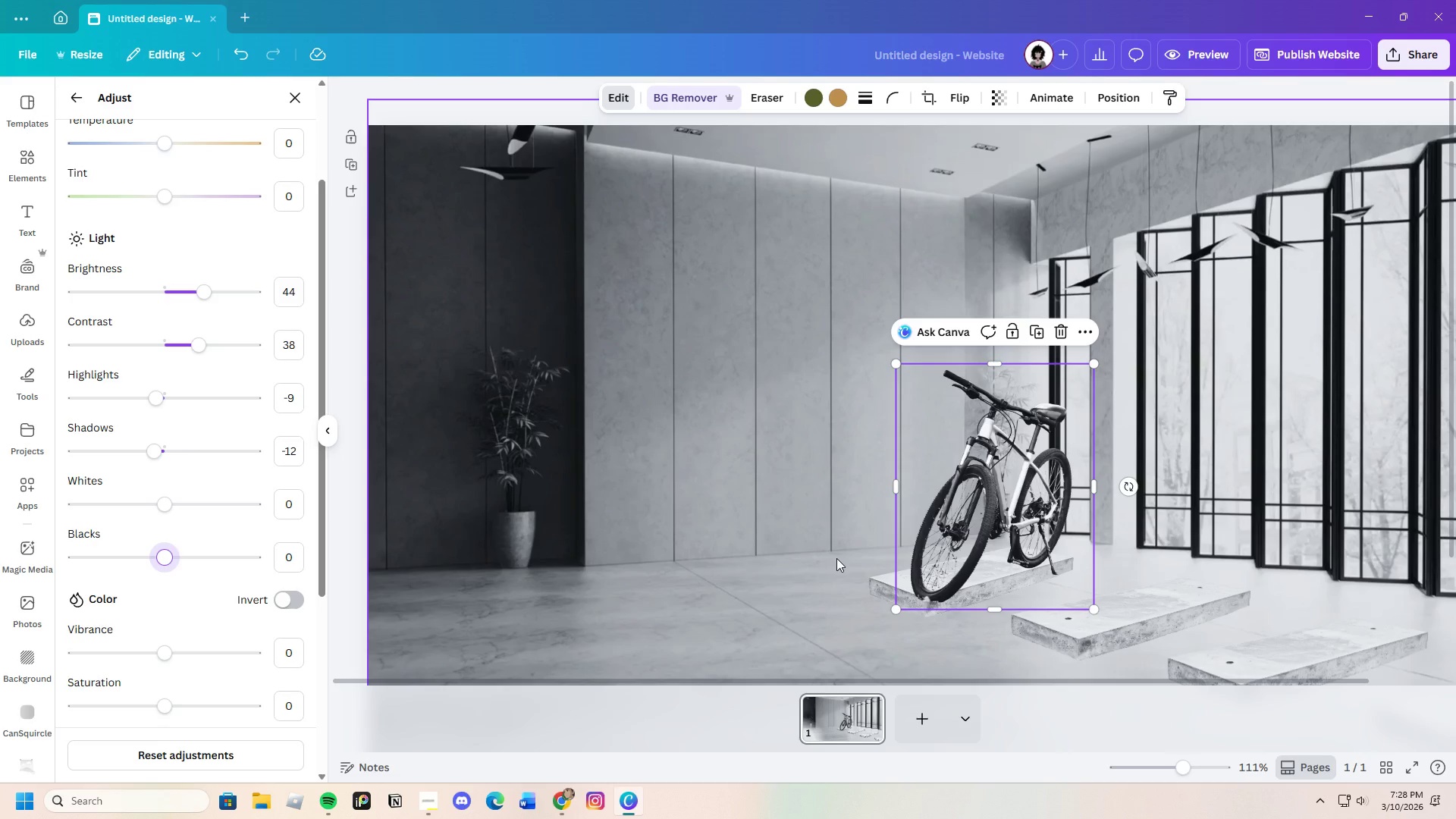 
left_click([836, 558])
 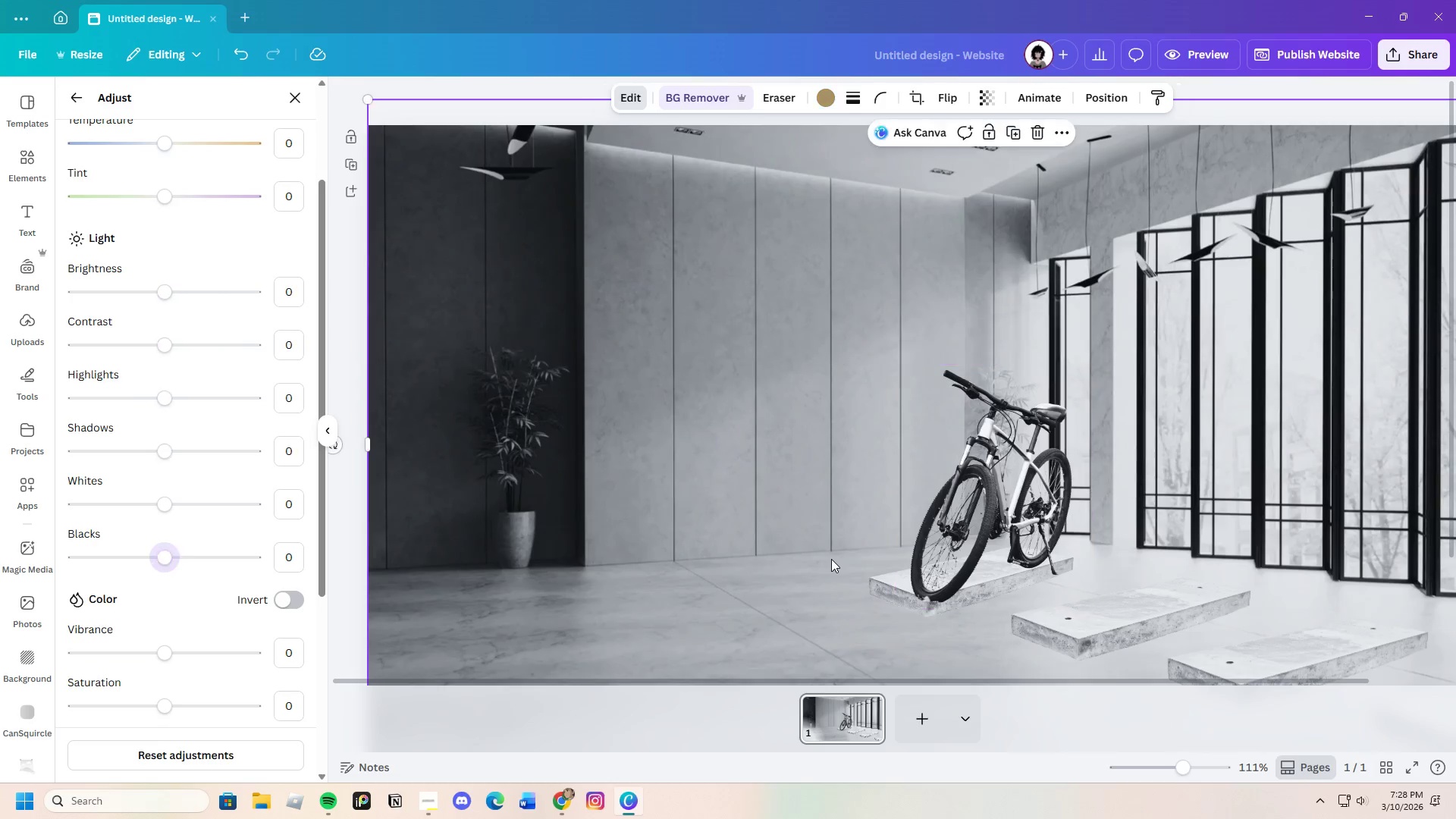 
left_click([831, 559])
 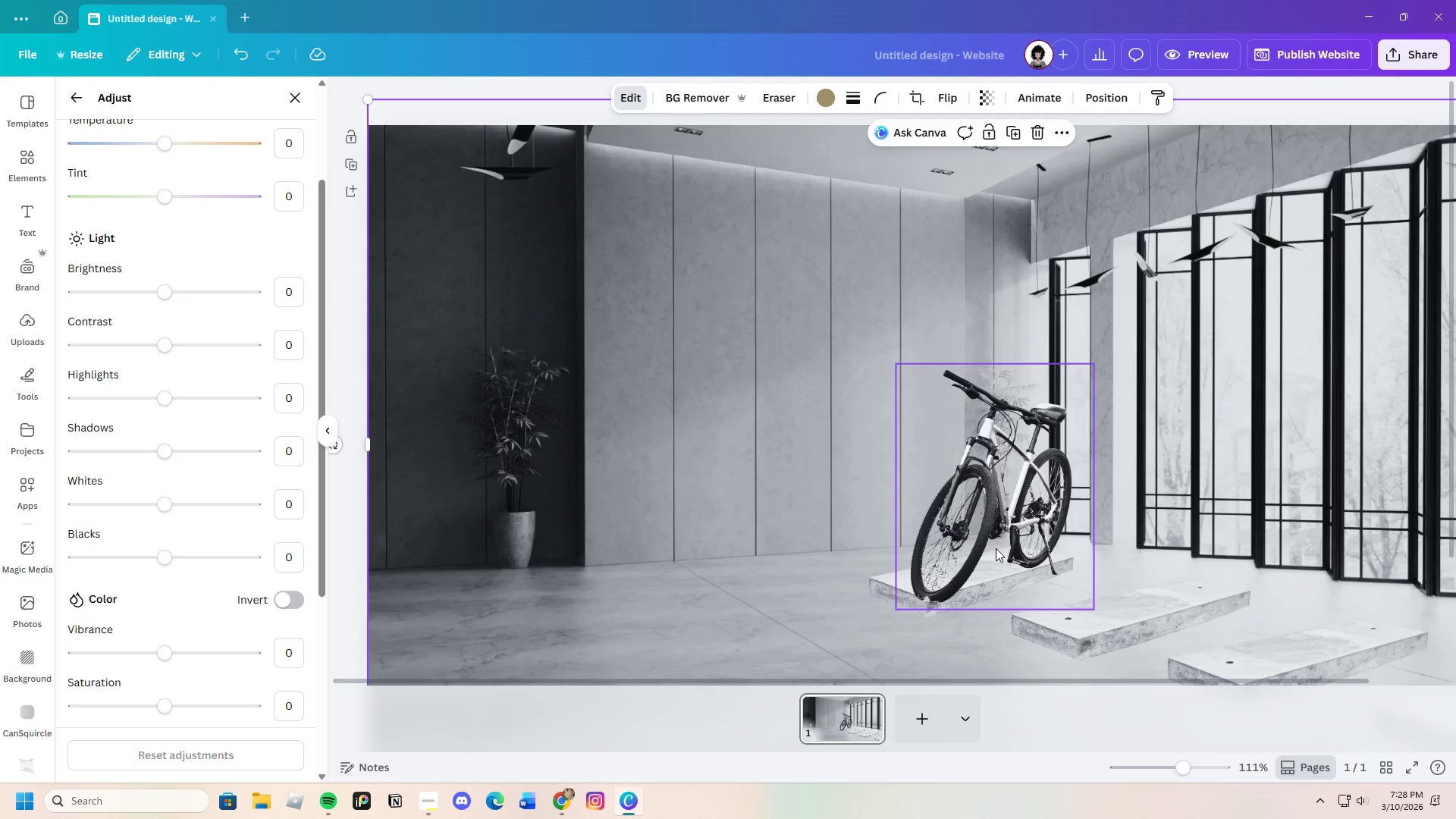 
left_click([996, 541])
 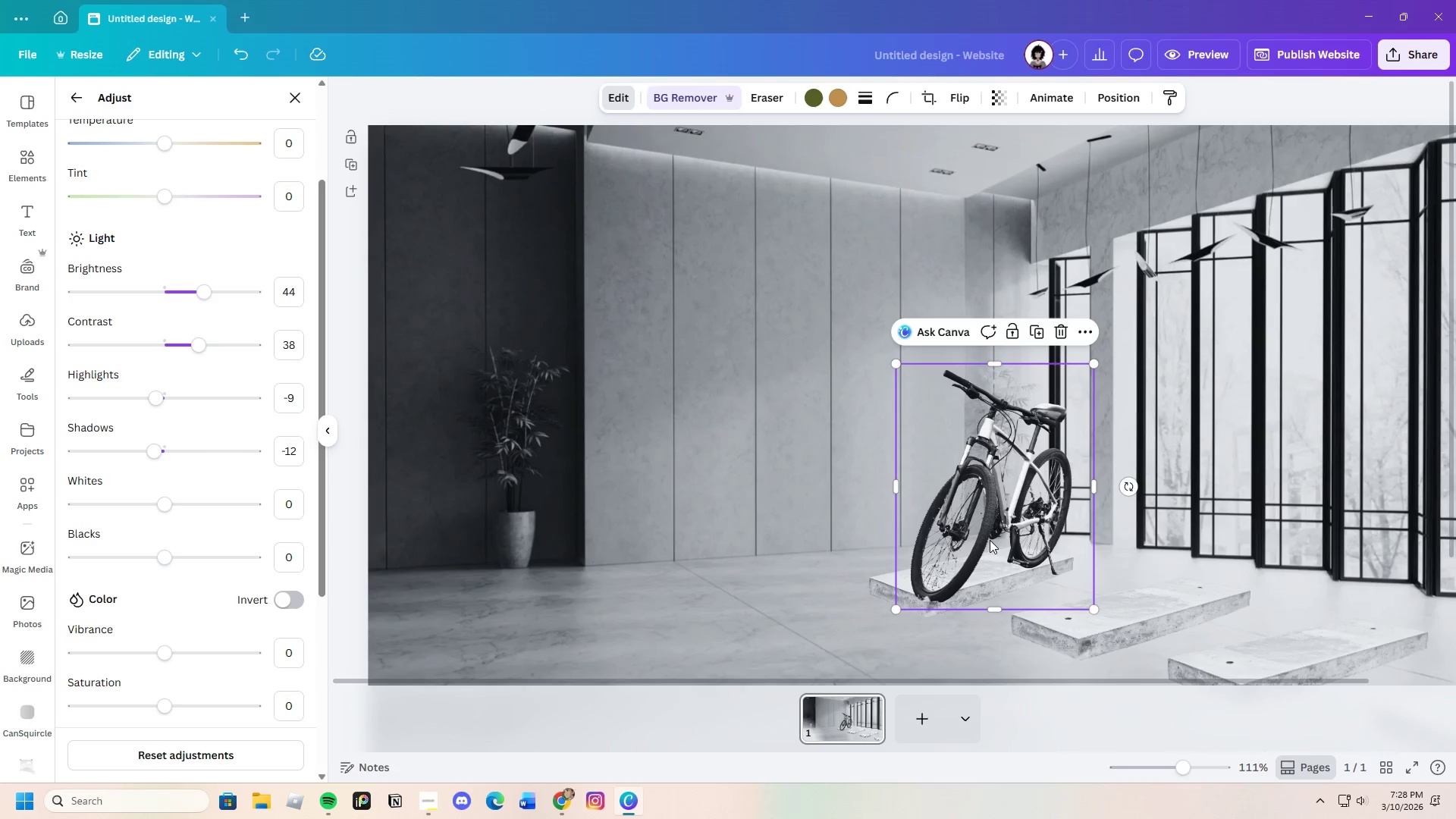 
left_click_drag(start_coordinate=[990, 540], to_coordinate=[985, 533])
 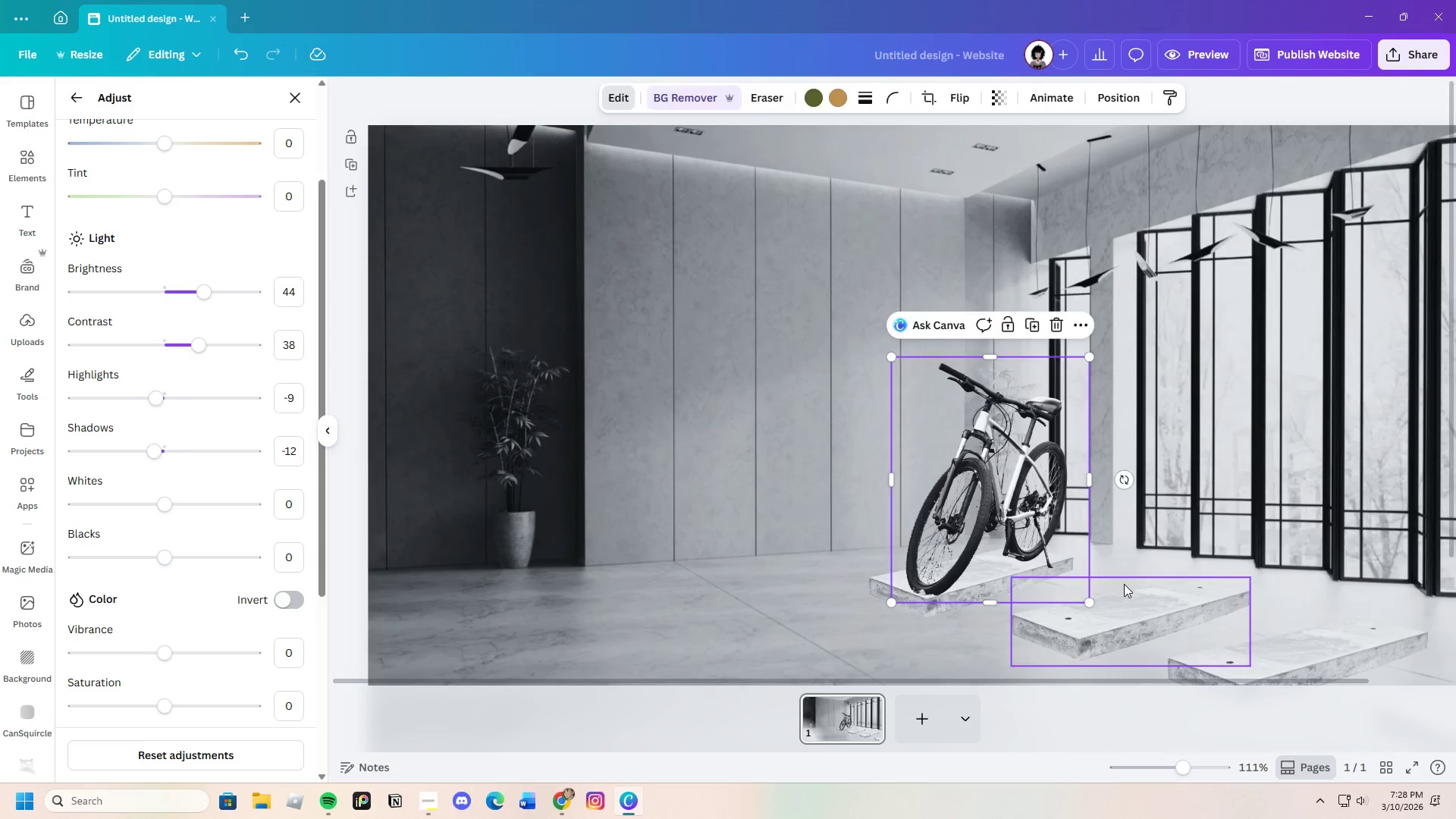 
left_click([1124, 584])
 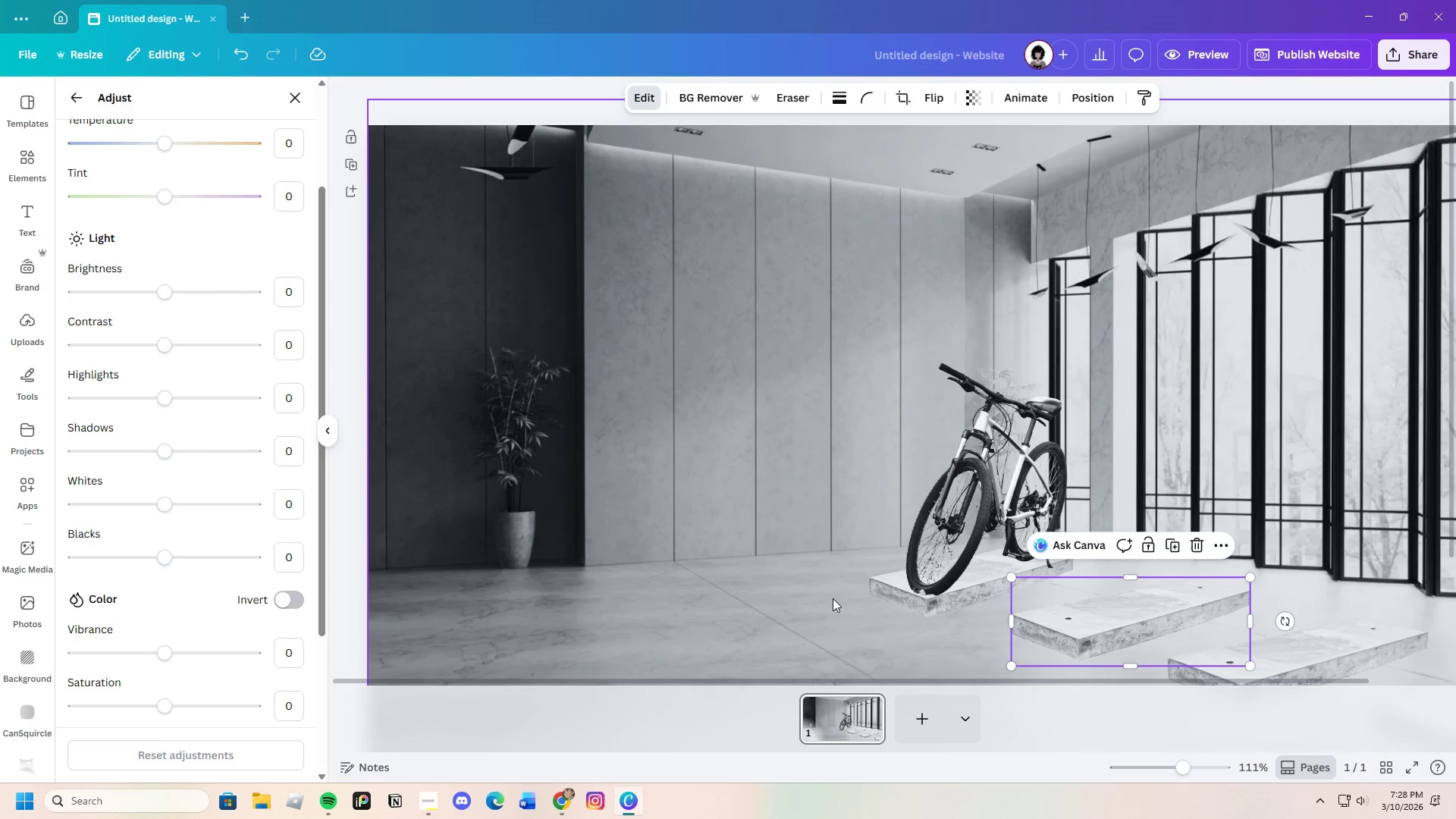 
left_click([833, 598])
 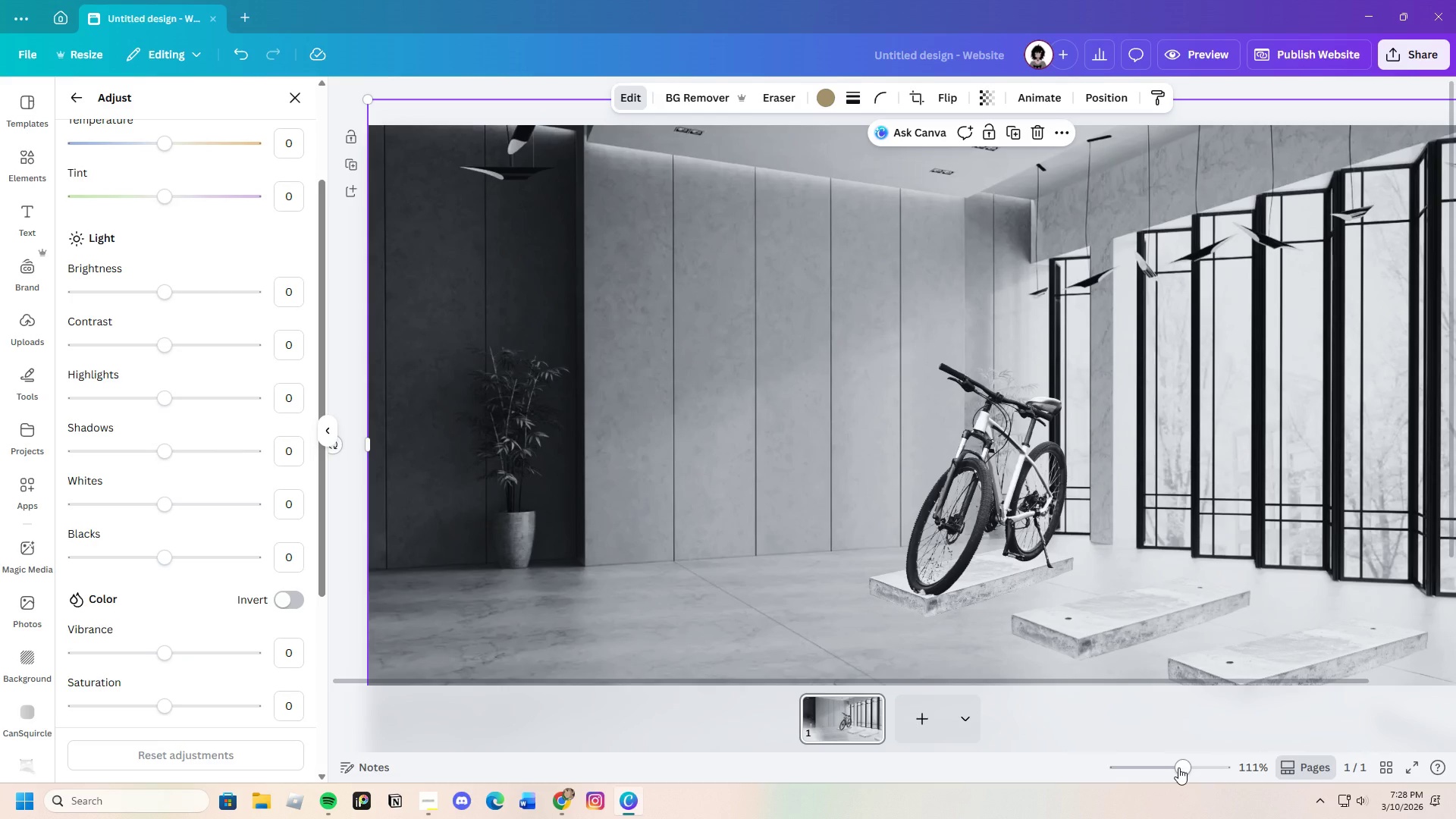 
left_click_drag(start_coordinate=[1176, 766], to_coordinate=[1172, 765])
 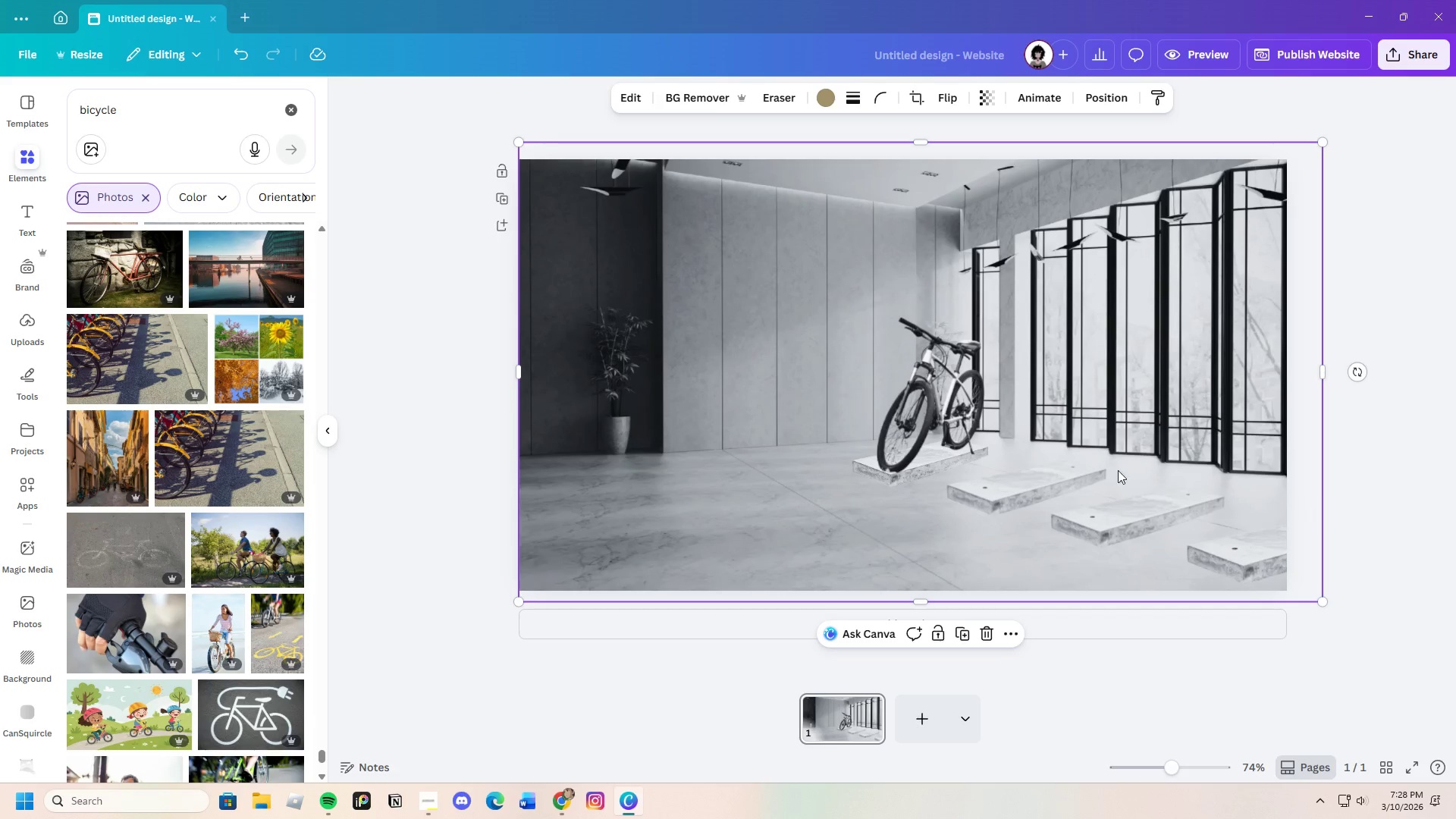 
left_click([922, 400])
 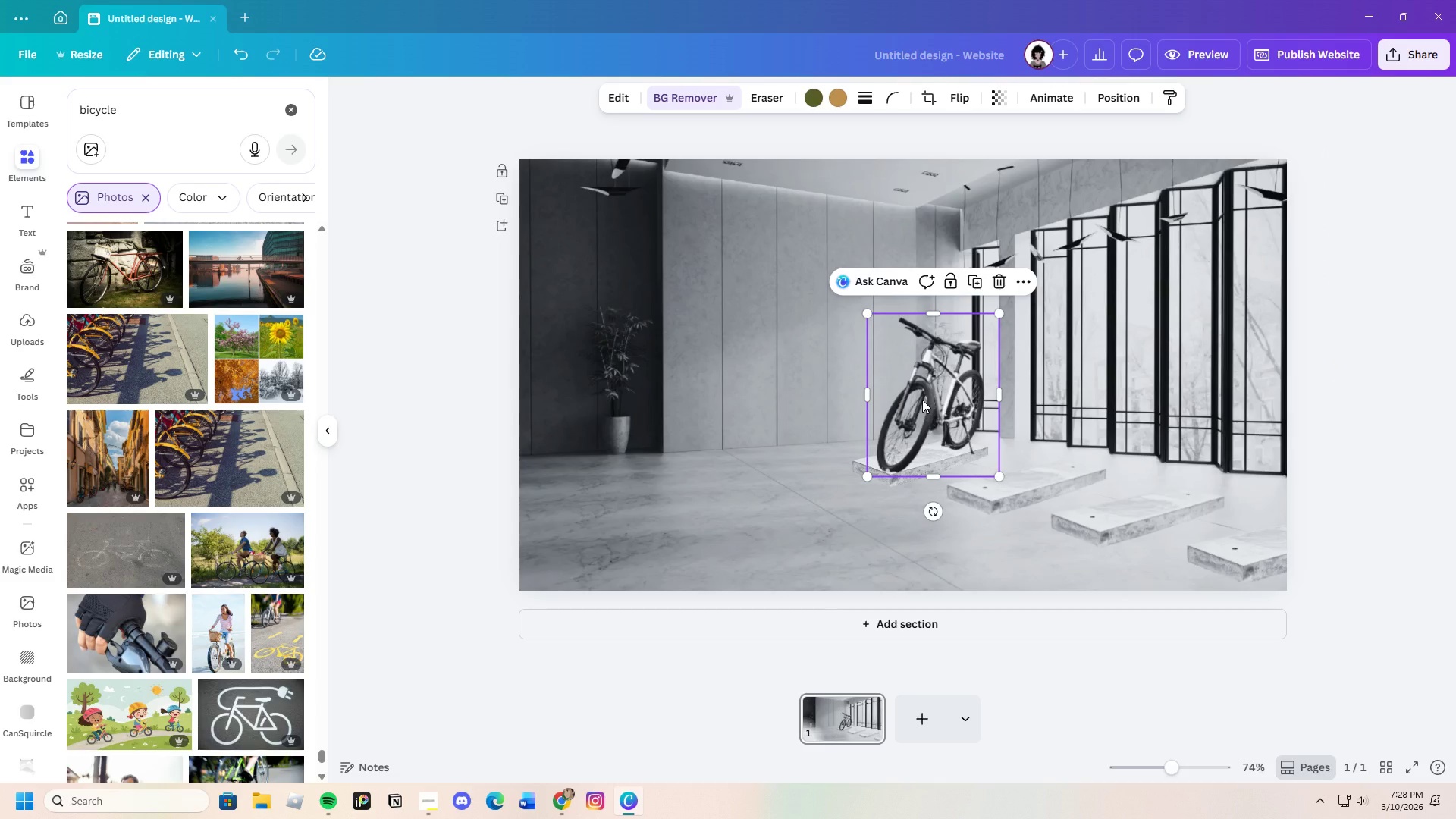 
key(Control+C)
 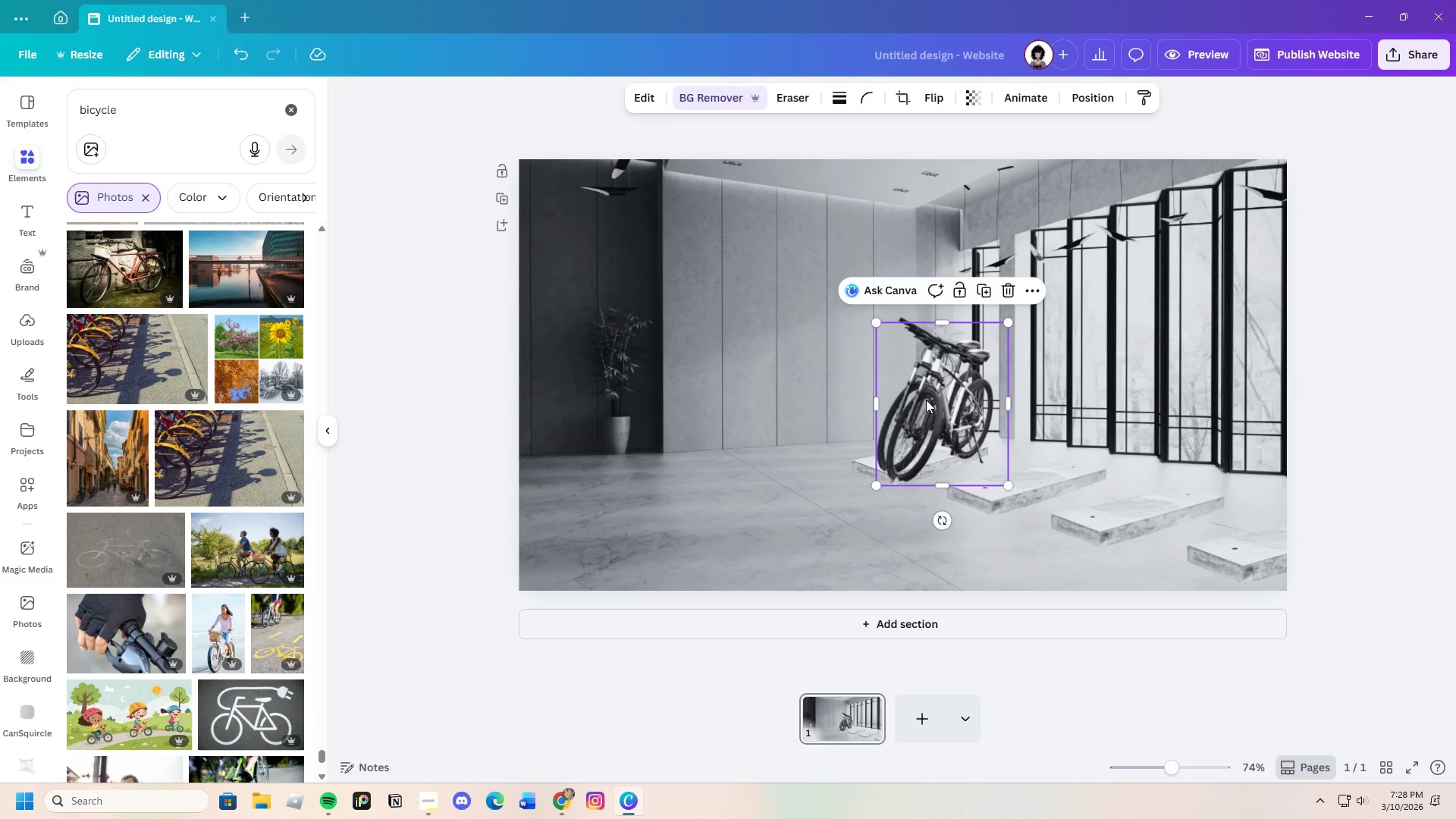 
key(Control+V)
 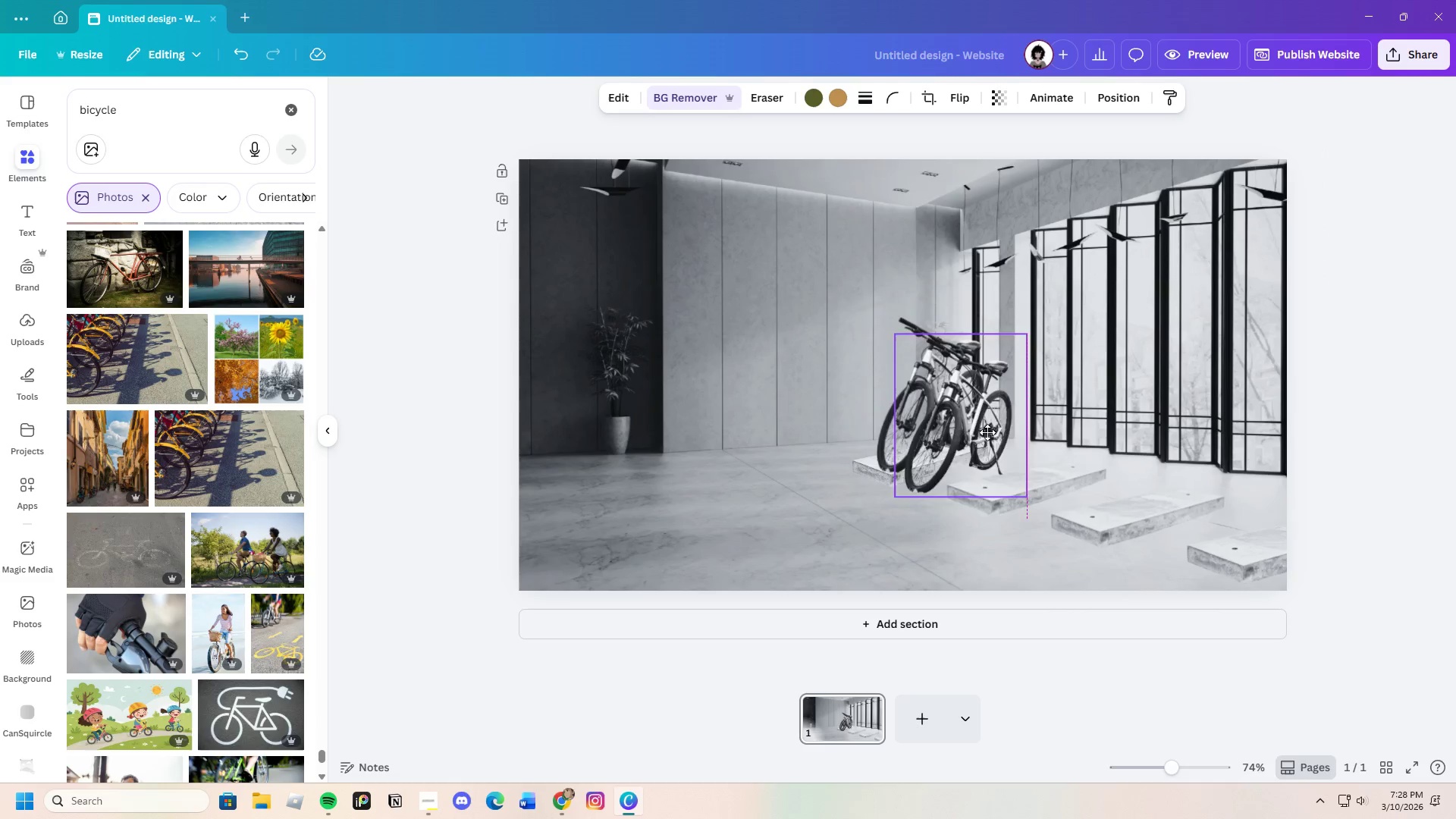 
left_click_drag(start_coordinate=[952, 413], to_coordinate=[1035, 427])
 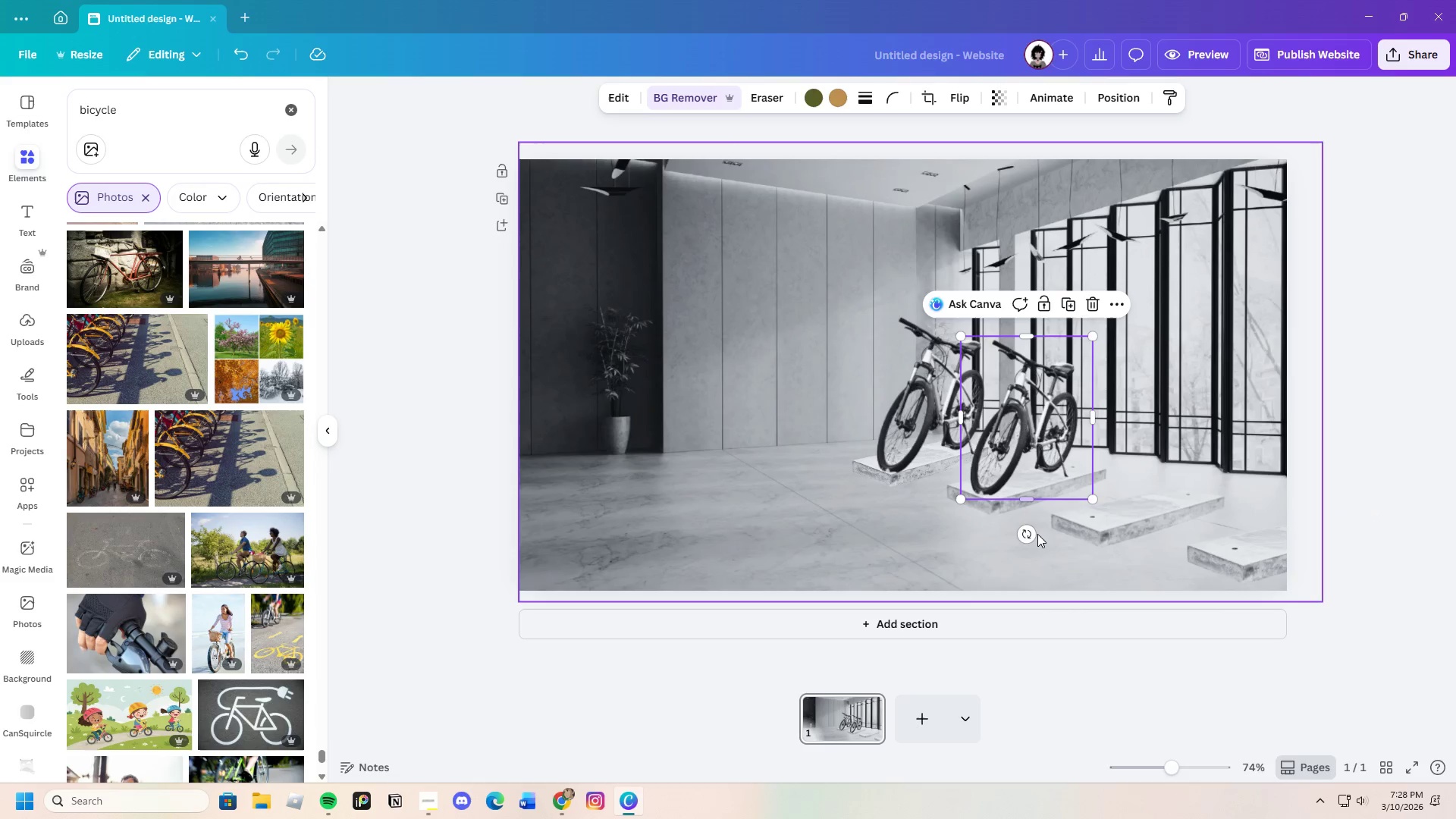 
left_click_drag(start_coordinate=[1027, 542], to_coordinate=[1033, 548])
 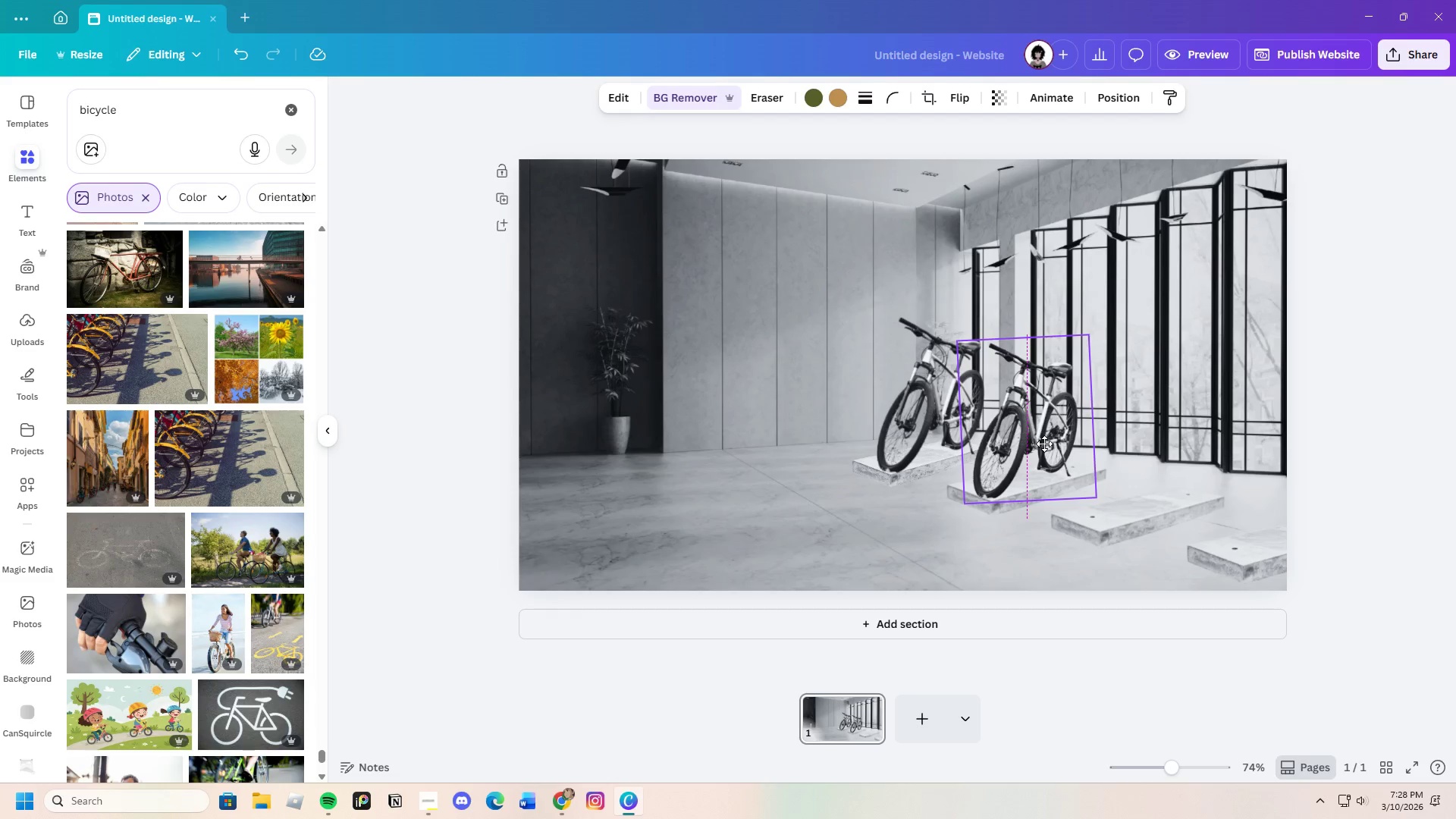 
left_click([1145, 467])
 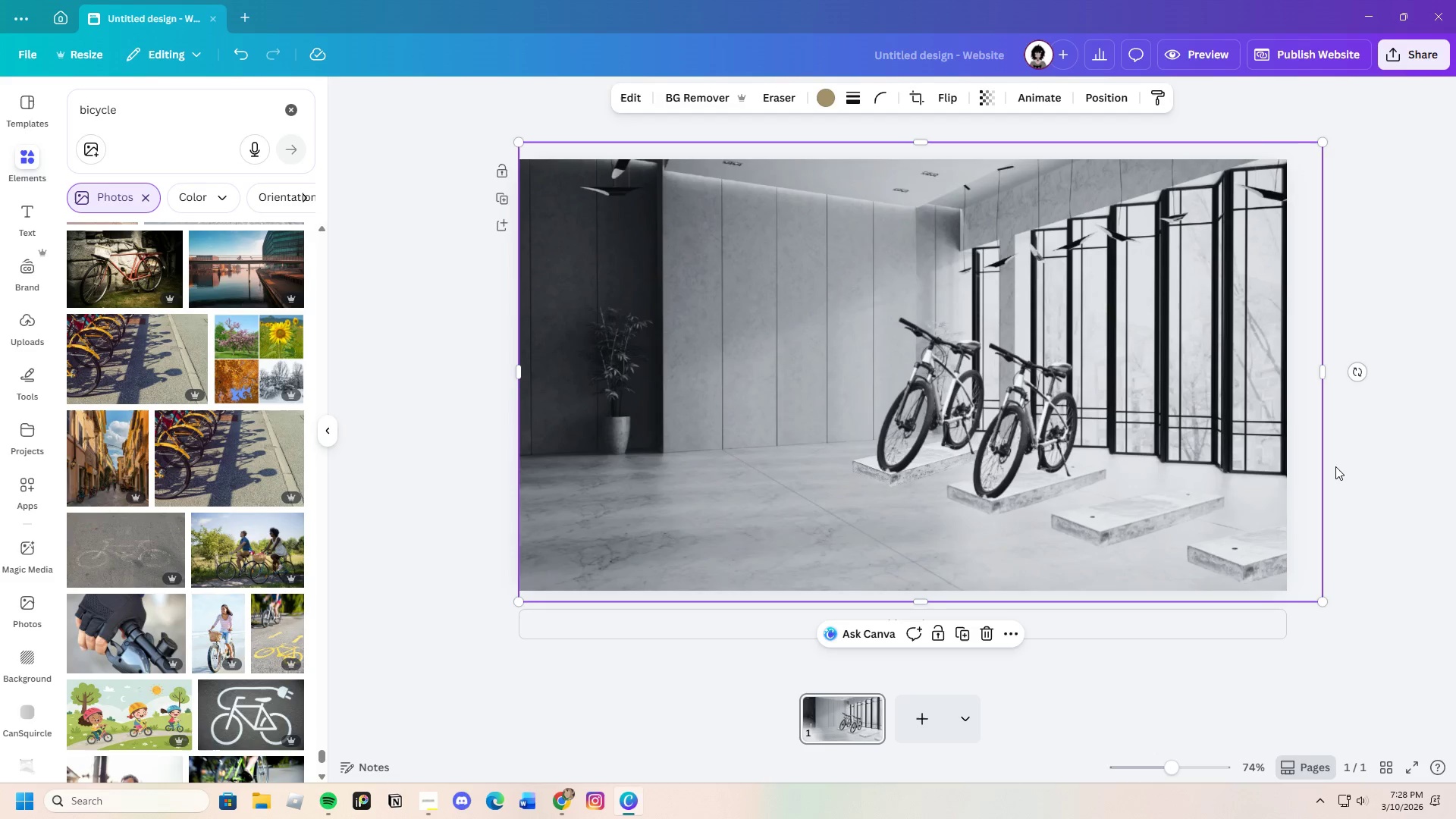 
left_click([1335, 466])
 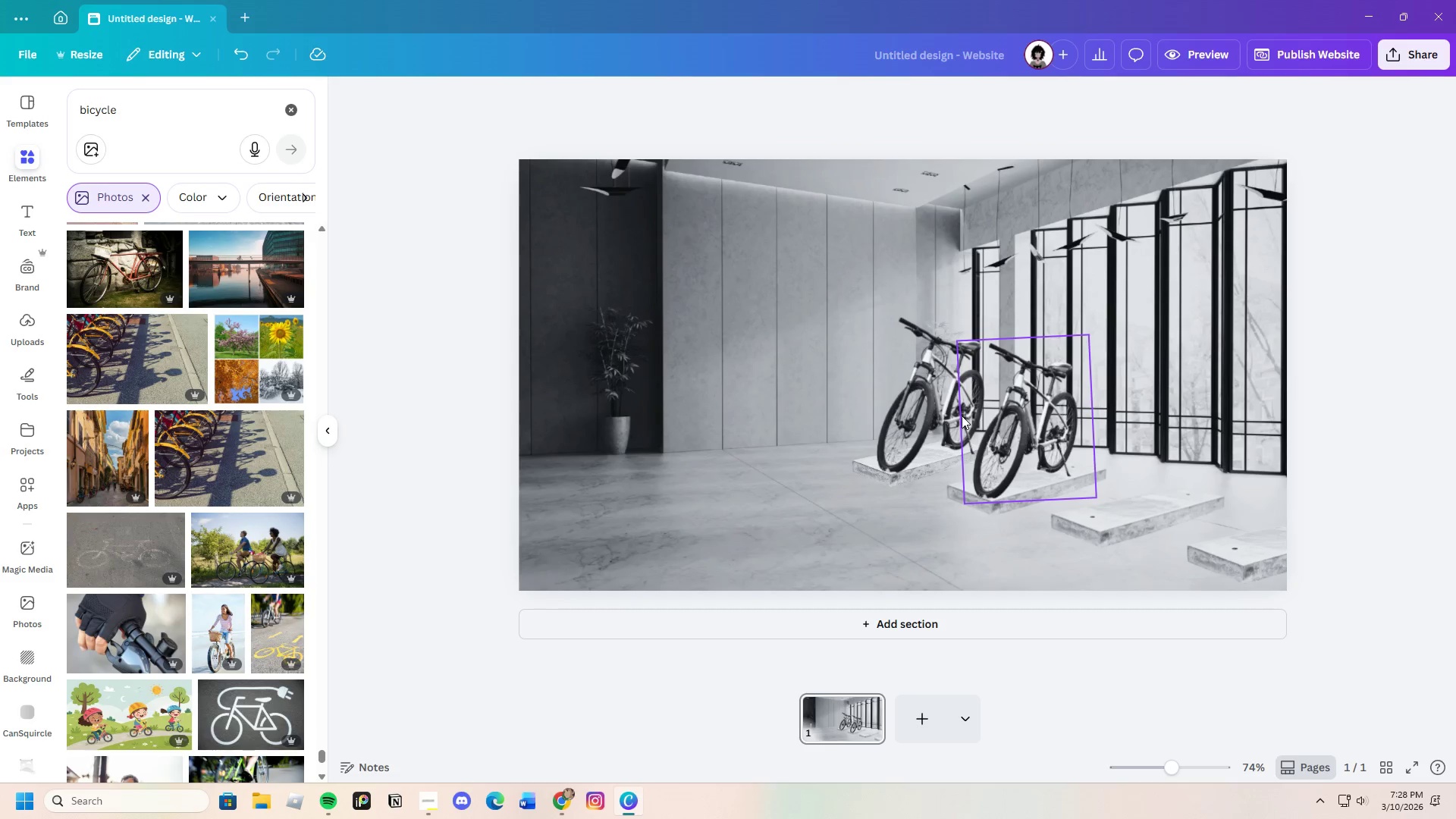 
left_click([1005, 428])
 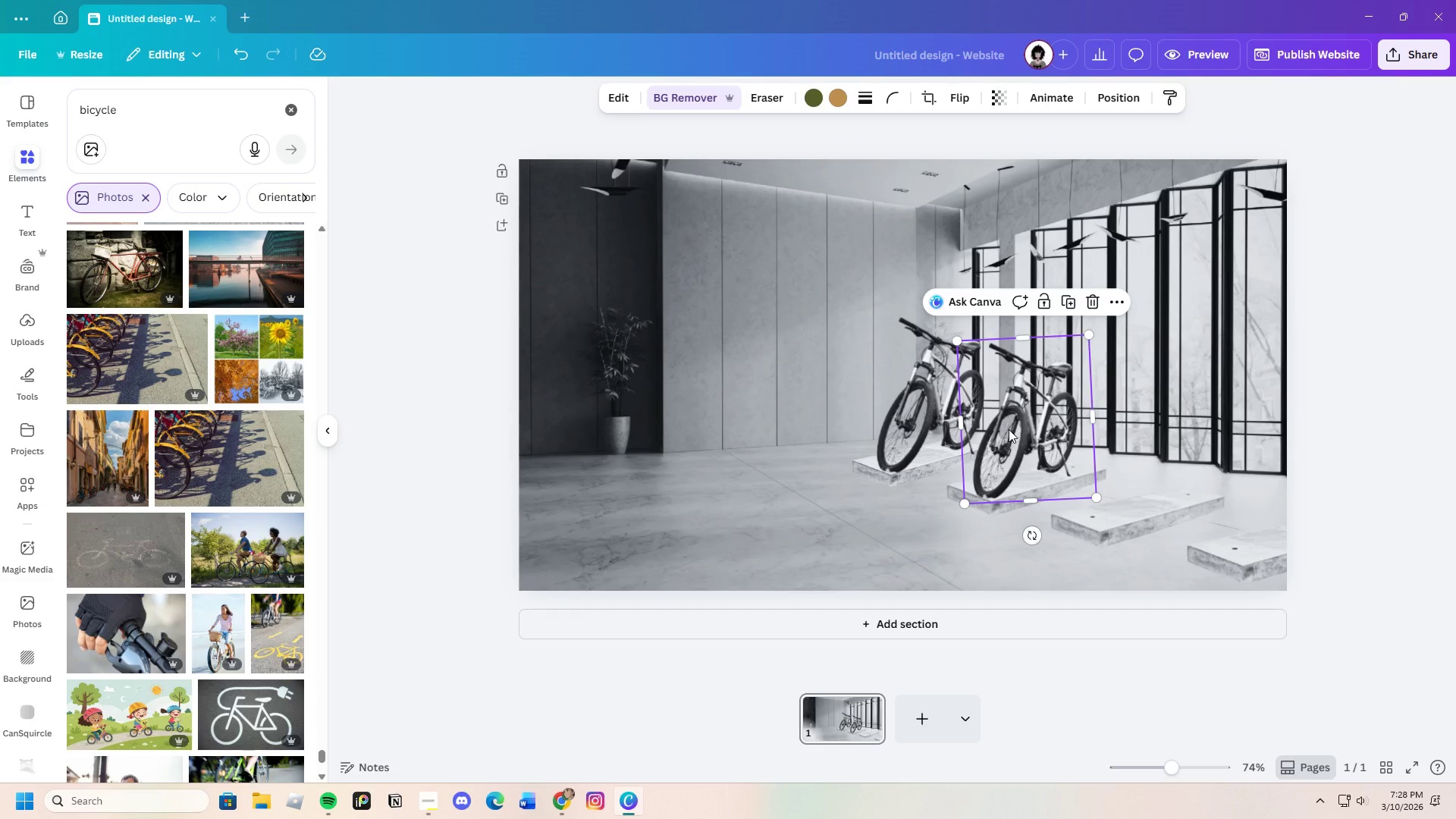 
key(Control+C)
 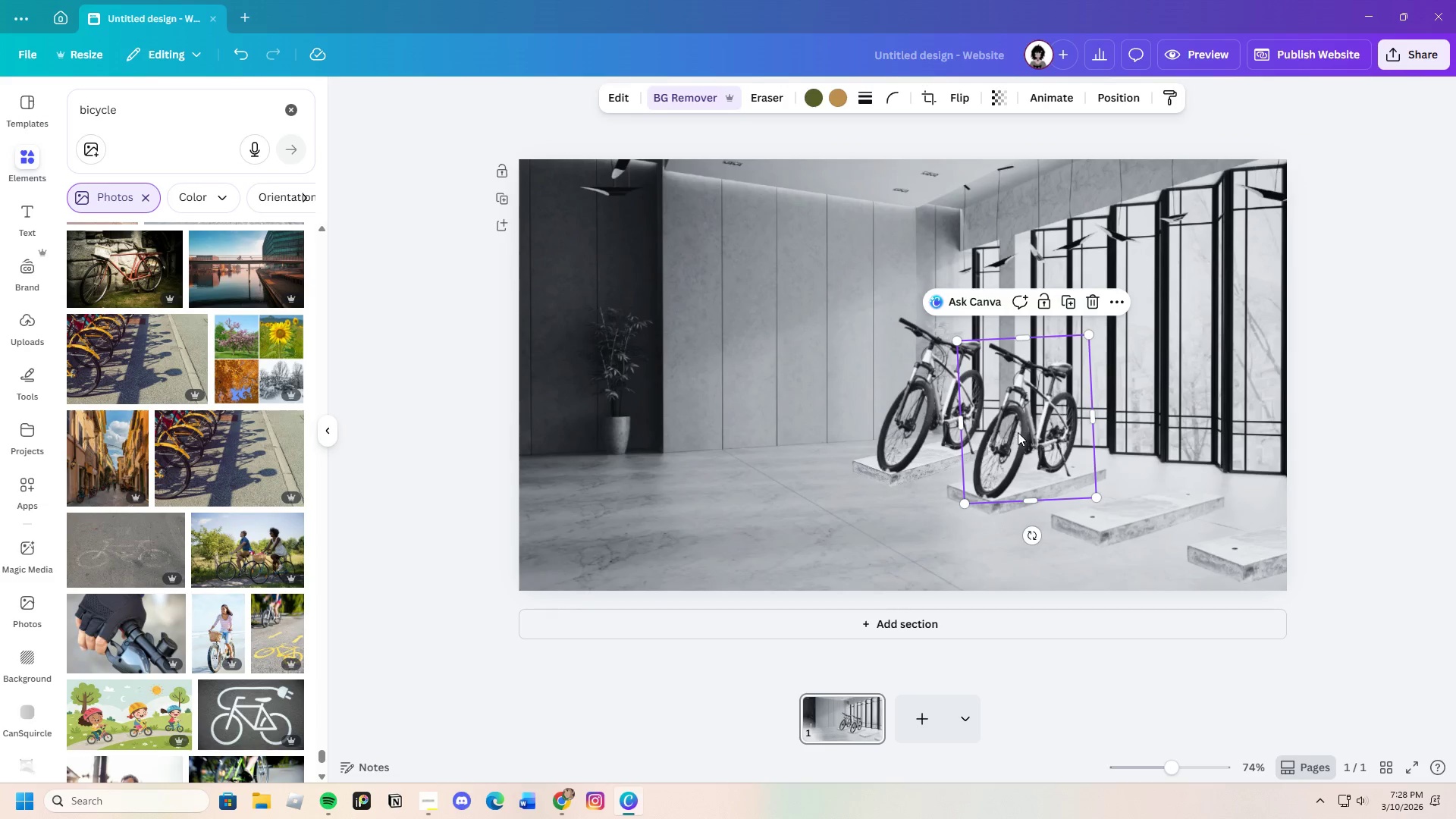 
key(Control+V)
 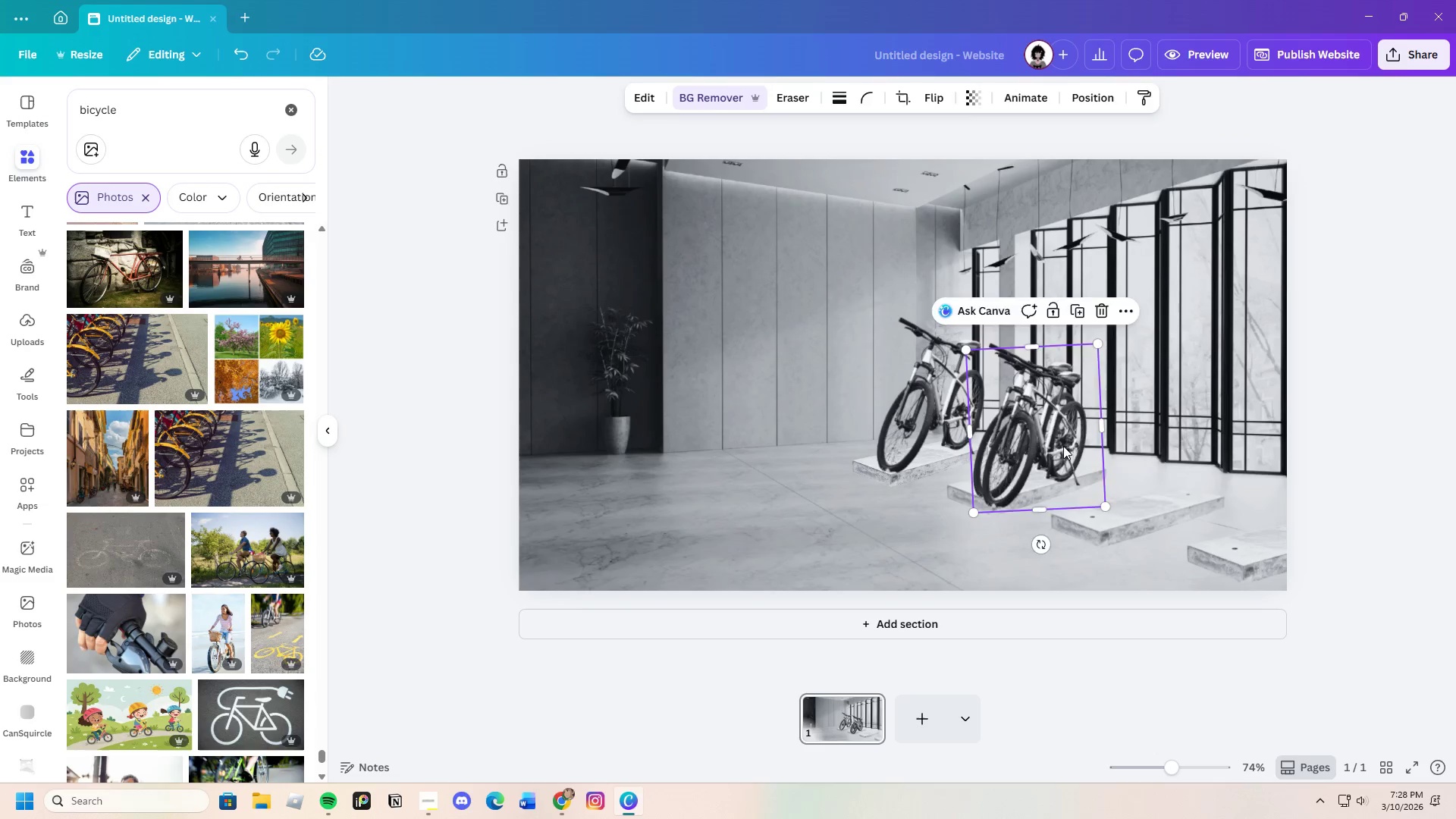 
left_click_drag(start_coordinate=[1034, 438], to_coordinate=[1131, 457])
 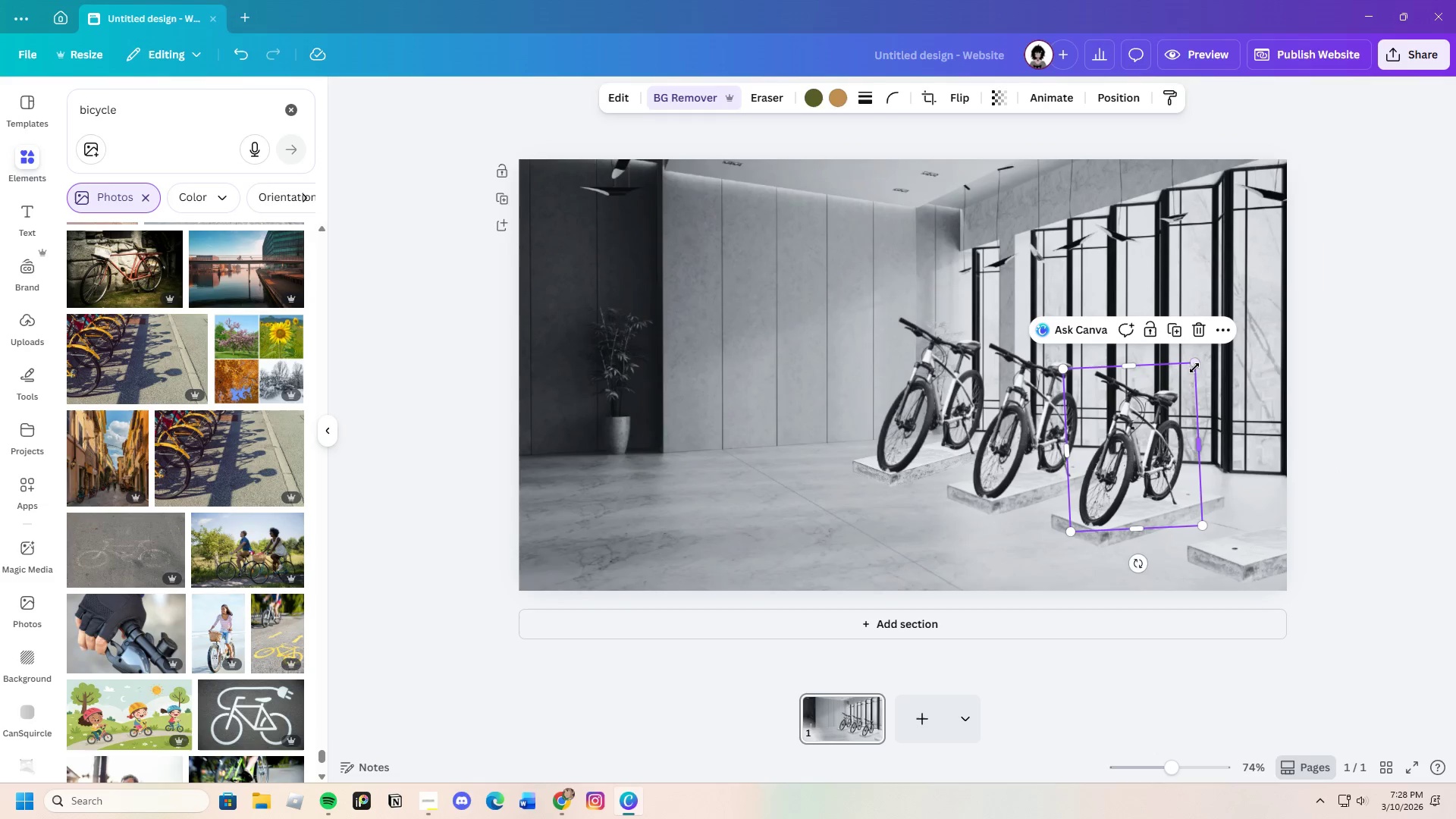 
left_click_drag(start_coordinate=[1197, 366], to_coordinate=[1218, 360])
 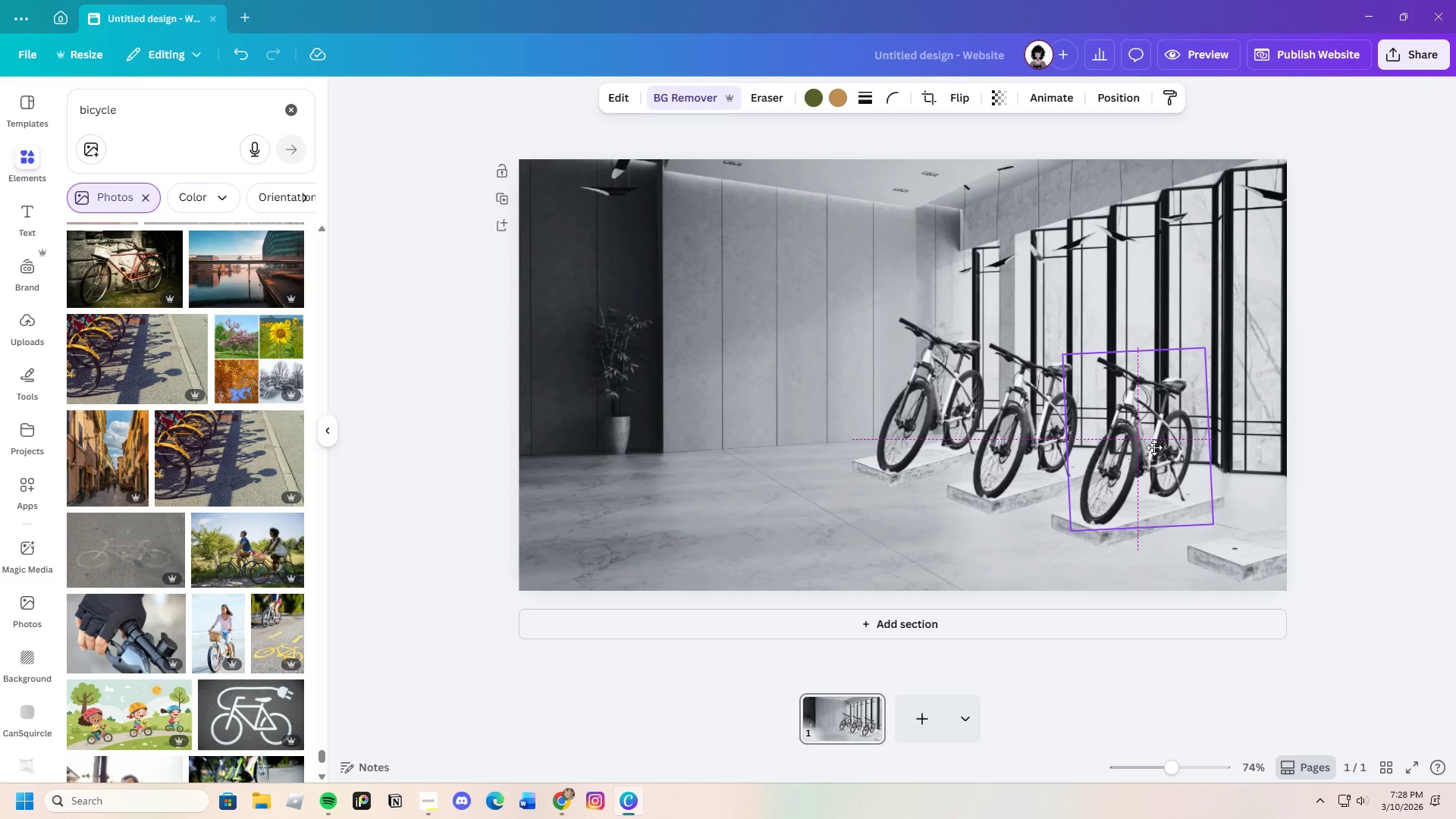 
left_click([1319, 475])
 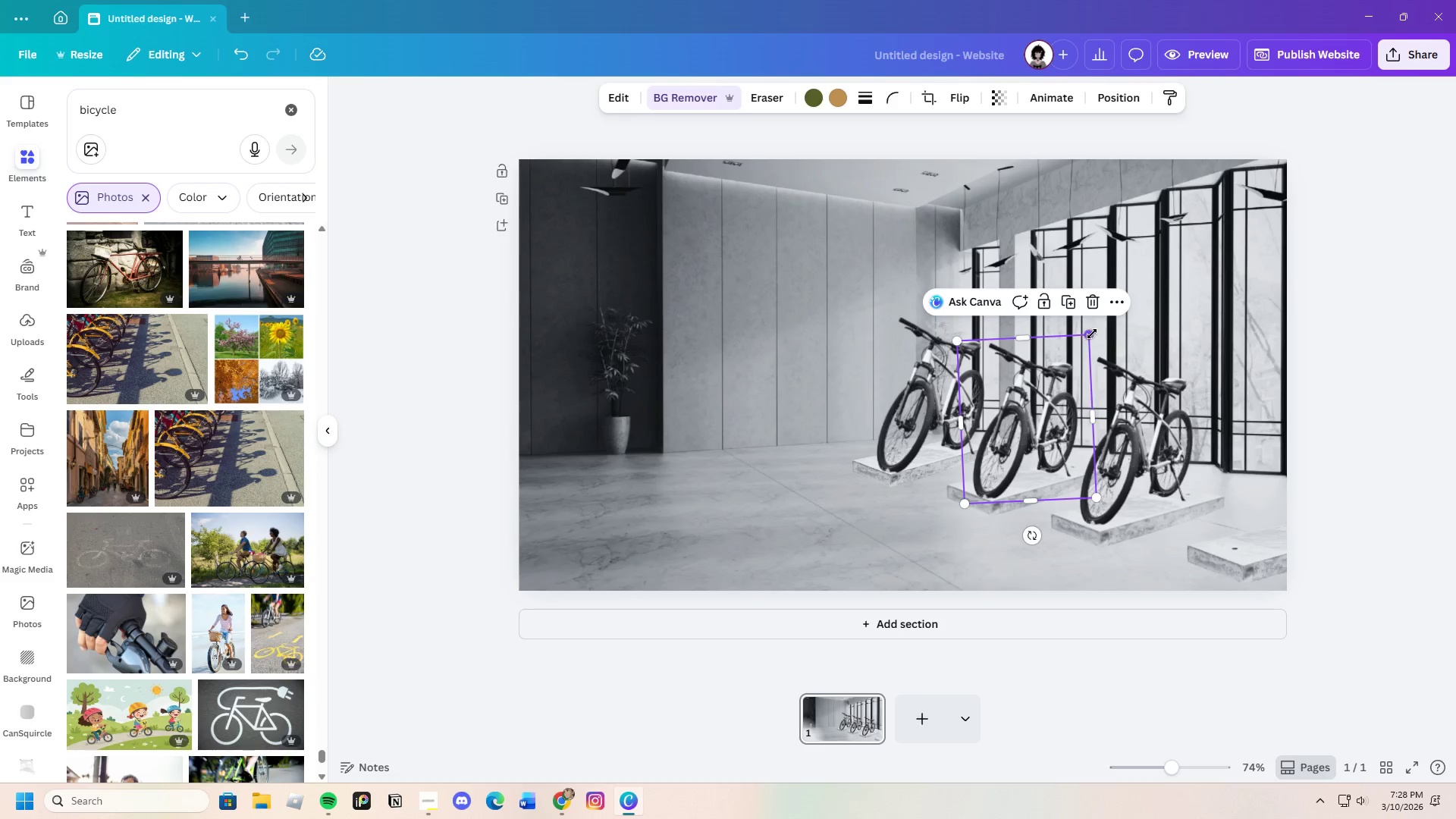 
left_click_drag(start_coordinate=[1092, 334], to_coordinate=[1111, 331])
 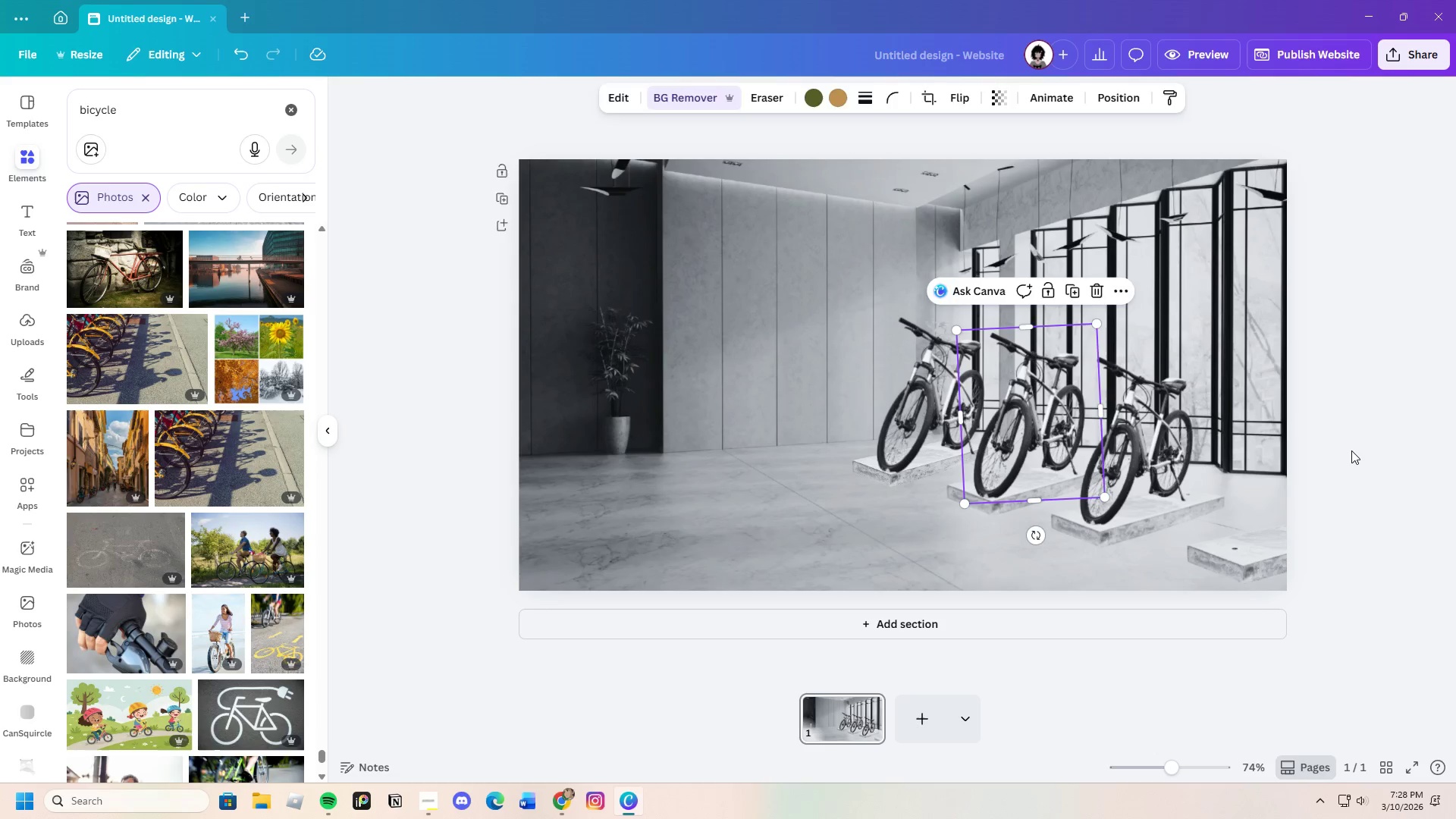 
left_click([1351, 450])
 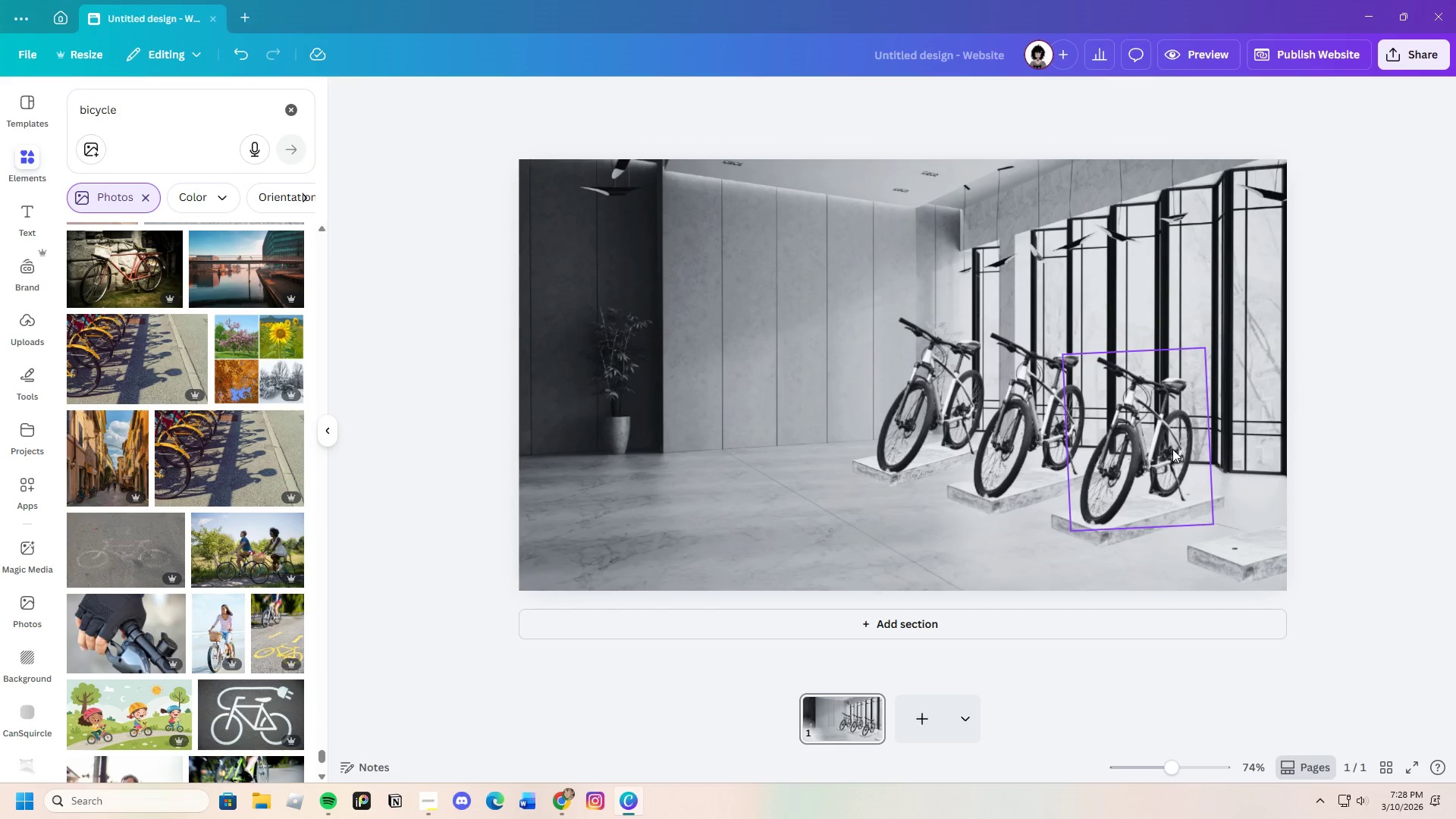 
left_click([1172, 449])
 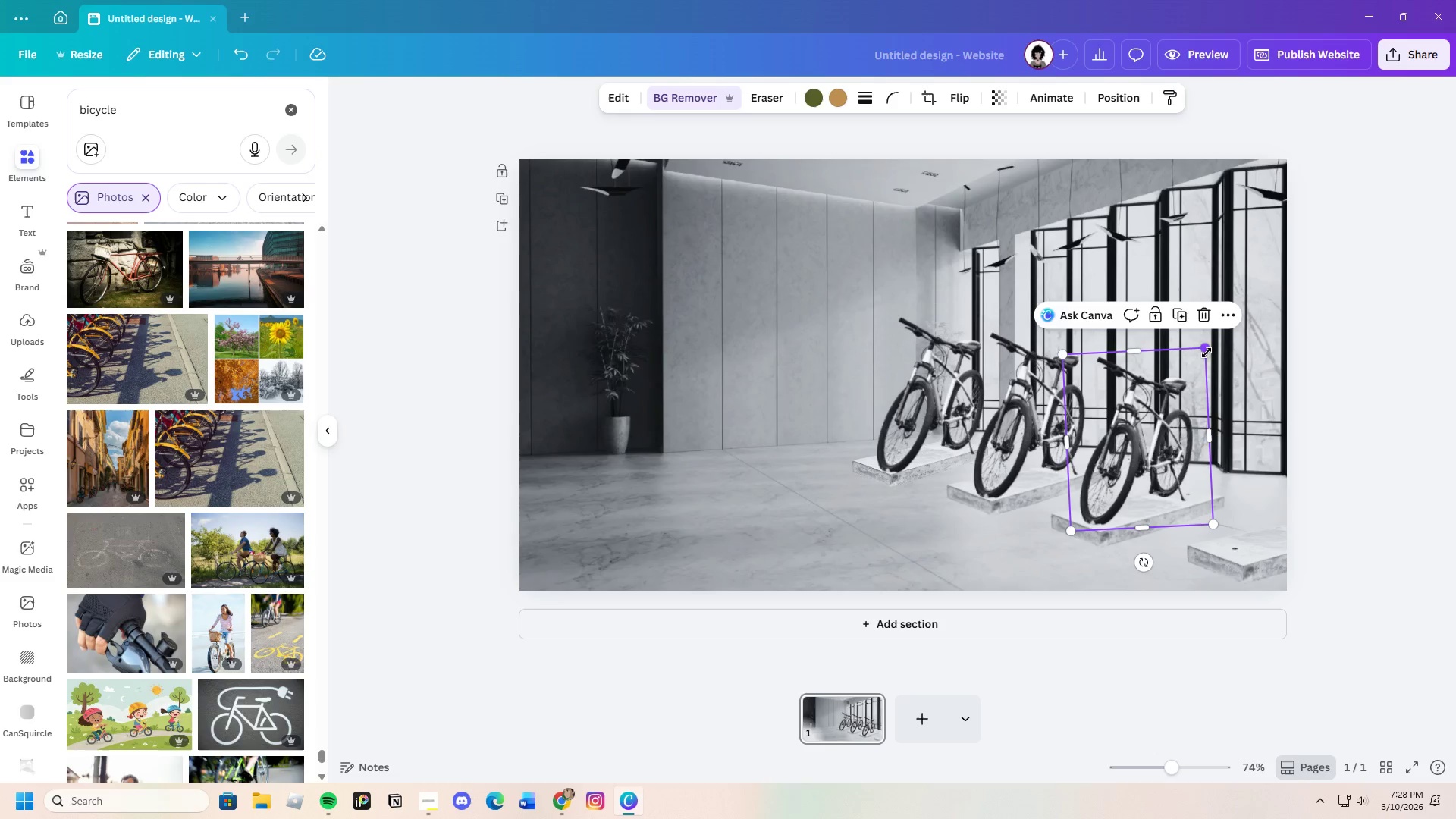 
left_click_drag(start_coordinate=[1207, 350], to_coordinate=[1222, 345])
 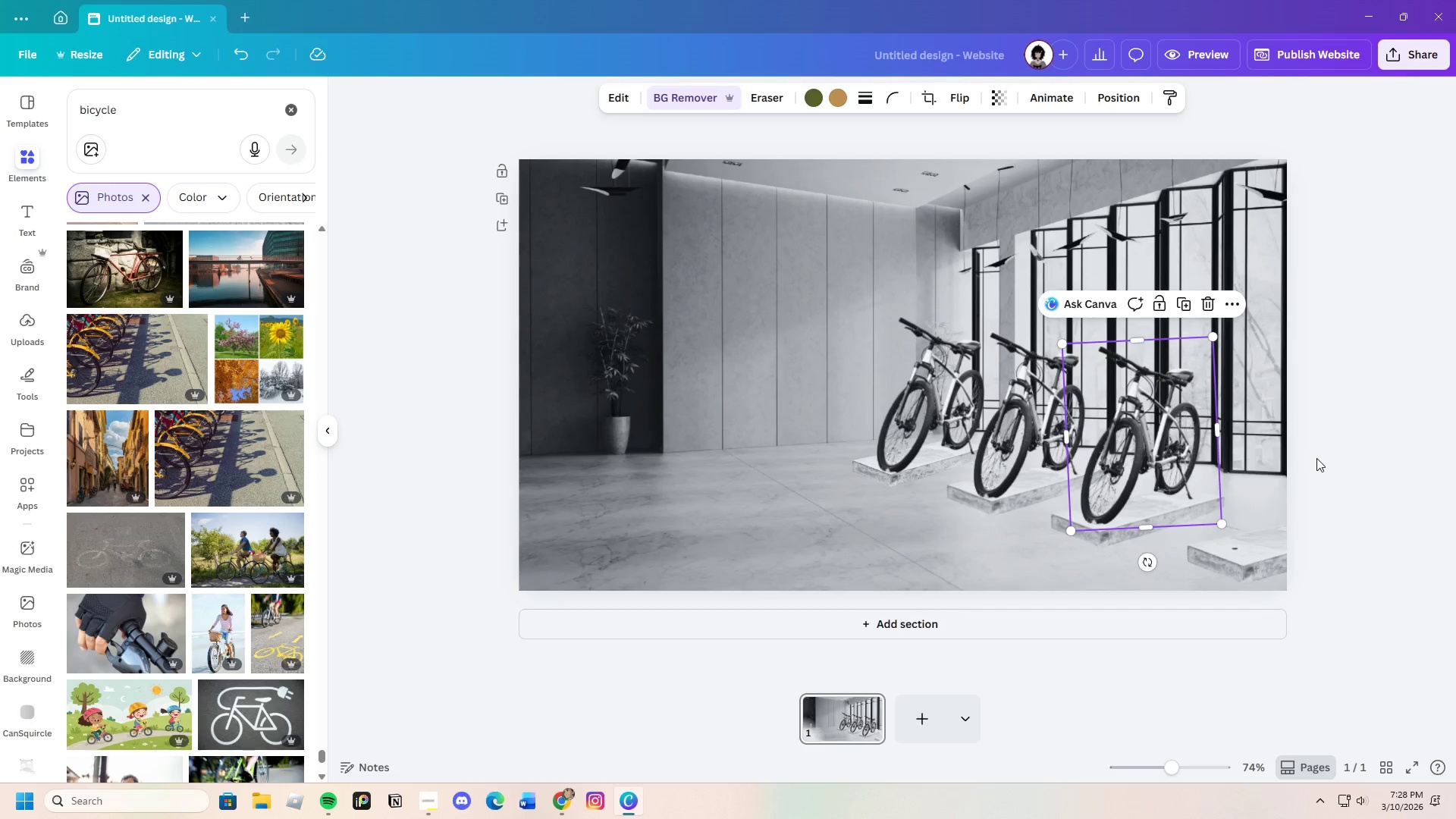 
left_click([1316, 458])
 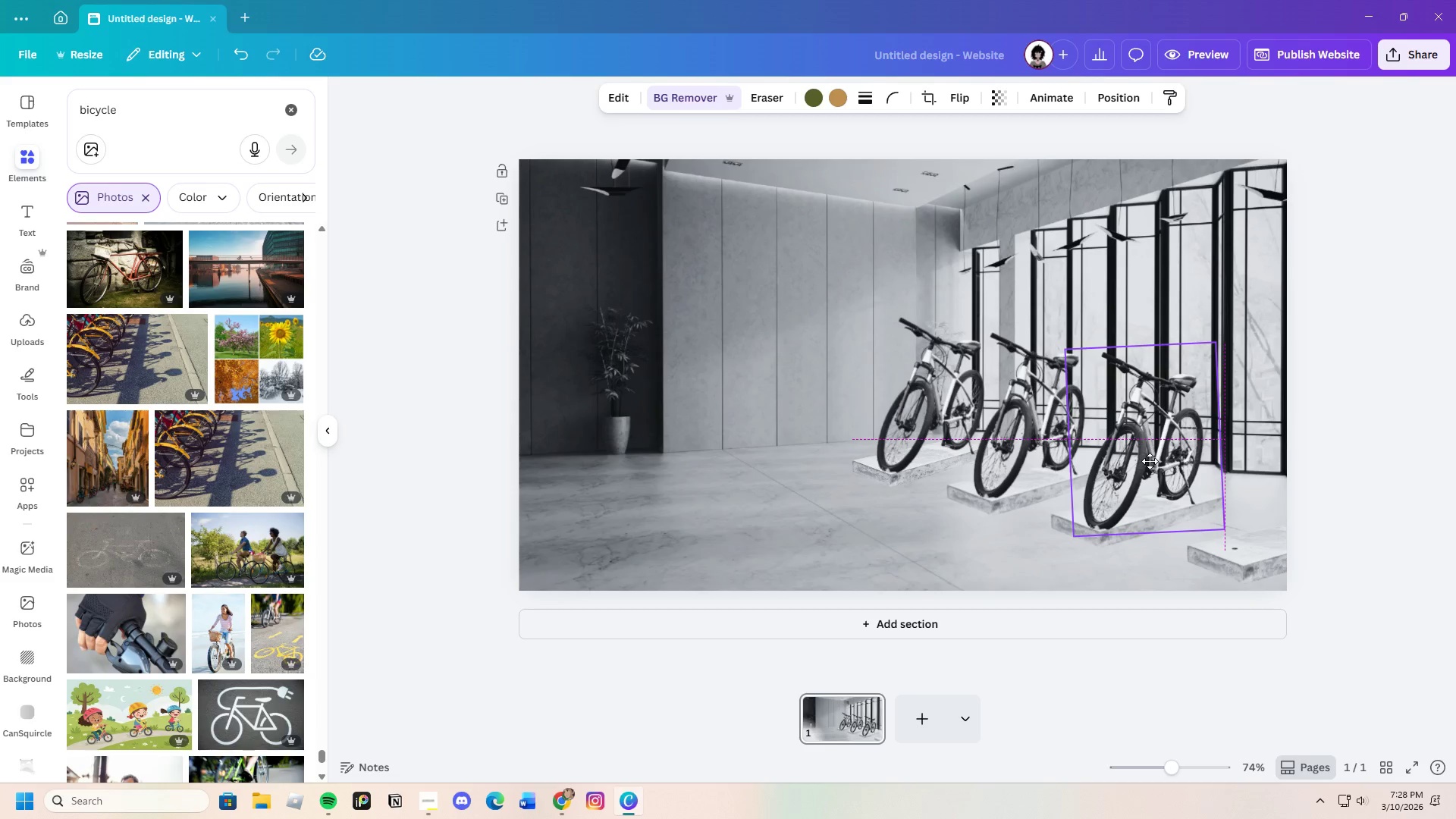 
left_click([1316, 492])
 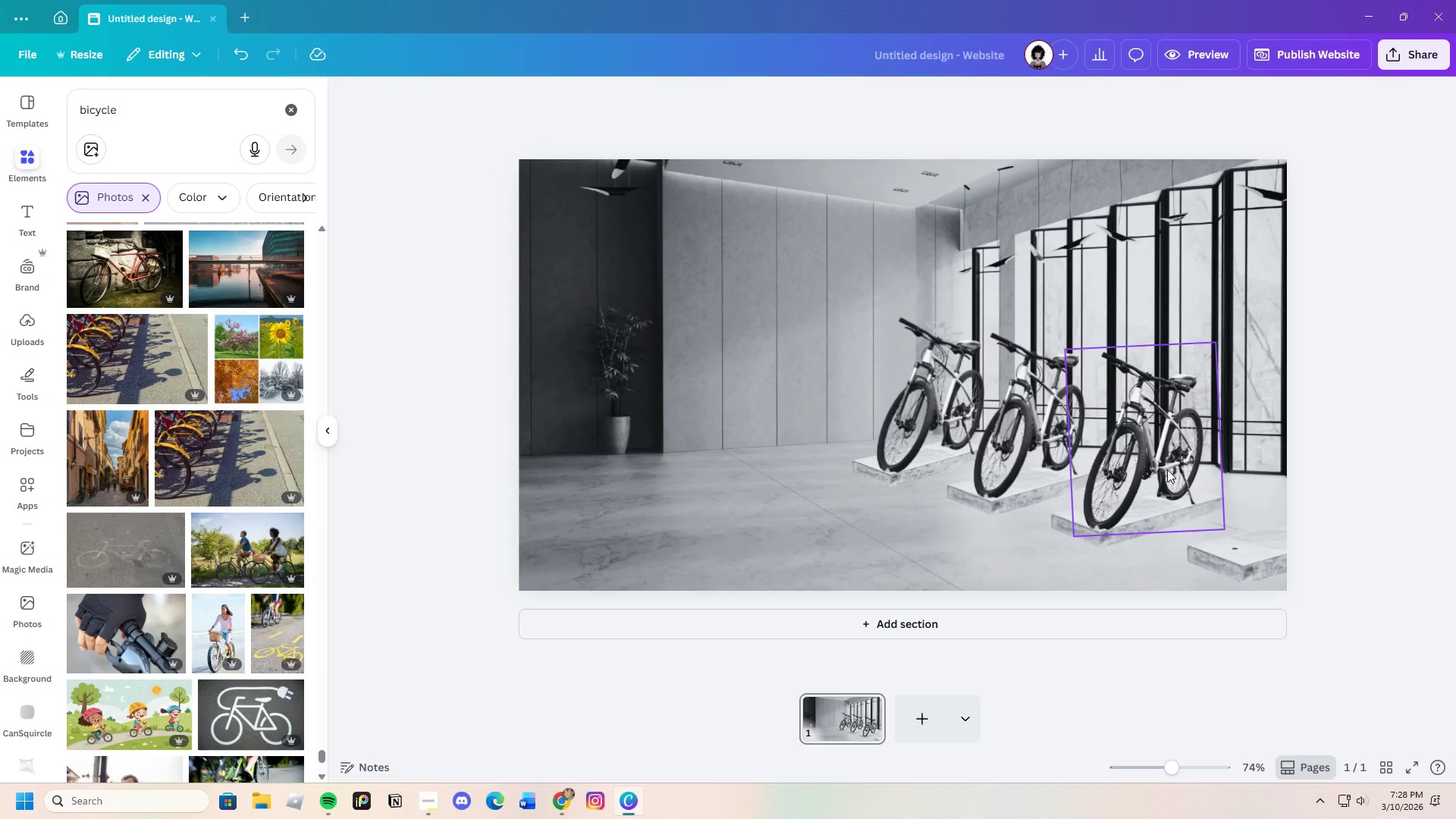 
left_click([1151, 460])
 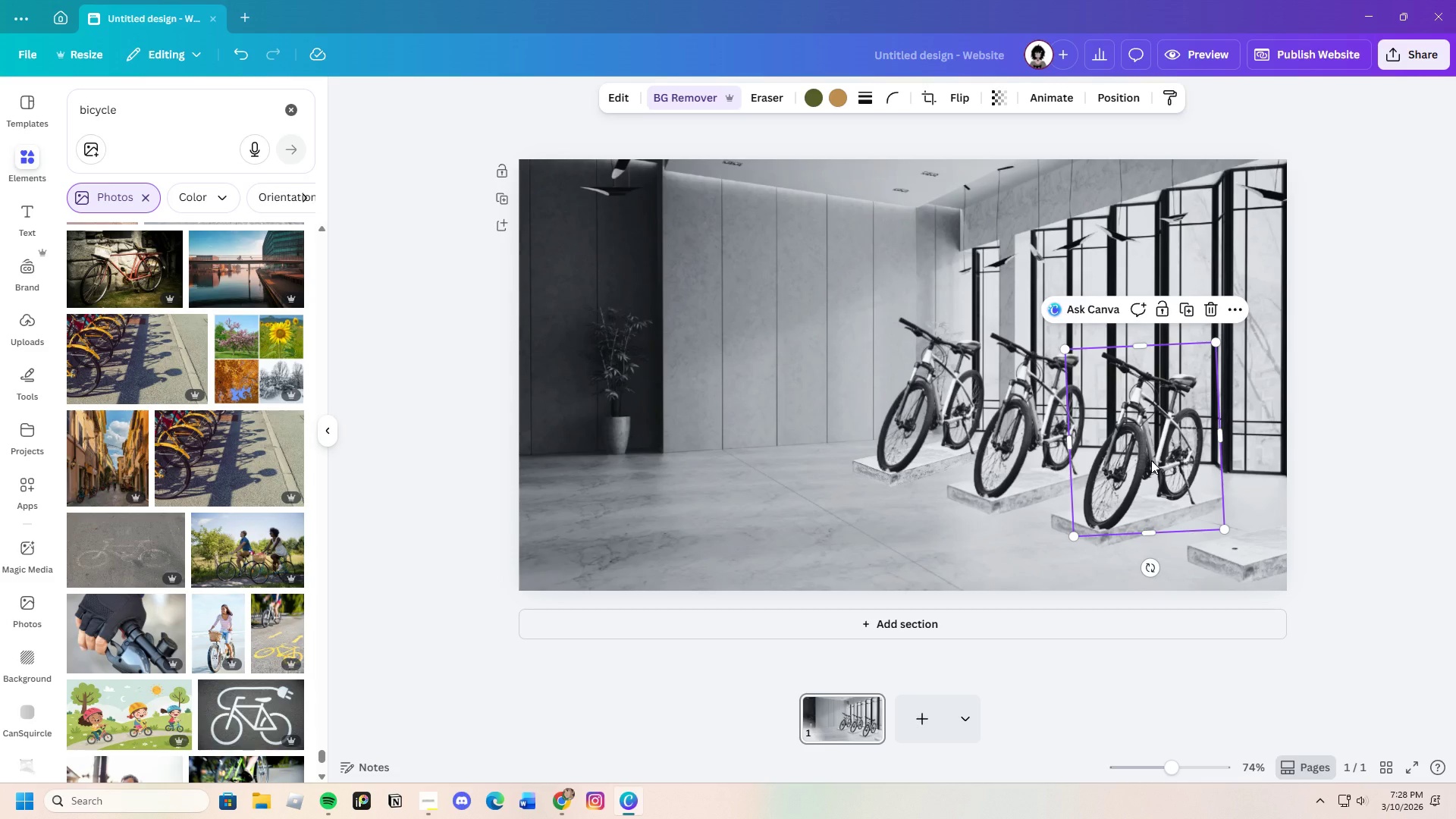 
key(Control+C)
 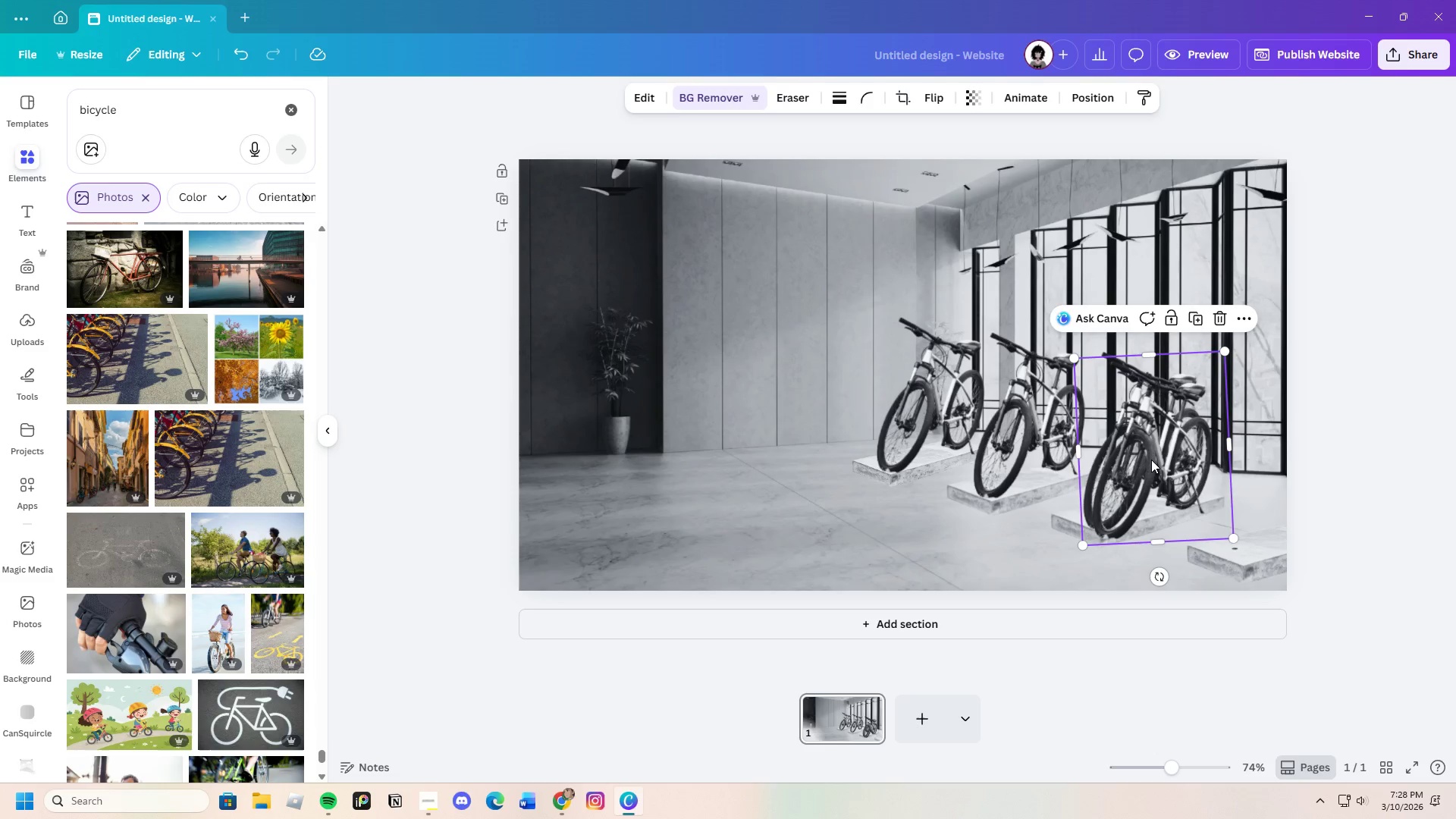 
key(Control+V)
 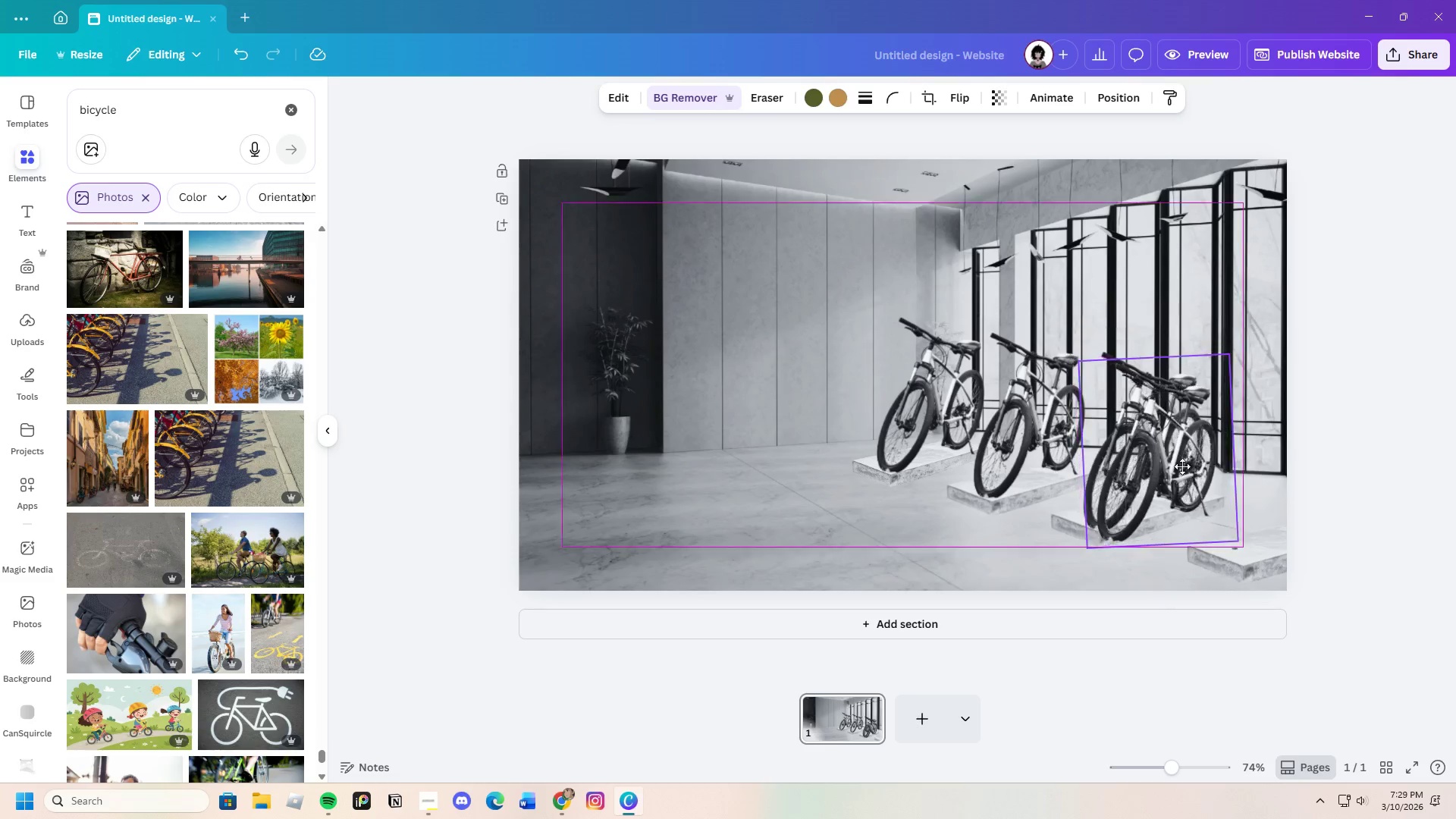 
left_click_drag(start_coordinate=[1151, 460], to_coordinate=[1279, 491])
 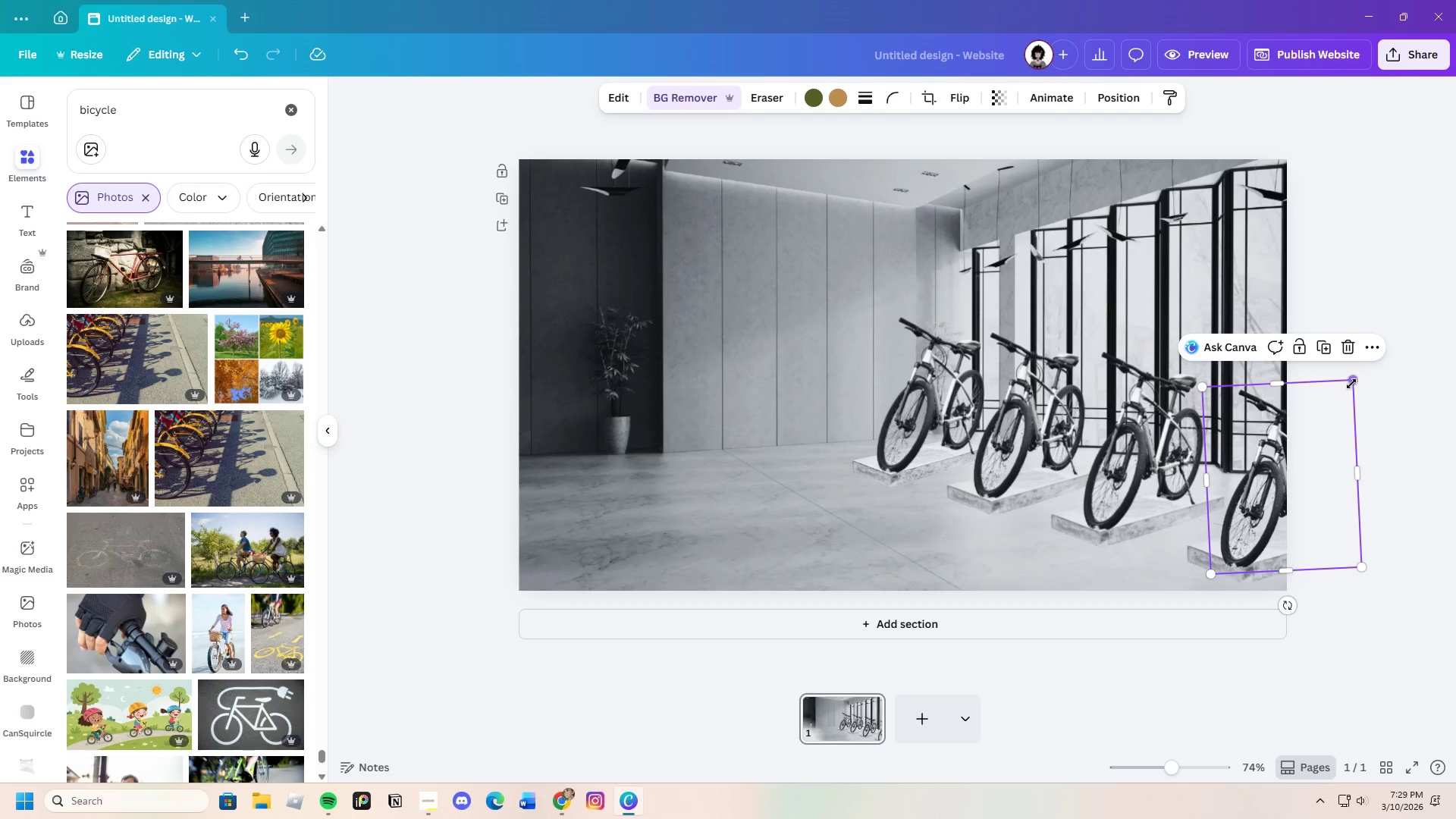 
left_click_drag(start_coordinate=[1354, 380], to_coordinate=[1375, 377])
 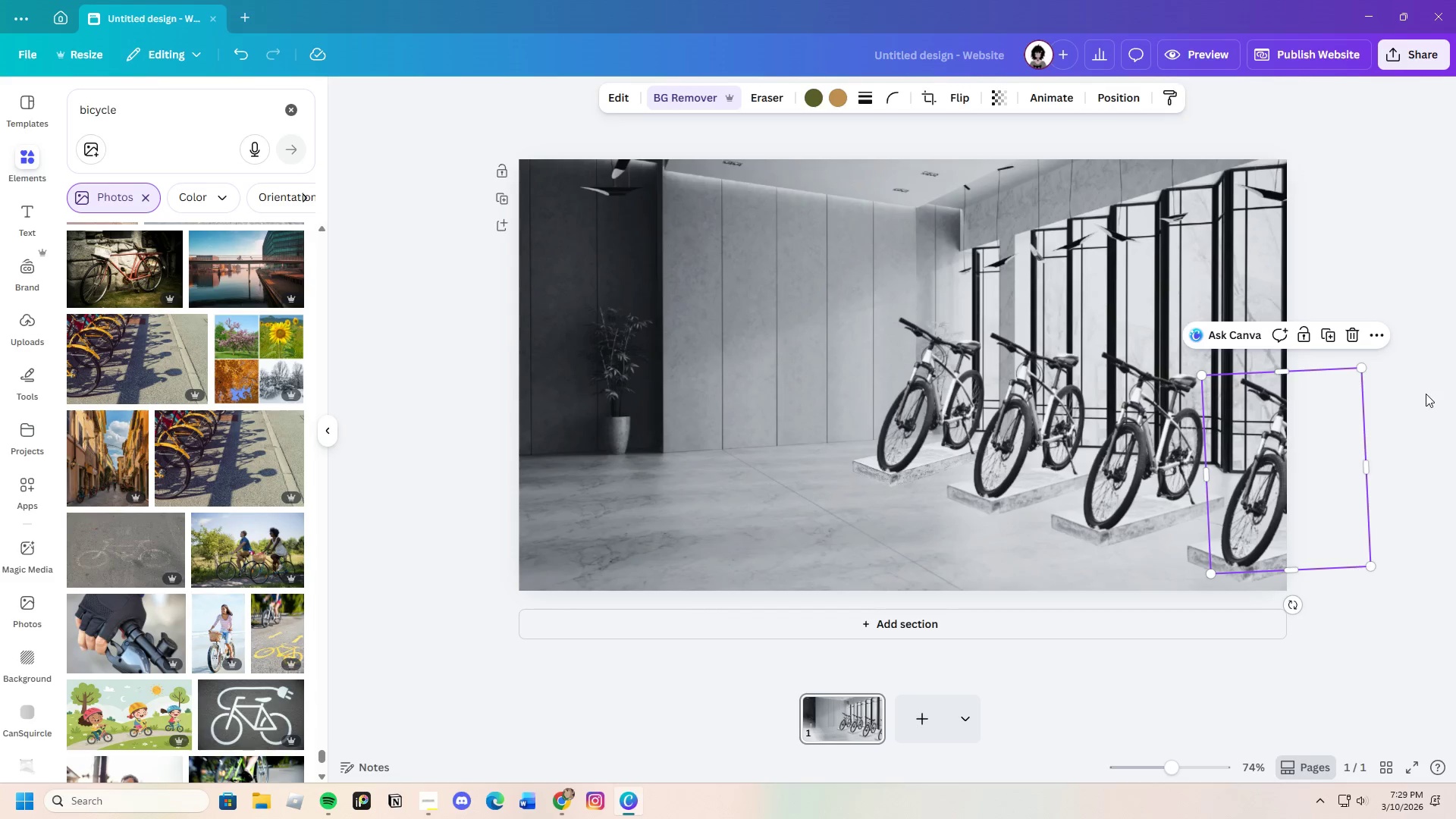 
left_click([1426, 394])
 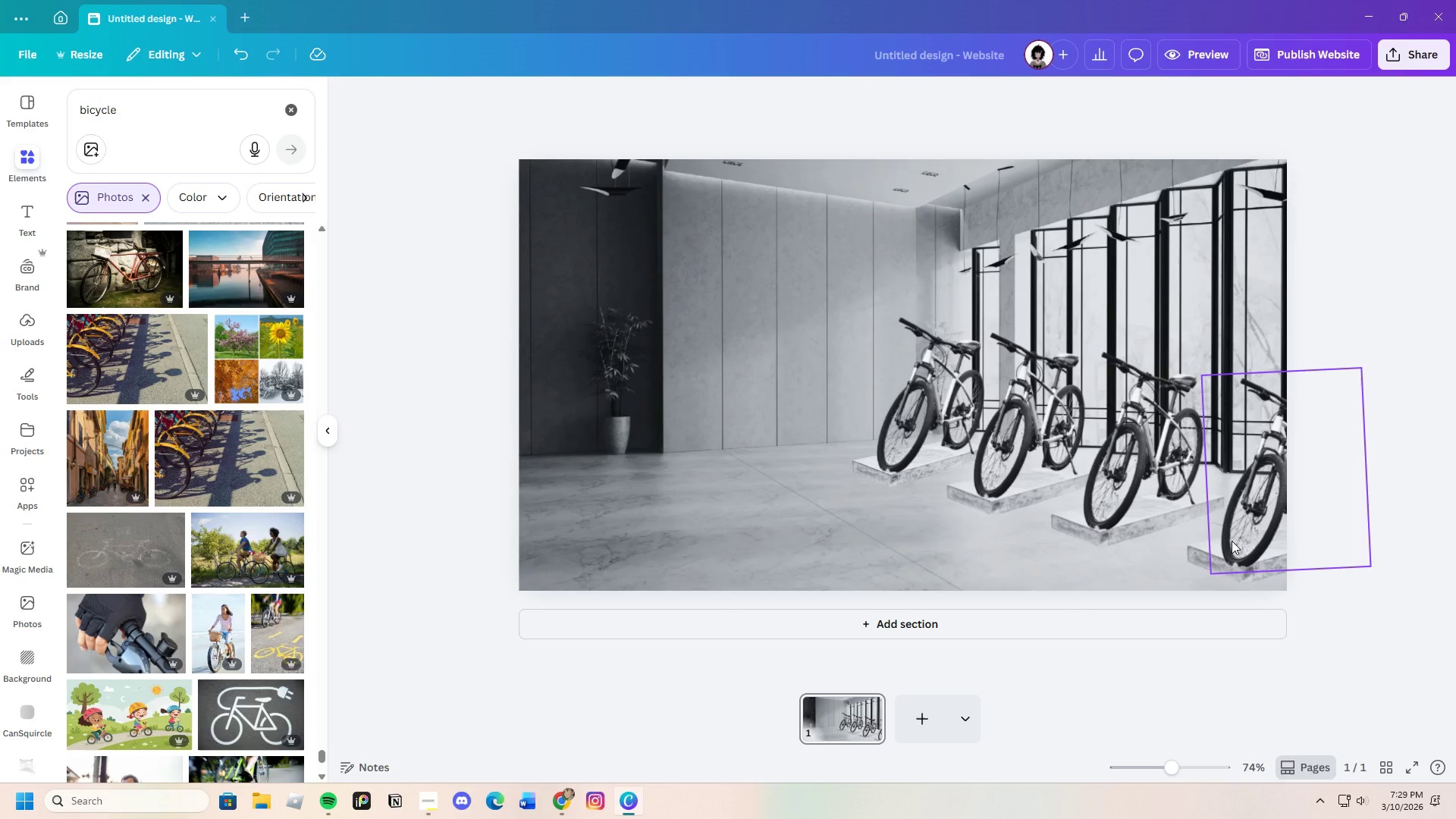 
left_click([1454, 460])
 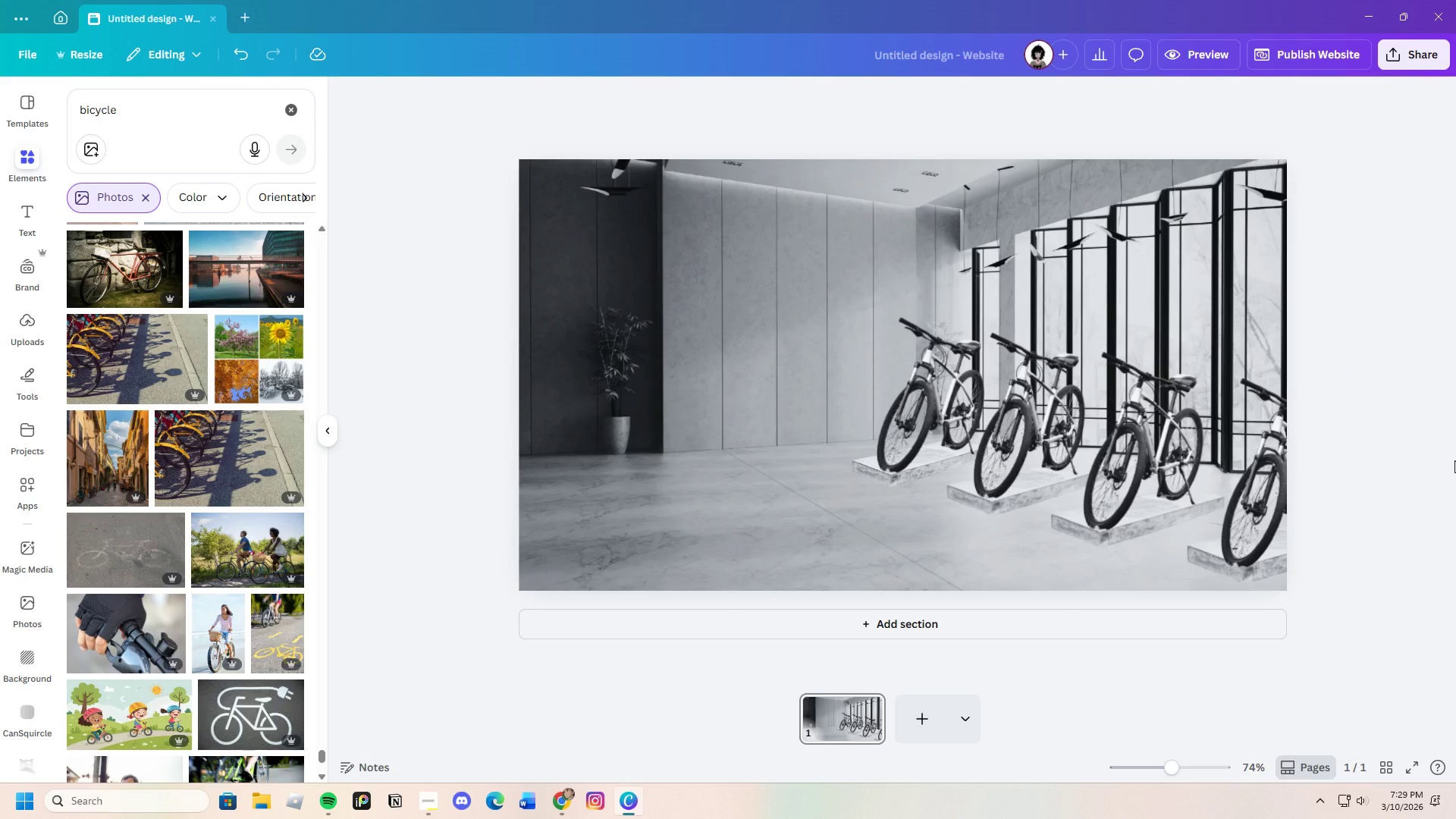 
left_click([1454, 460])
 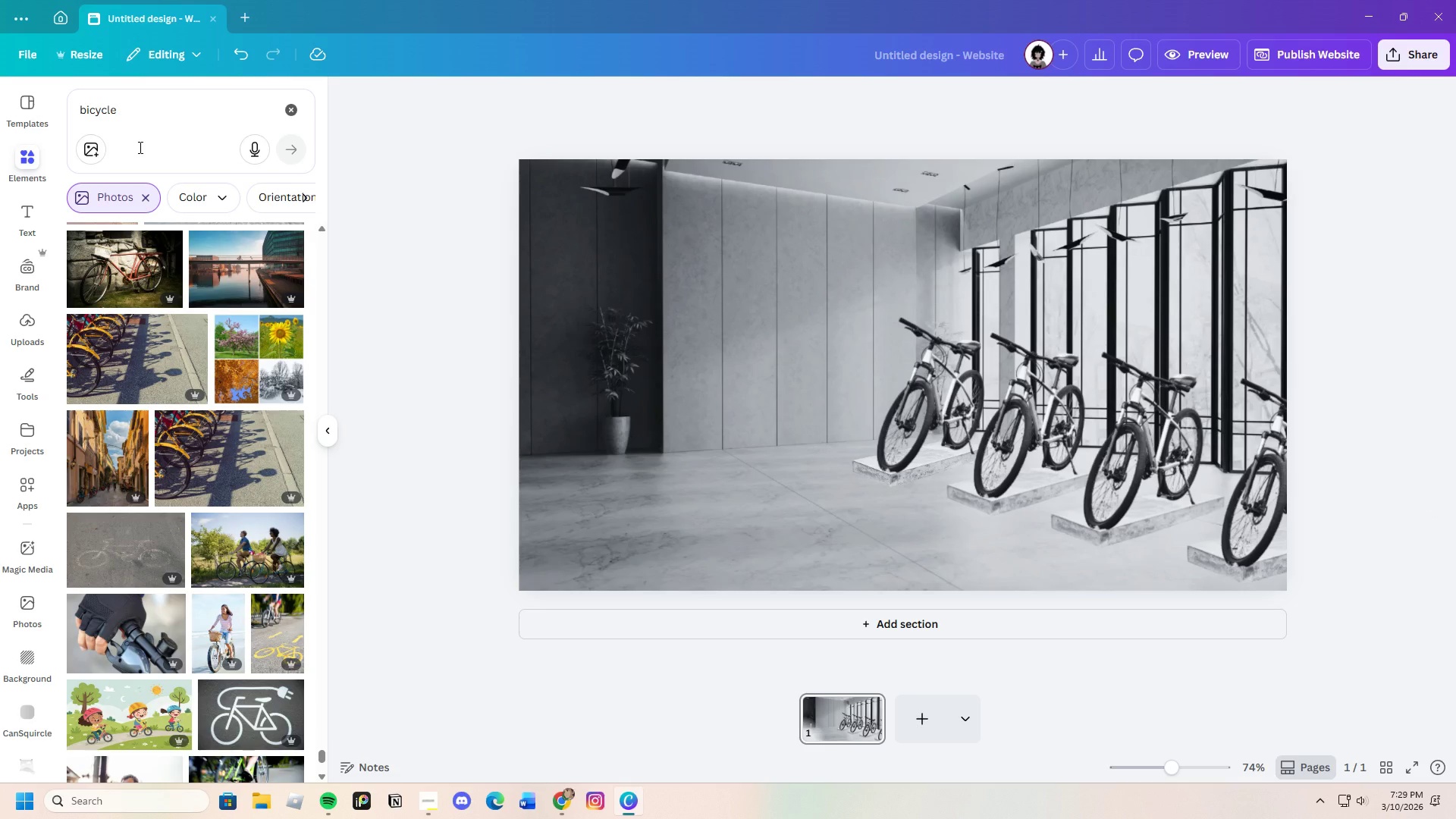 
wait(19.01)
 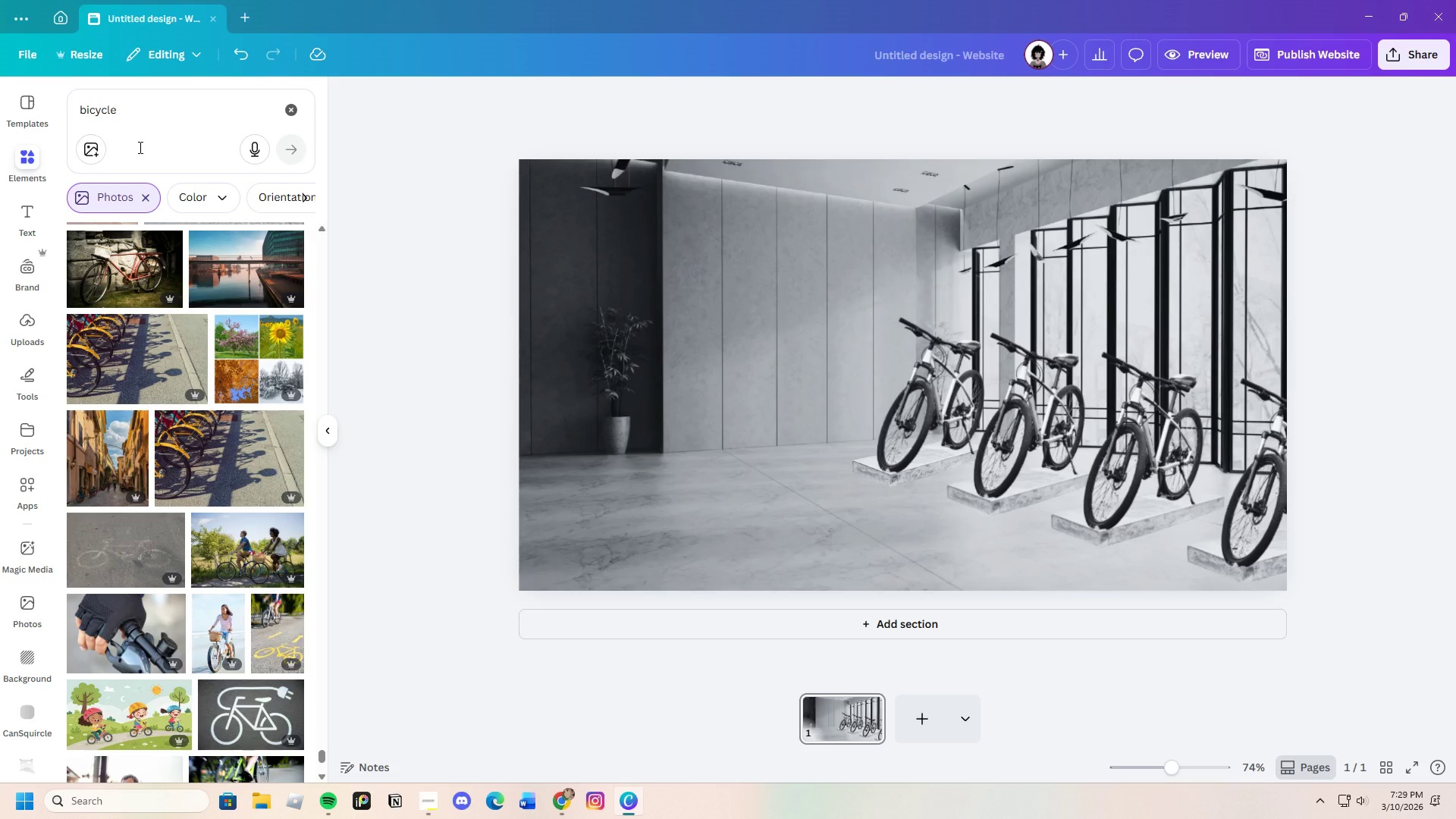 
left_click_drag(start_coordinate=[174, 108], to_coordinate=[86, 123])
 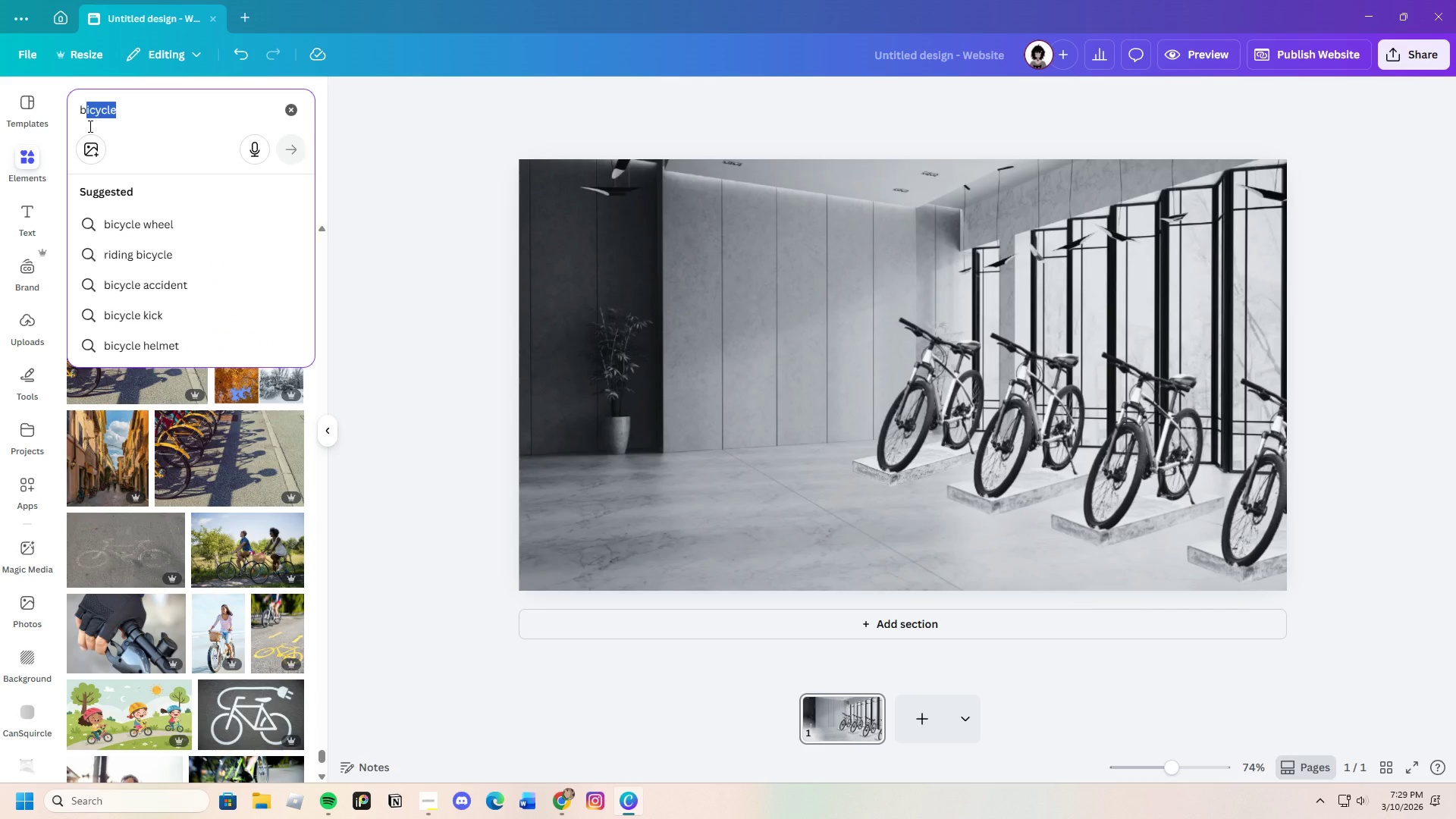 
key(Backspace)
key(Backspace)
key(Backspace)
type(bicycle siganage)
 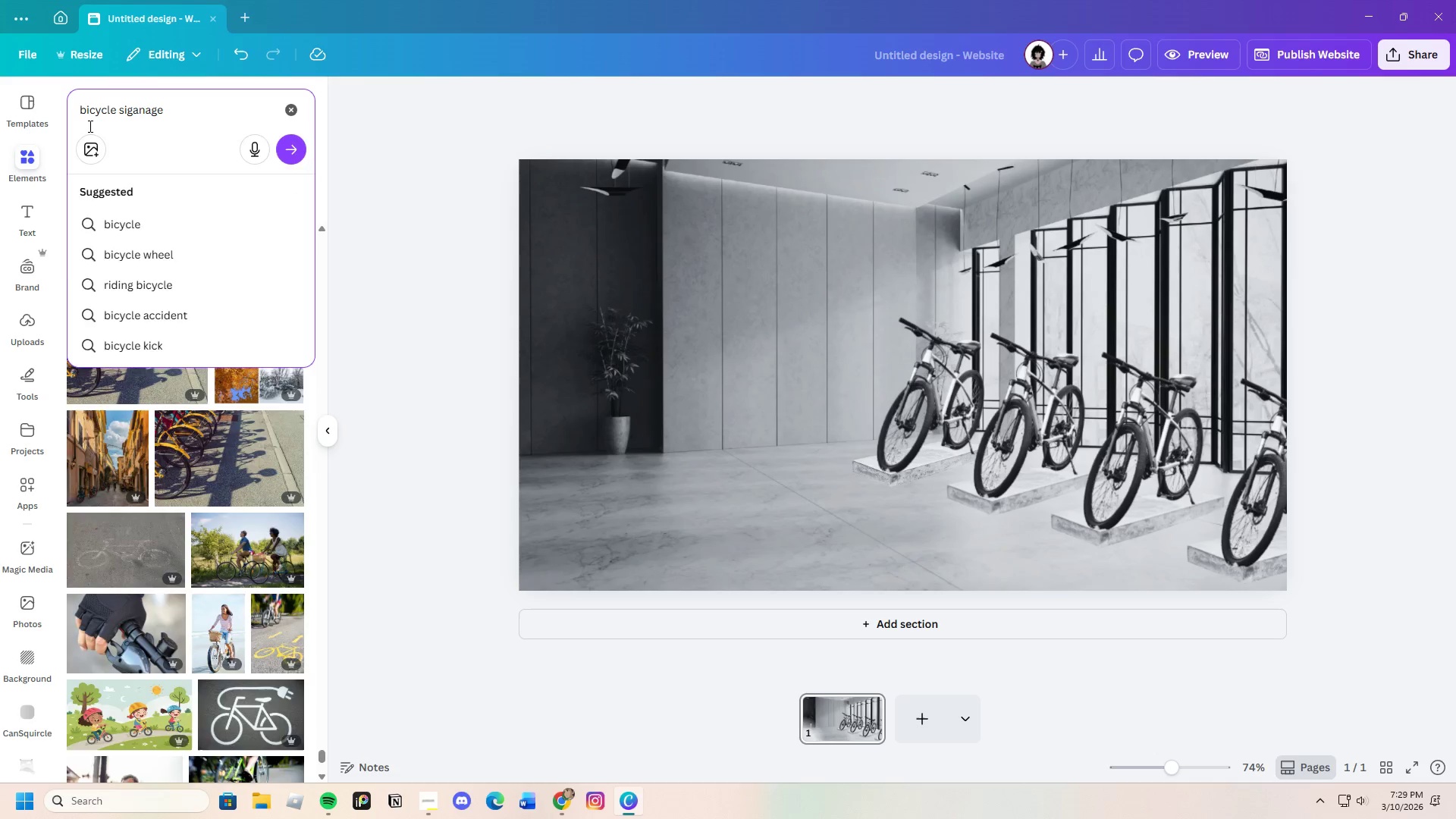 
key(Enter)
 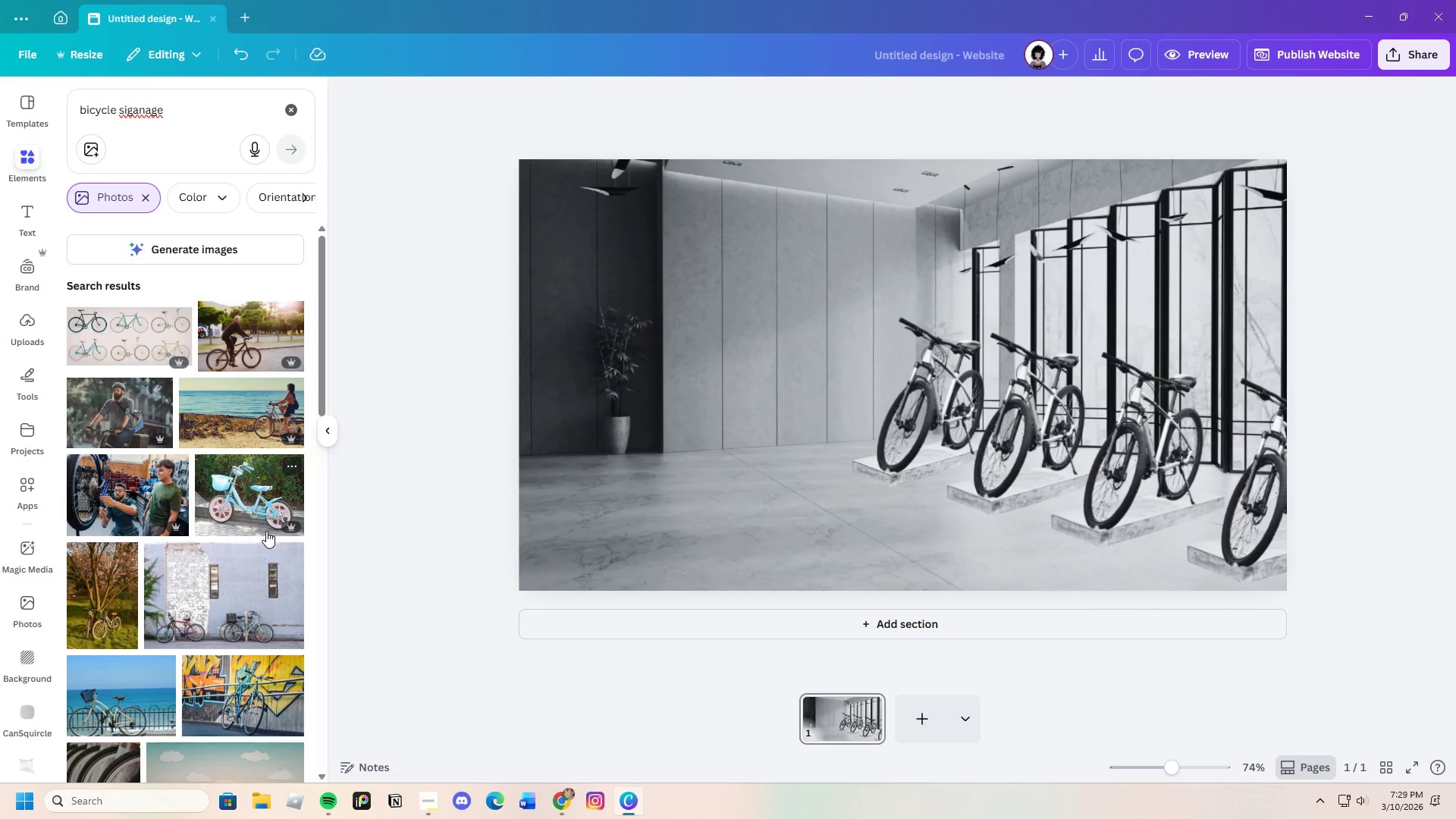 
scroll: coordinate [247, 572], scroll_direction: down, amount: 23.0
 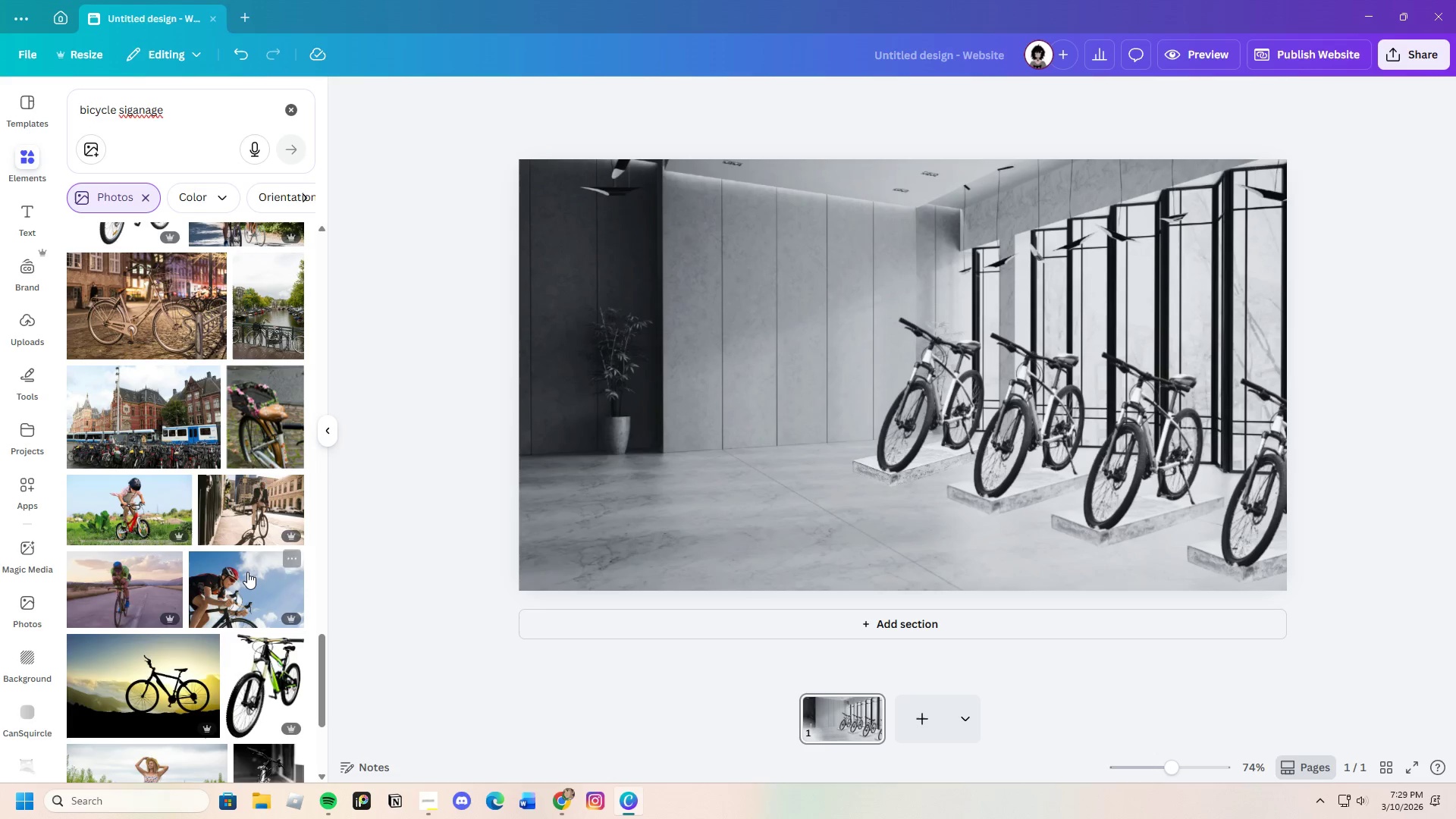 
scroll: coordinate [247, 572], scroll_direction: down, amount: 4.0
 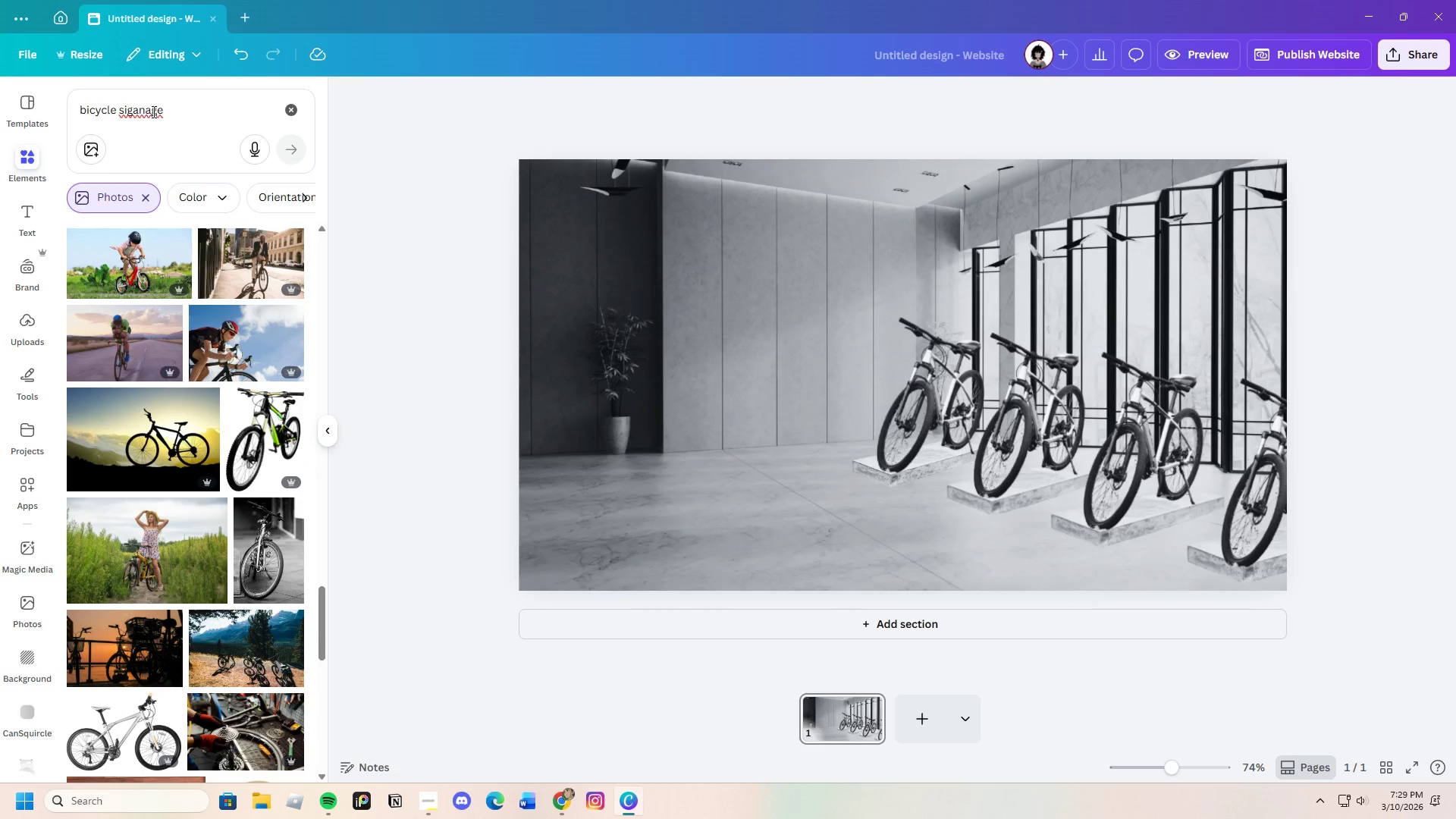 
left_click([138, 115])
 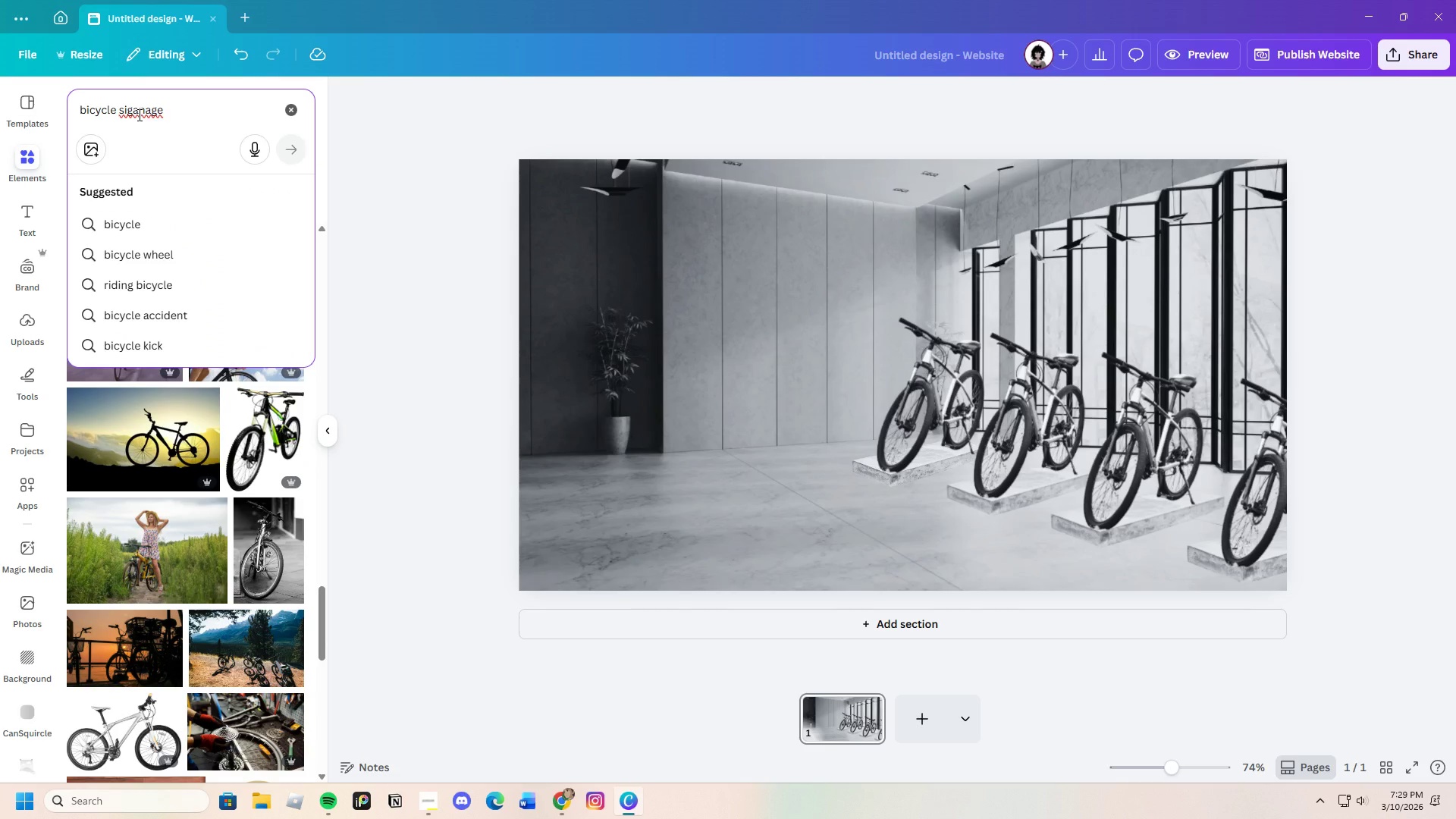 
key(Backspace)
 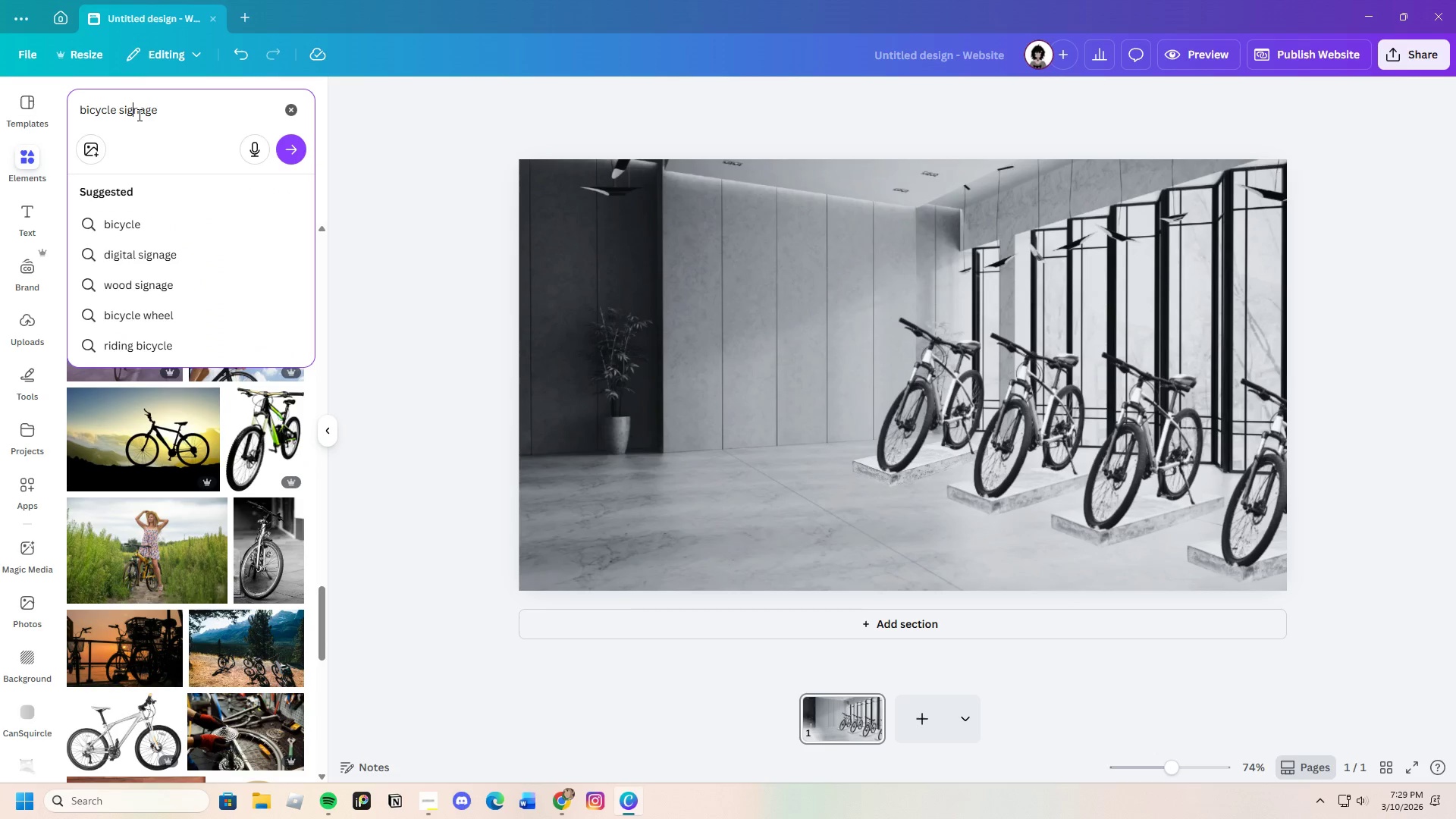 
key(F11)
 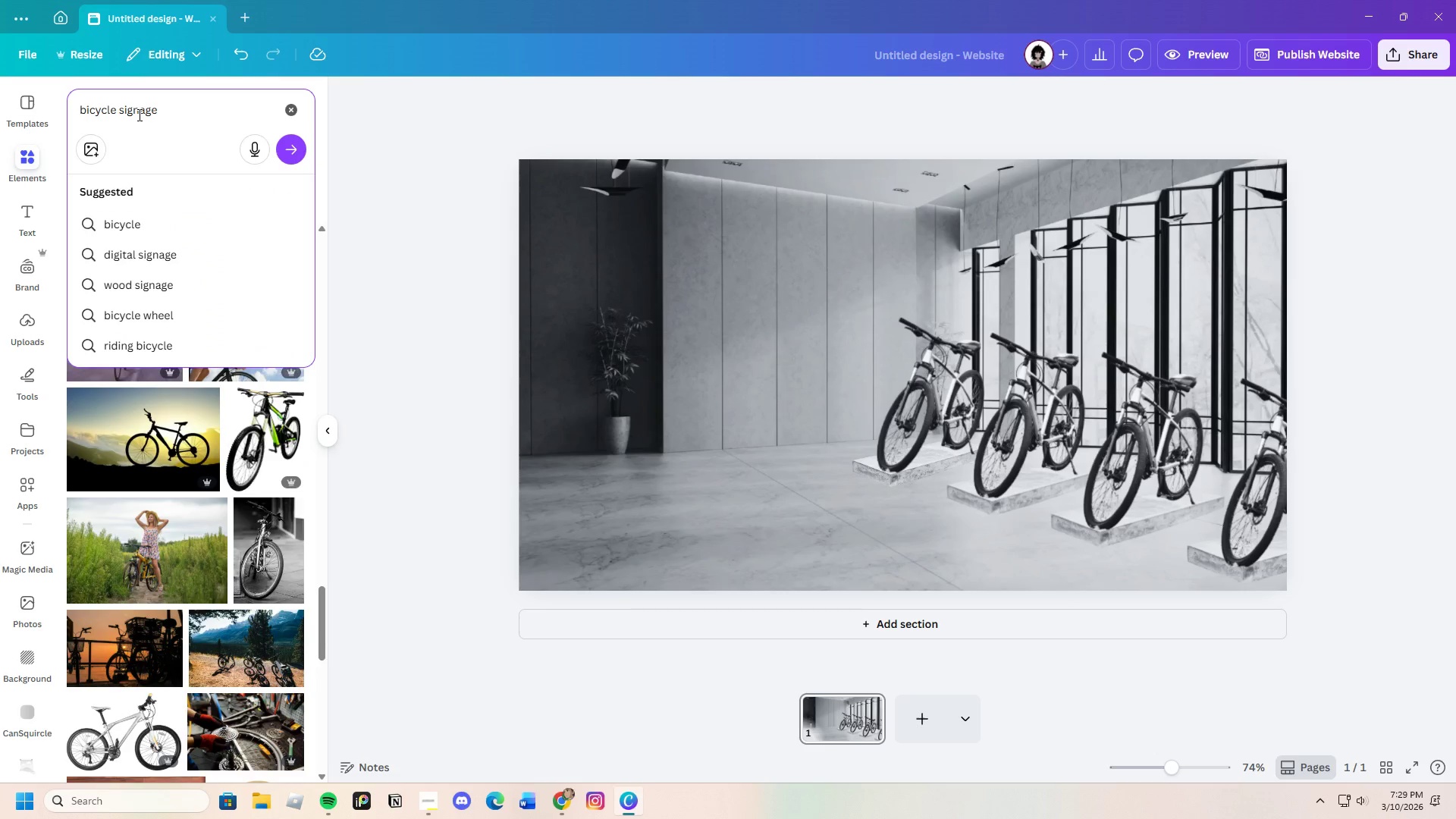 
key(Enter)
 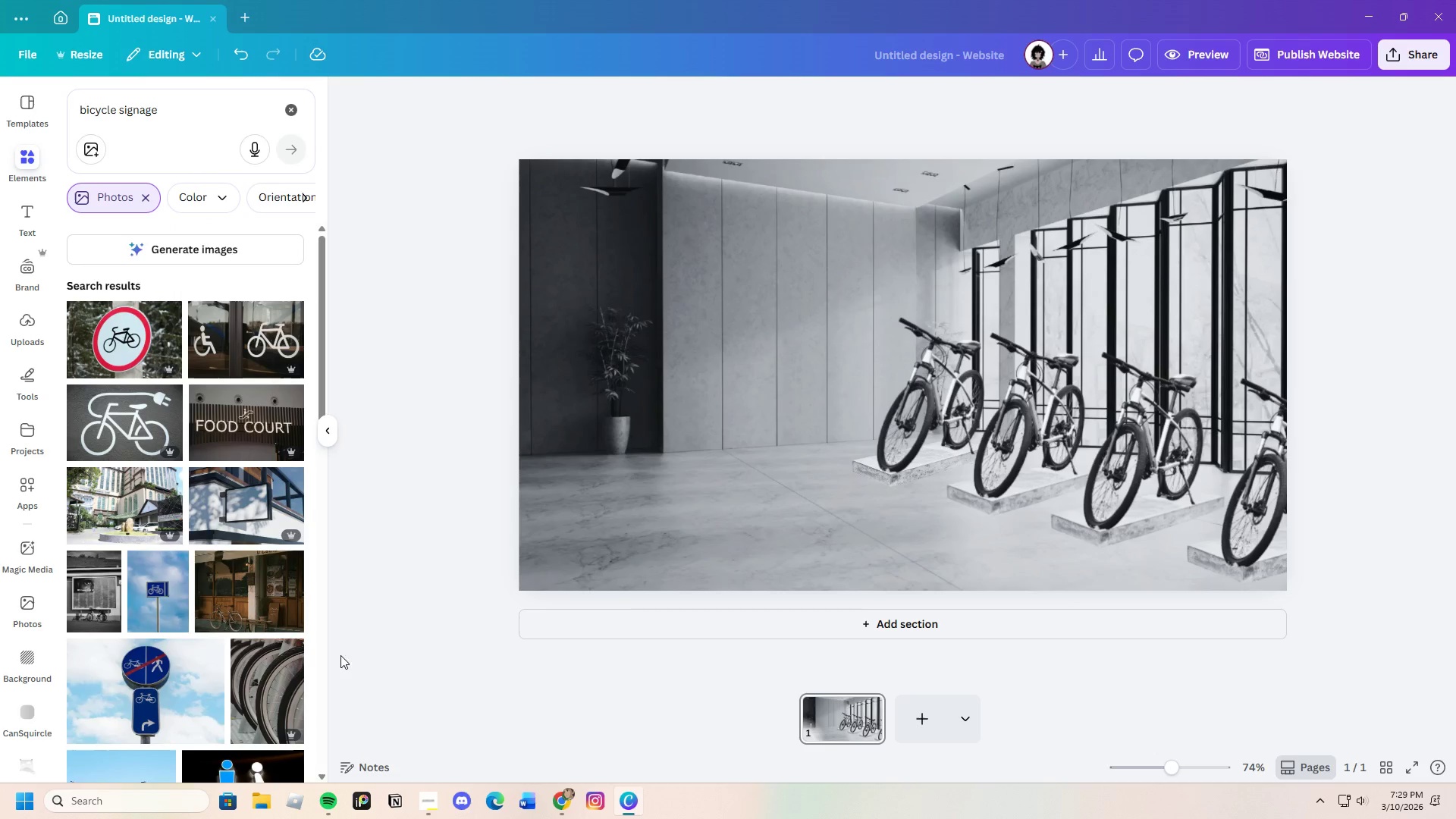 
scroll: coordinate [116, 646], scroll_direction: down, amount: 10.0
 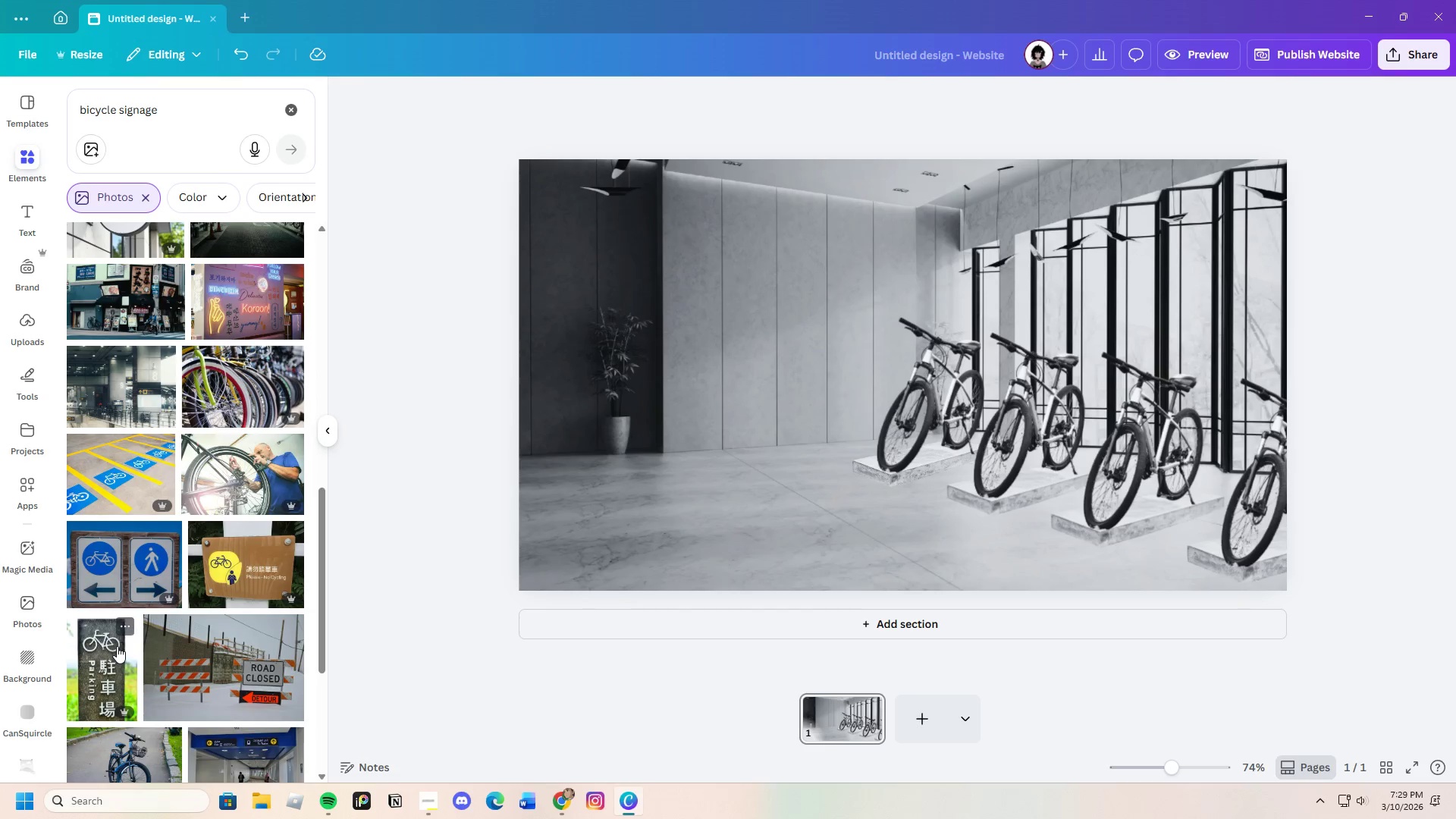 
scroll: coordinate [117, 646], scroll_direction: up, amount: 2.0
 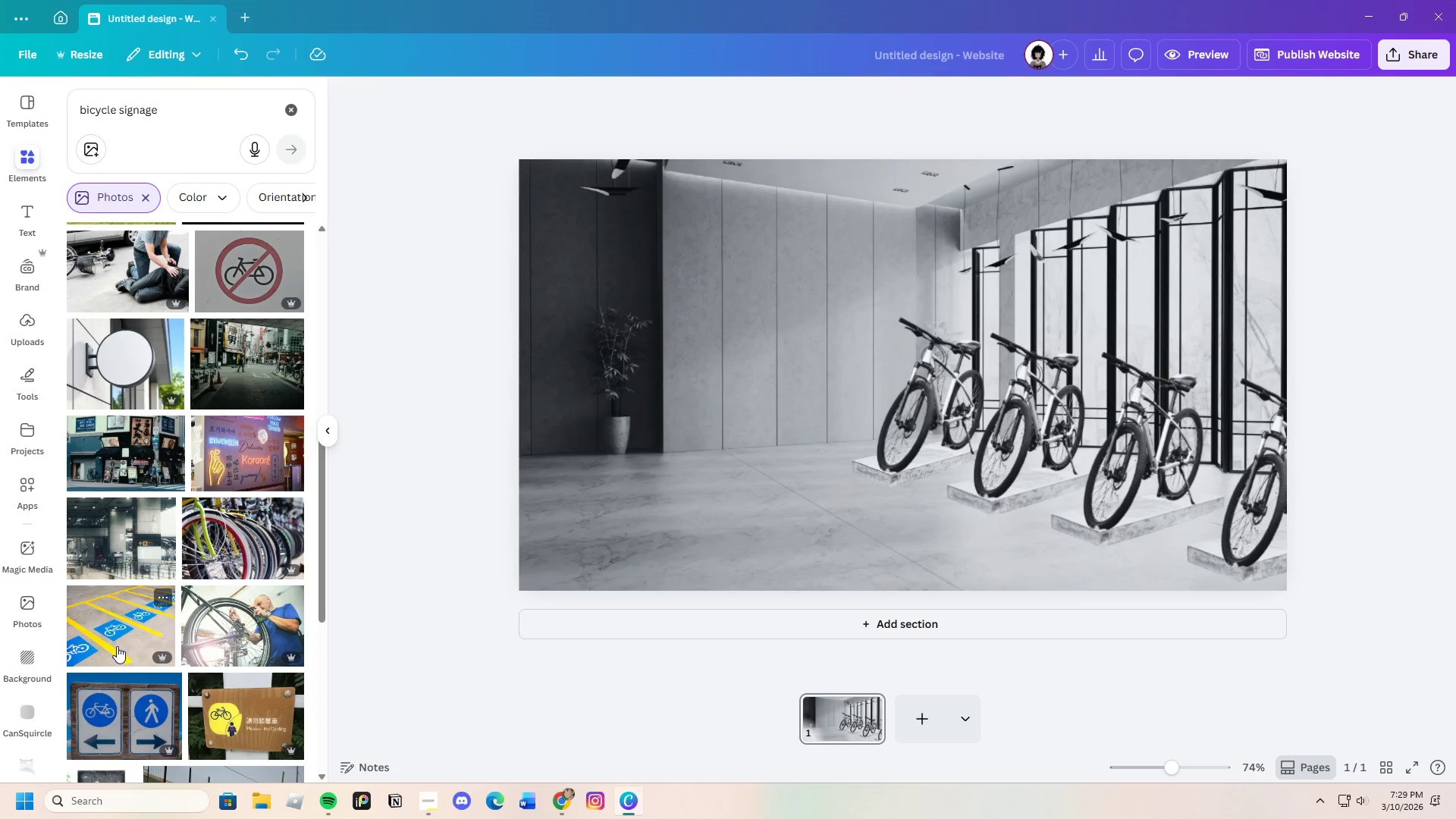 
scroll: coordinate [117, 646], scroll_direction: down, amount: 5.0
 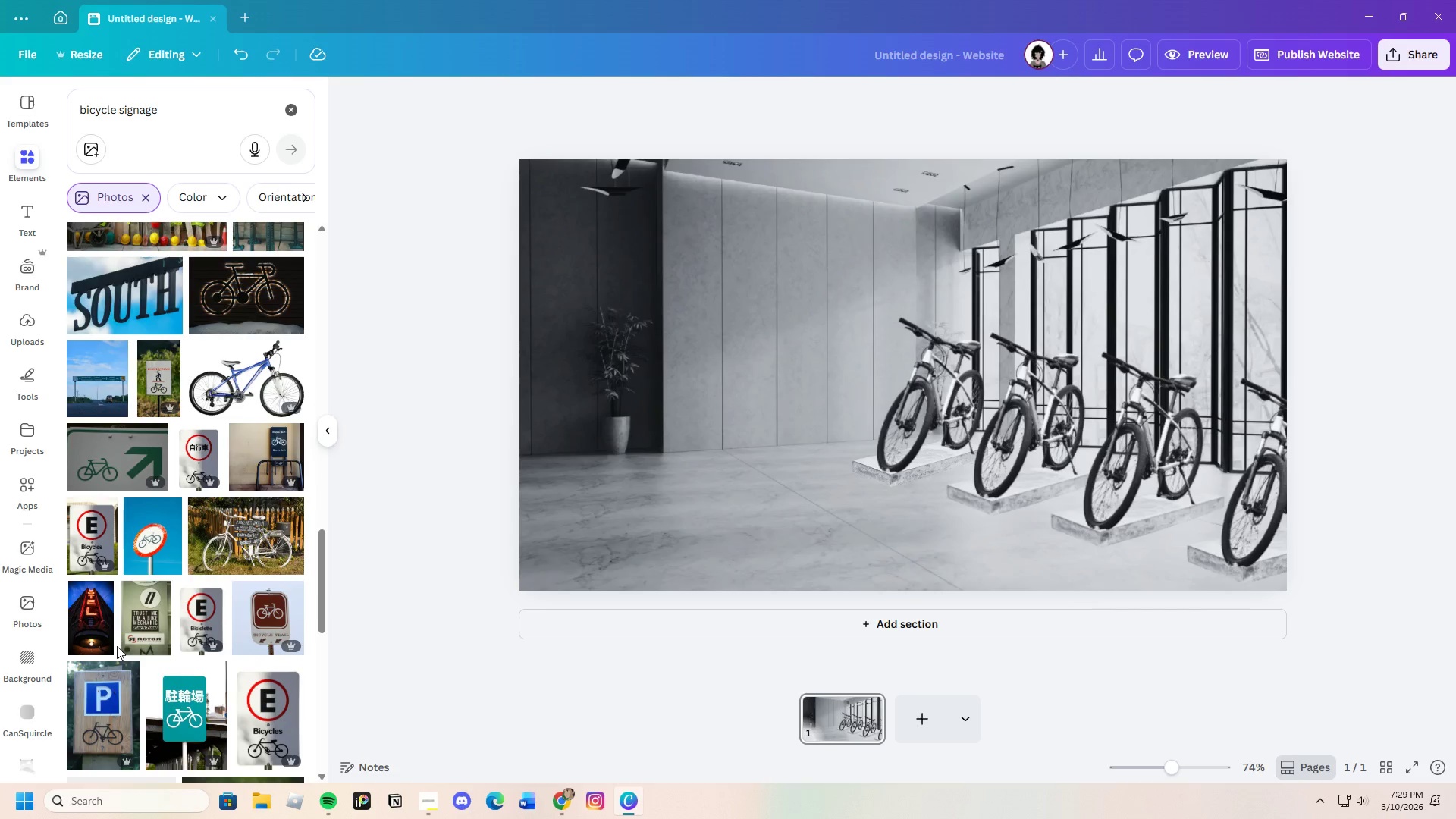 
left_click([240, 297])
 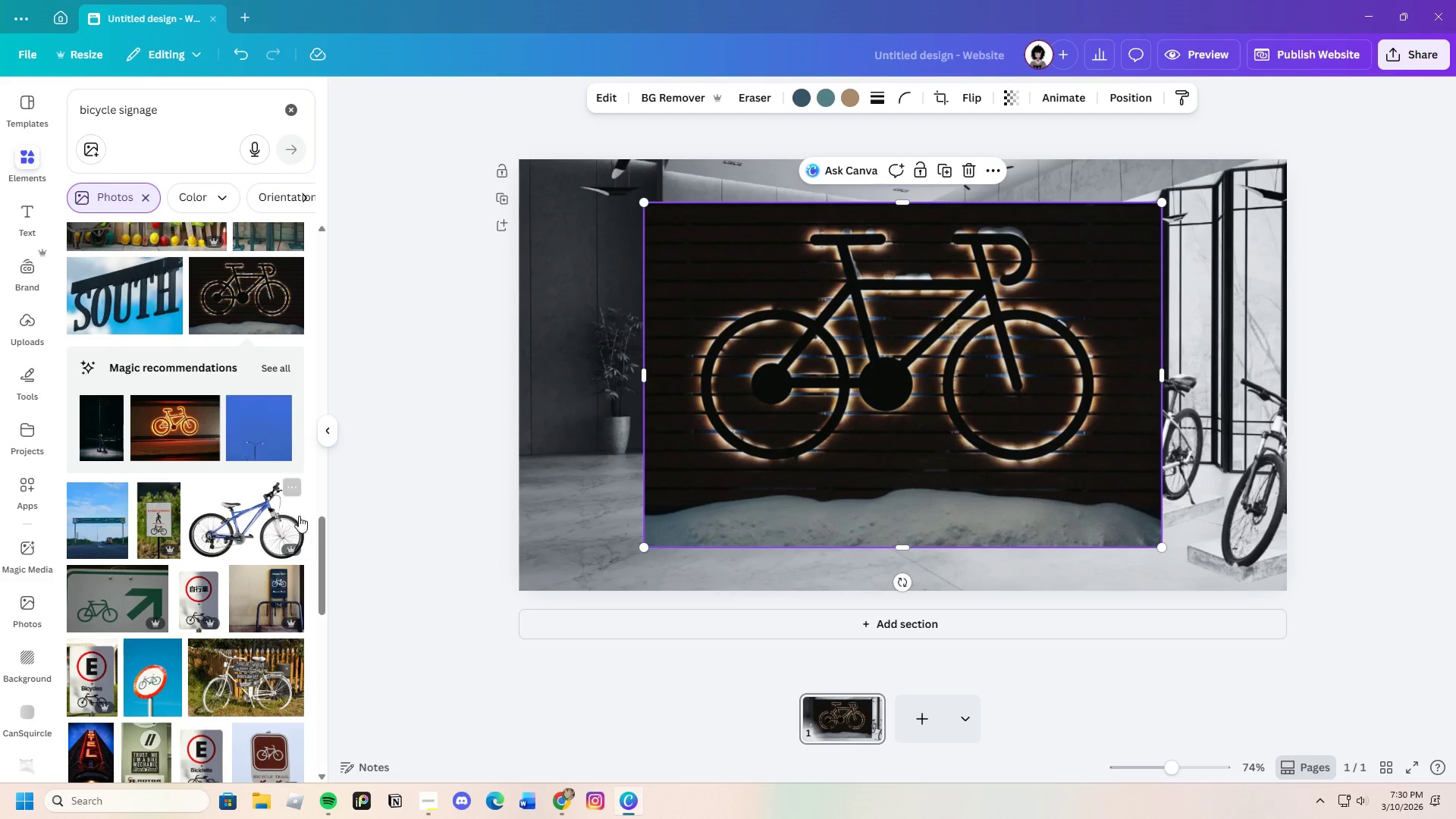 
scroll: coordinate [271, 554], scroll_direction: down, amount: 3.0
 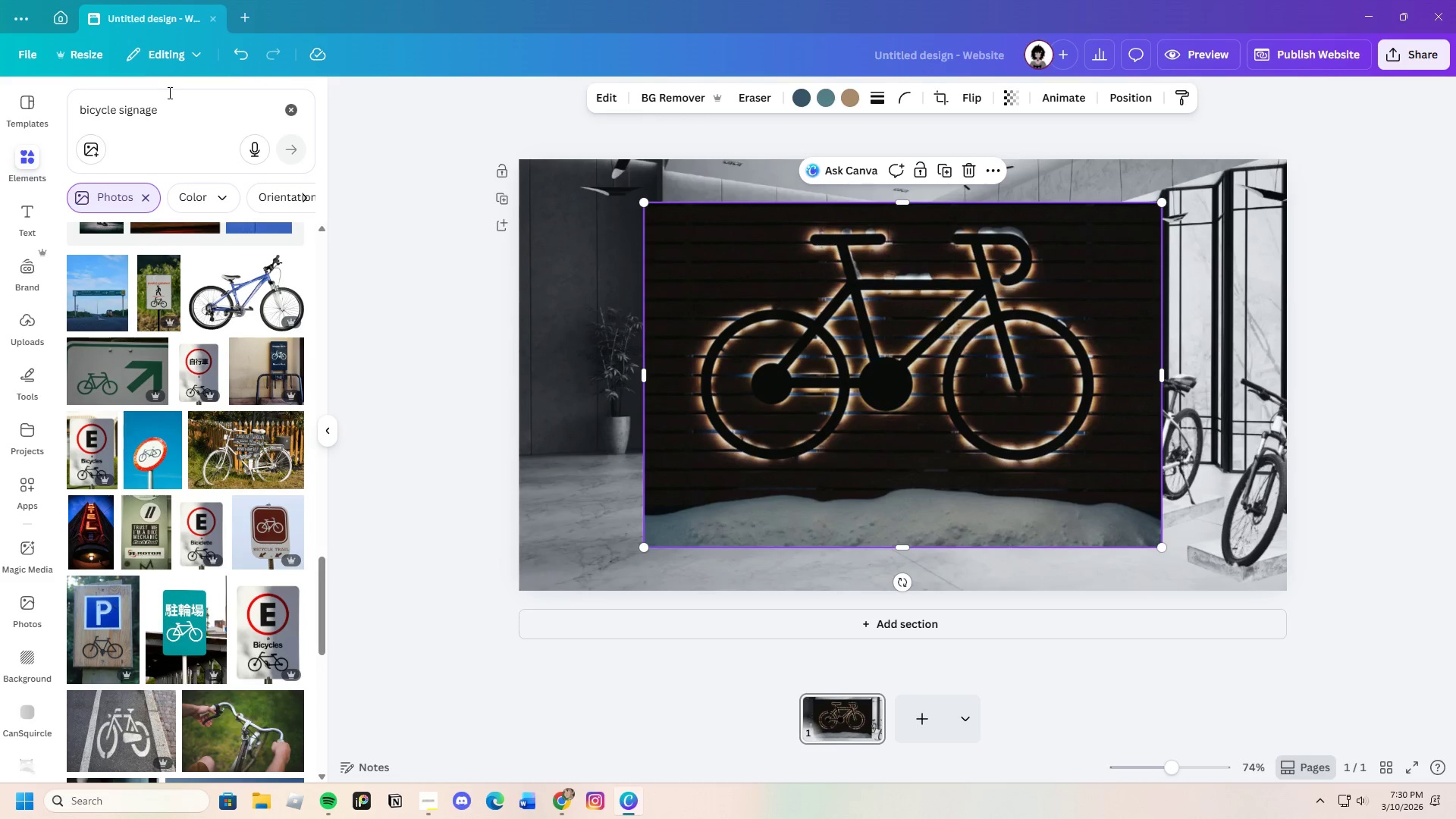 
left_click([667, 97])
 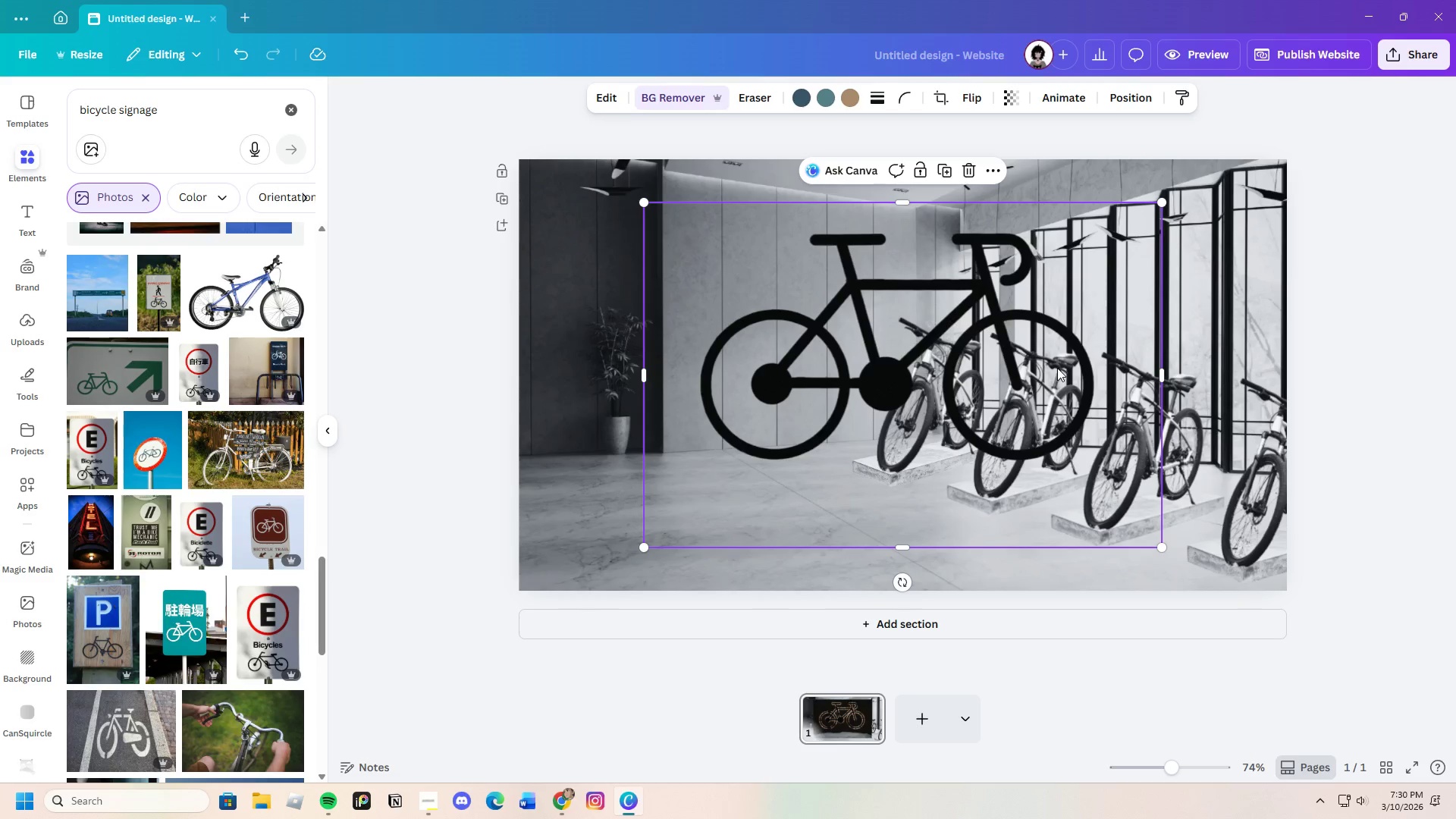 
left_click_drag(start_coordinate=[1058, 368], to_coordinate=[945, 372])
 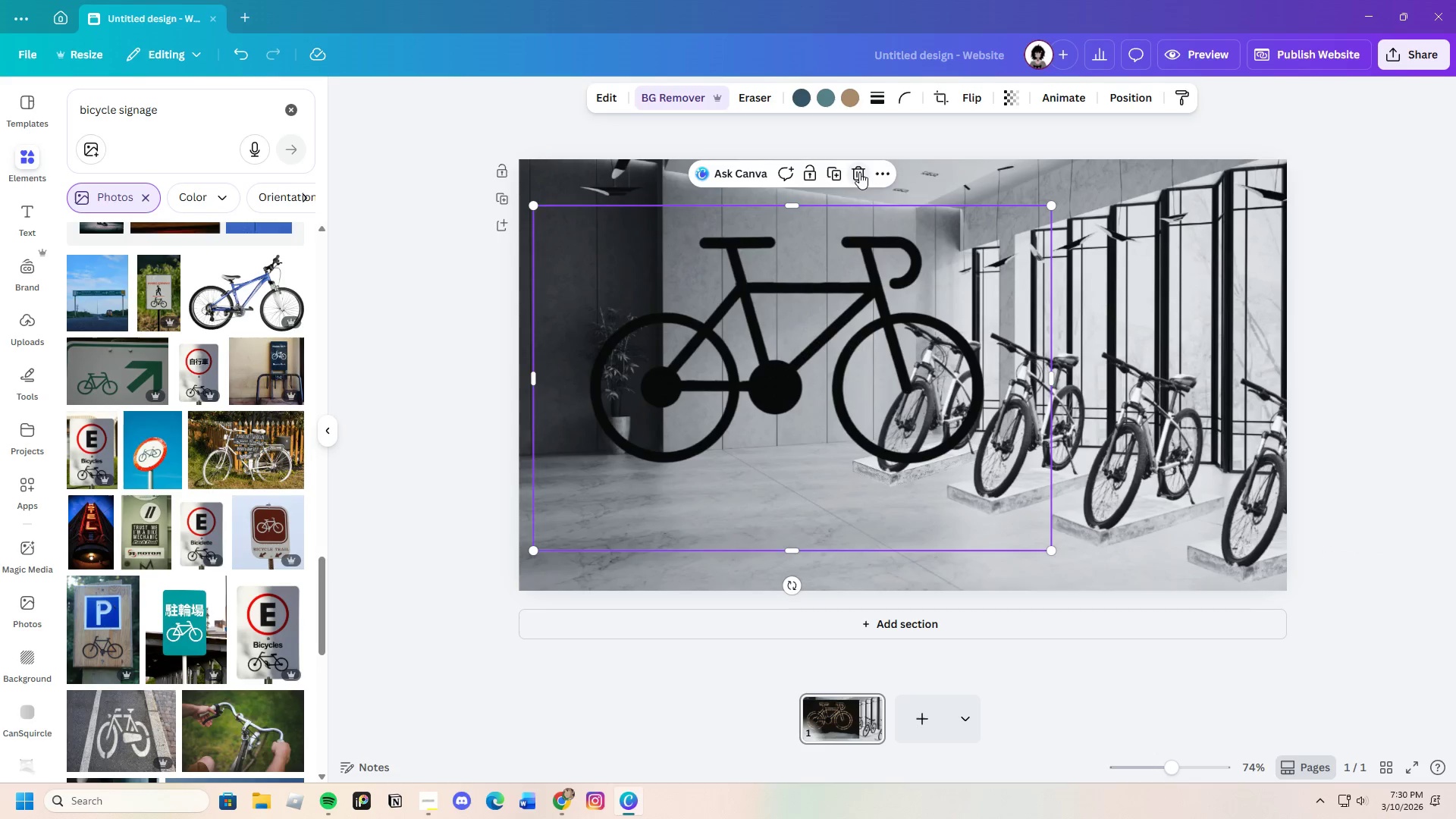 
left_click([858, 171])
 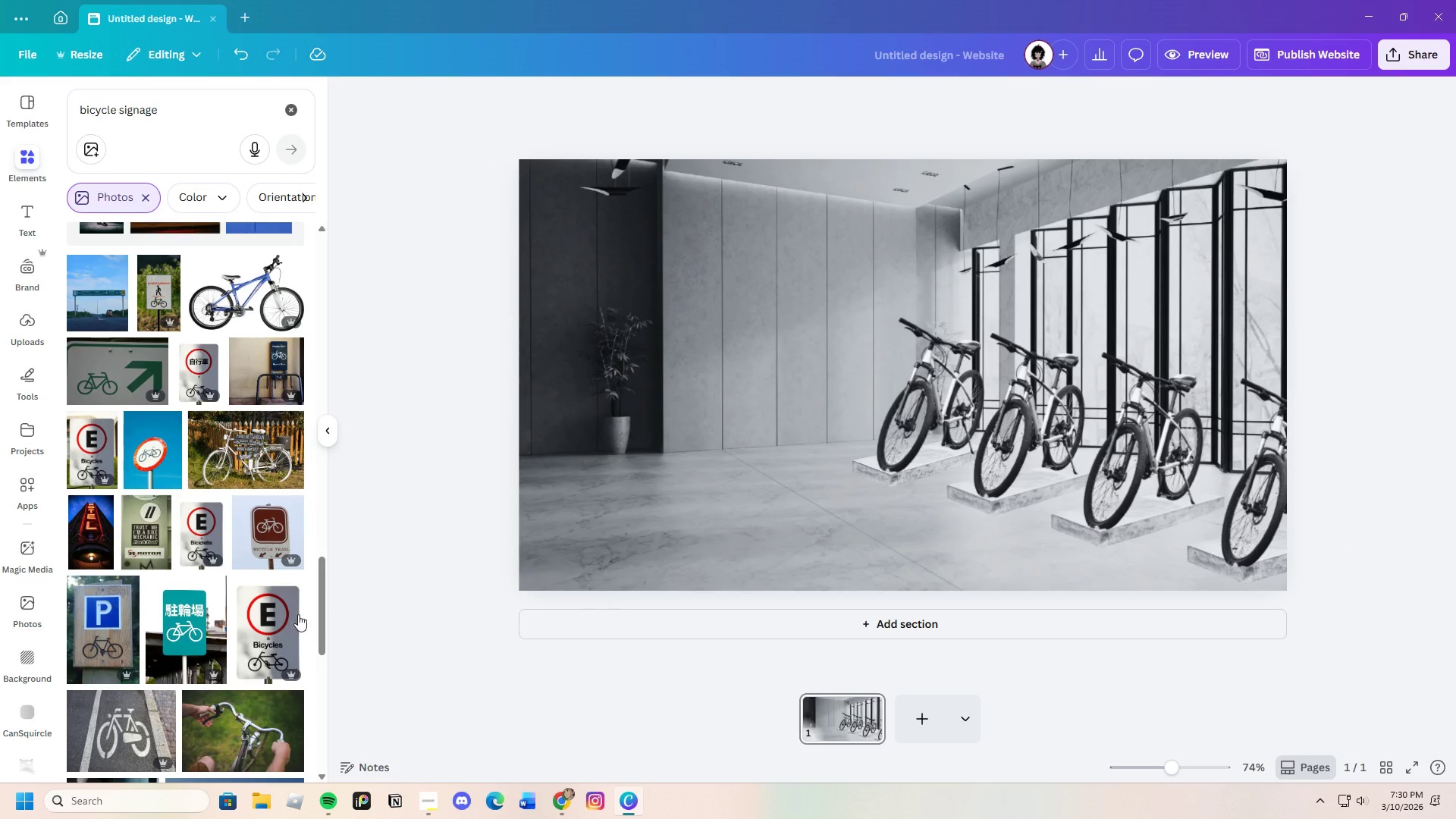 
scroll: coordinate [248, 621], scroll_direction: down, amount: 28.0
 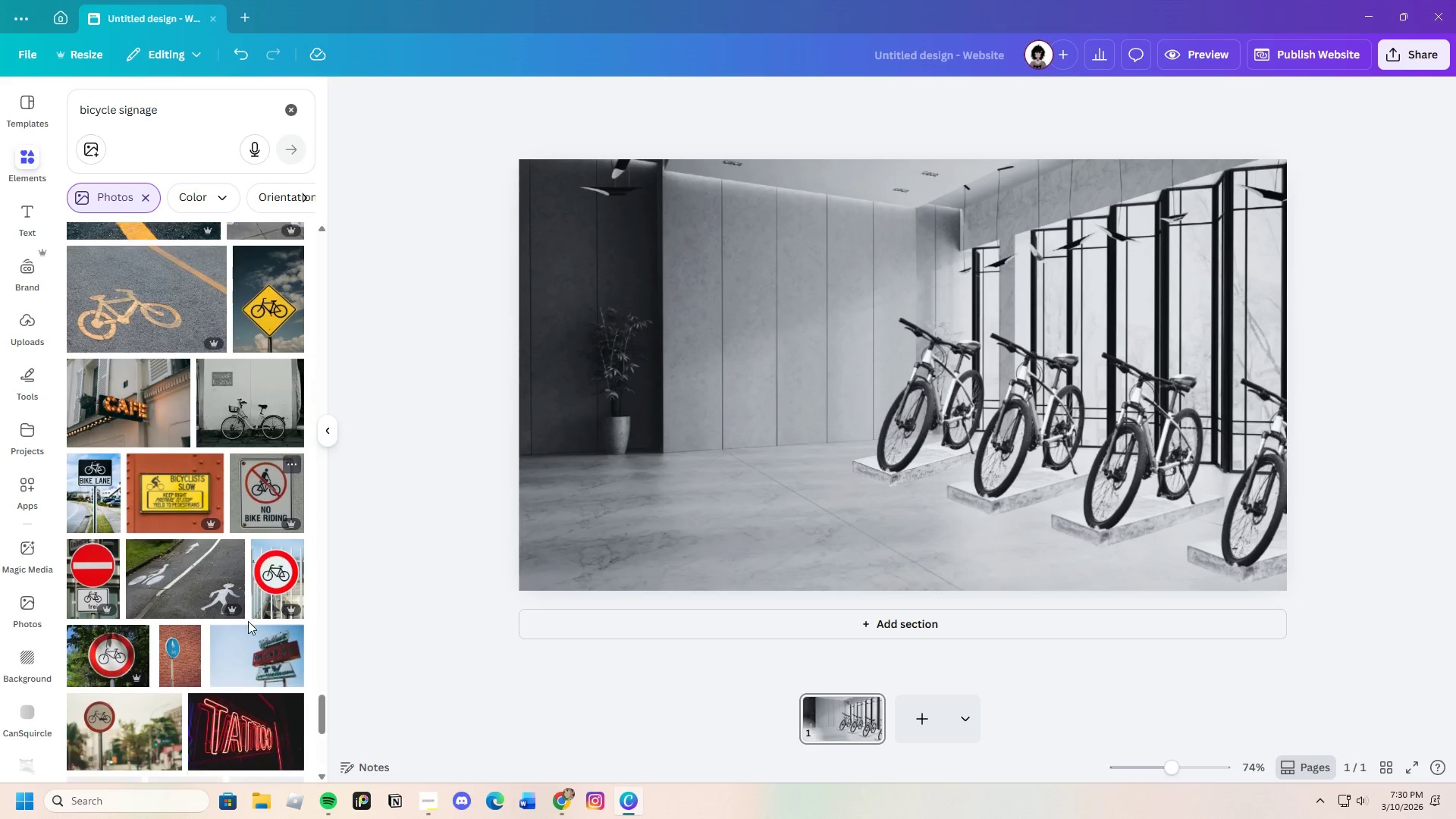 
scroll: coordinate [248, 621], scroll_direction: down, amount: 8.0
 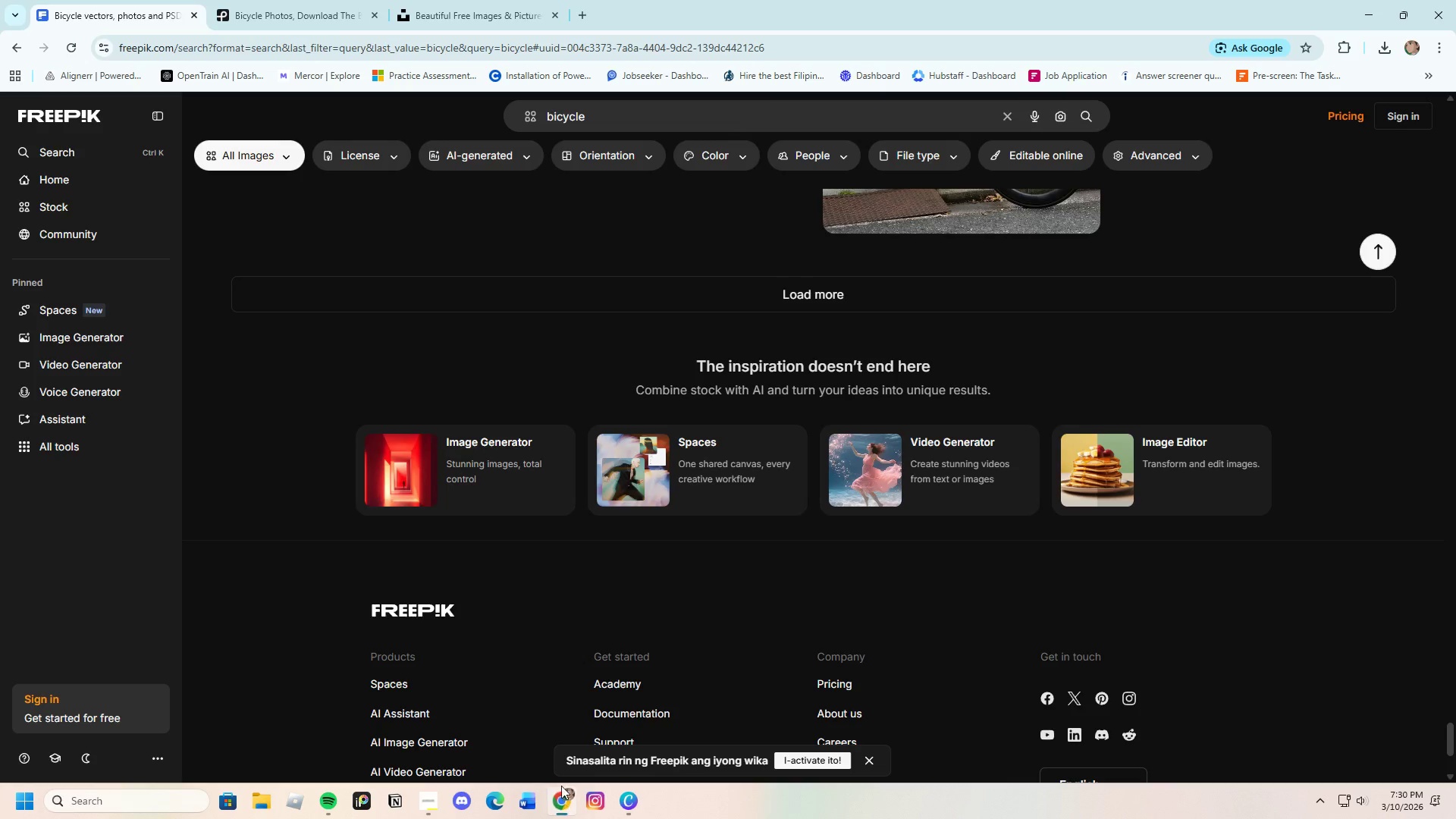 
left_click([651, 123])
 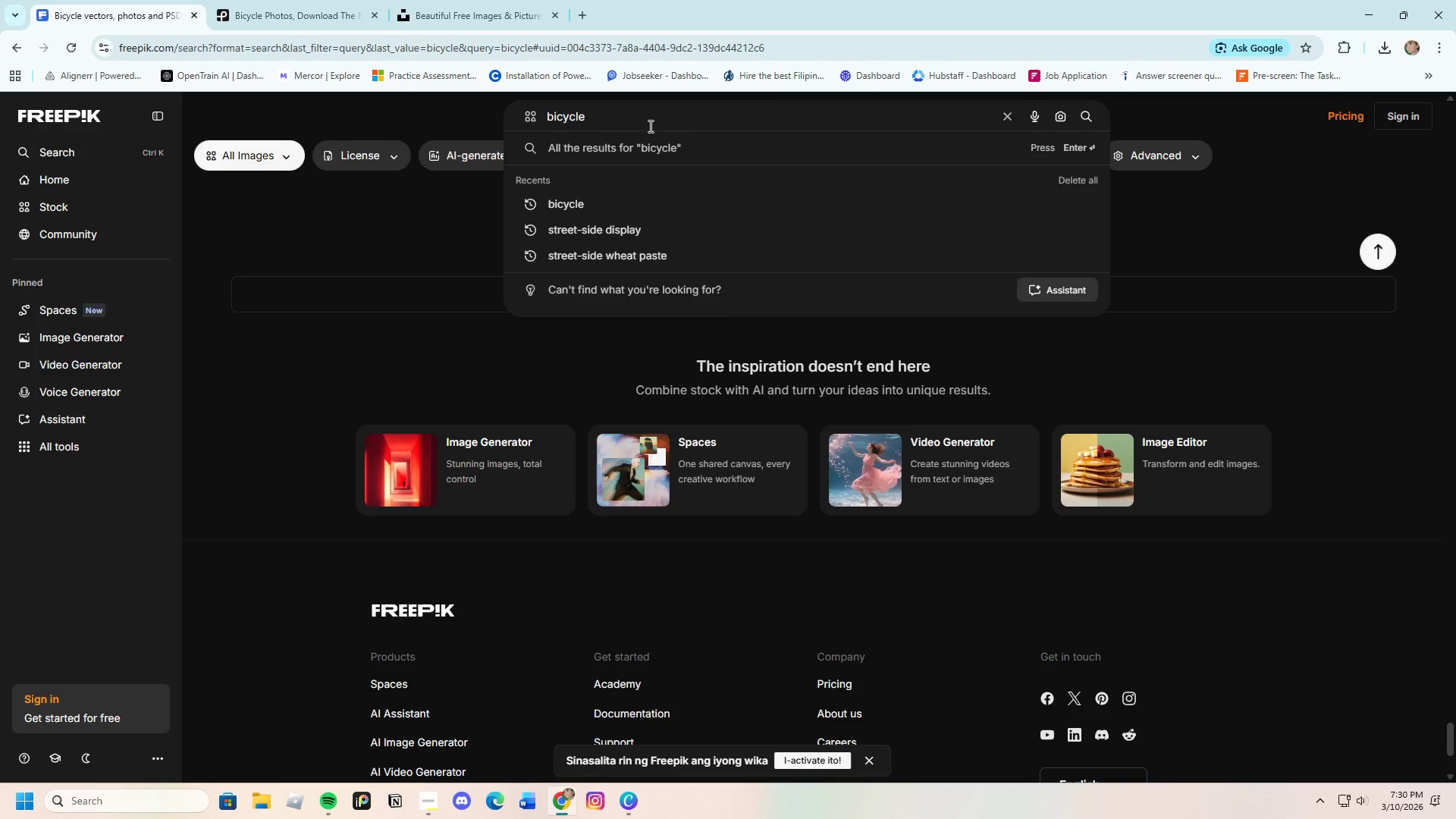 
type( sigang)
key(Backspace)
key(Backspace)
key(Backspace)
type(nage)
 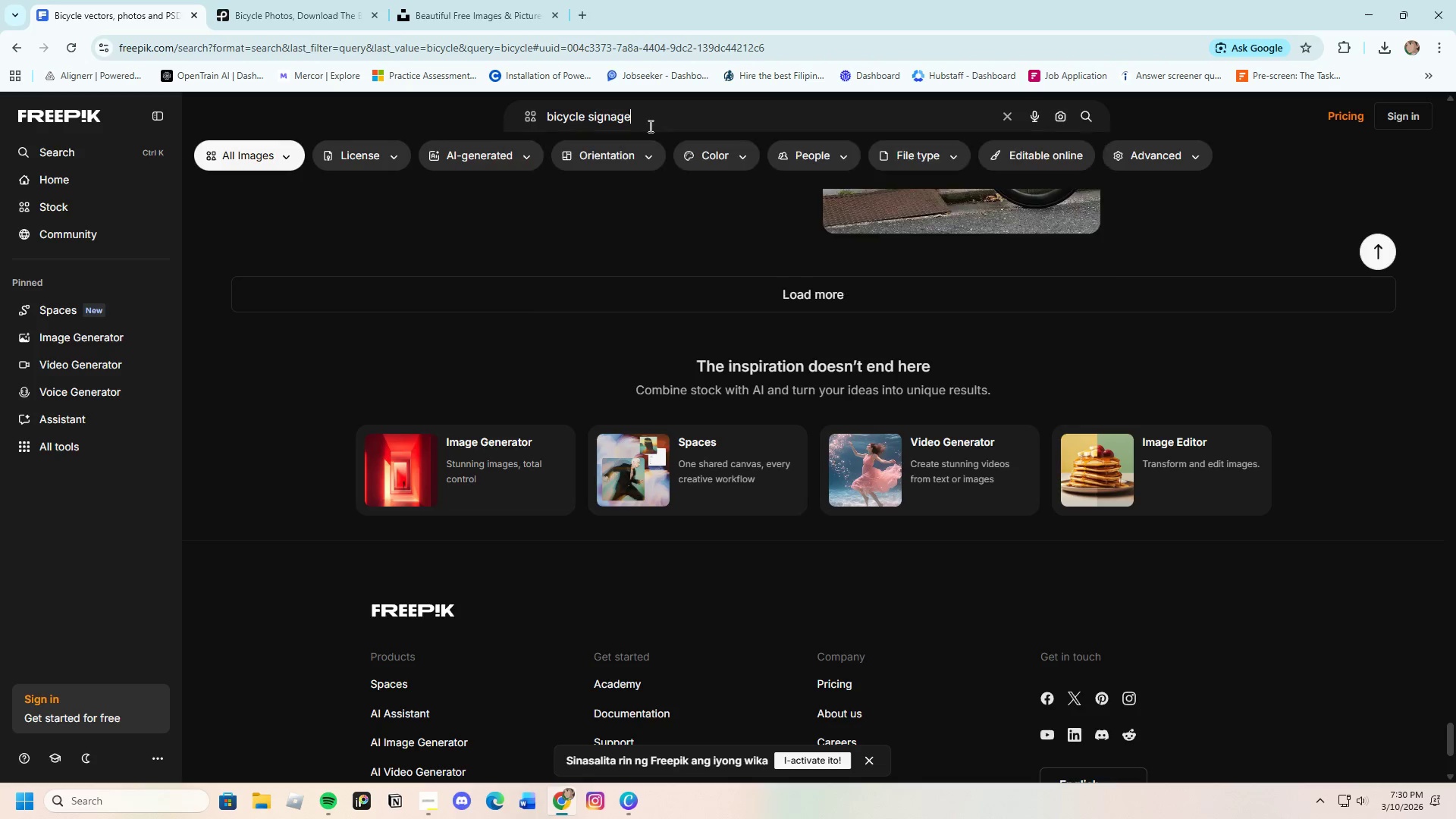 
key(Enter)
 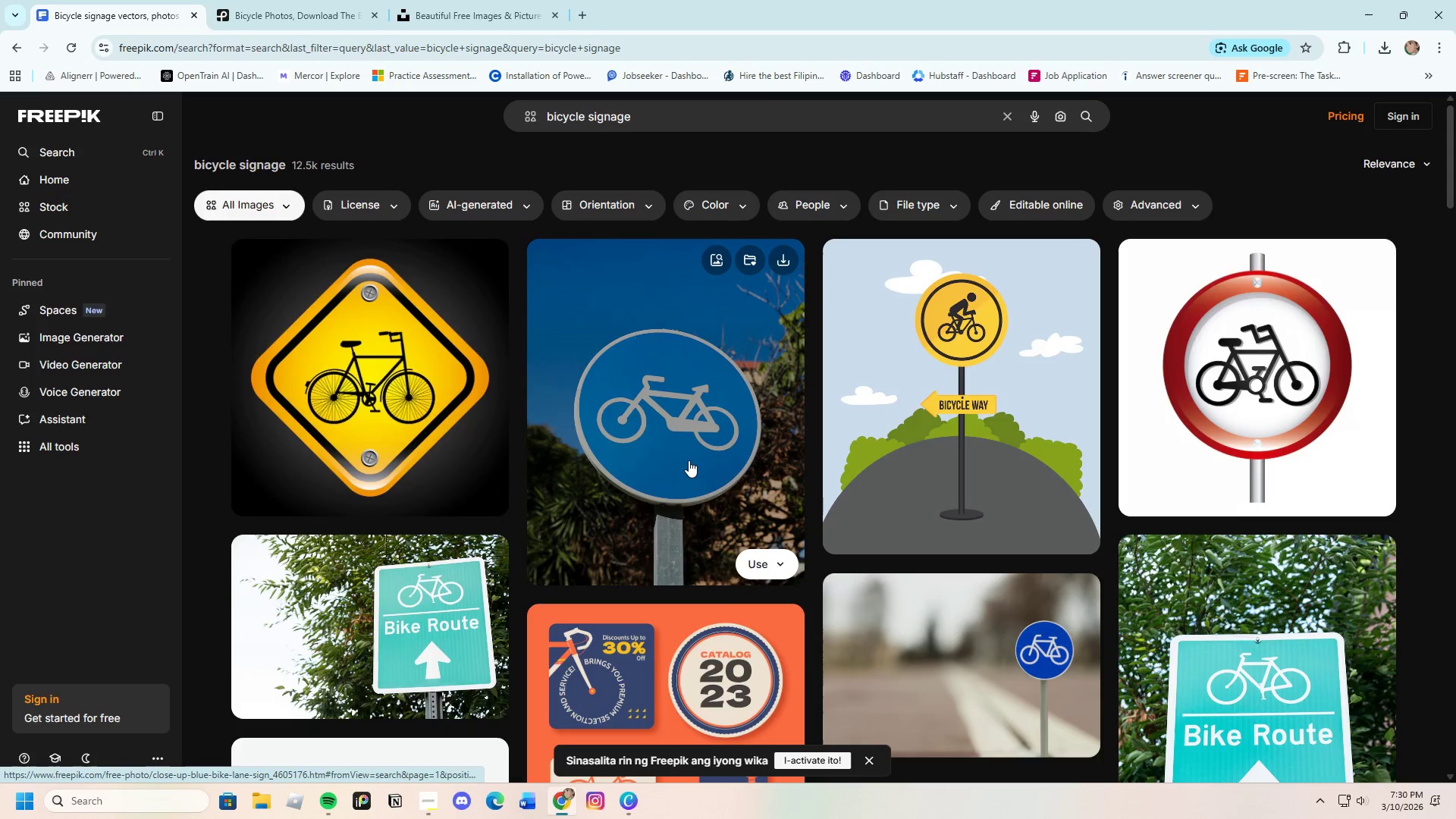 
scroll: coordinate [707, 529], scroll_direction: down, amount: 19.0
 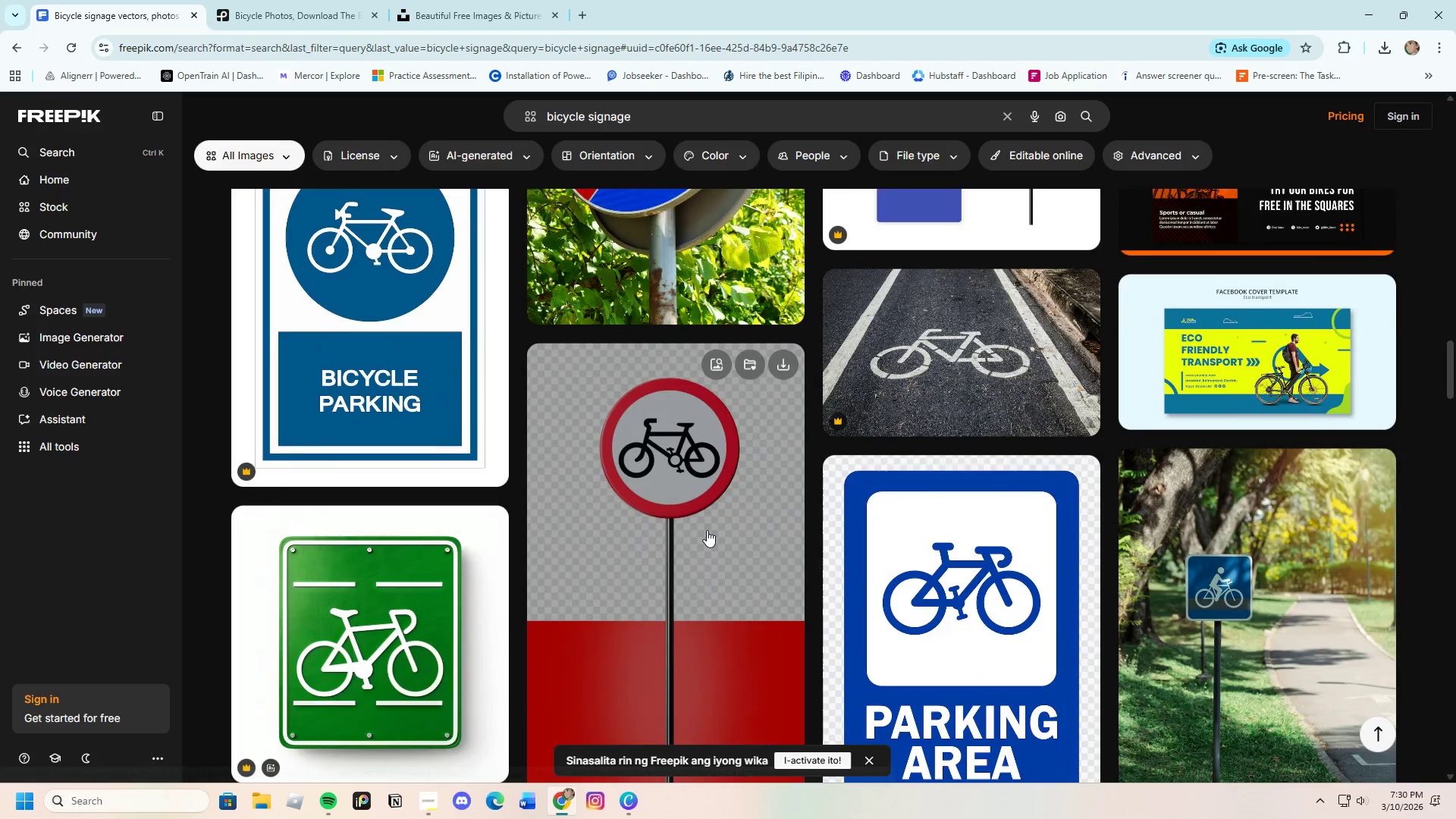 
scroll: coordinate [707, 533], scroll_direction: down, amount: 26.0
 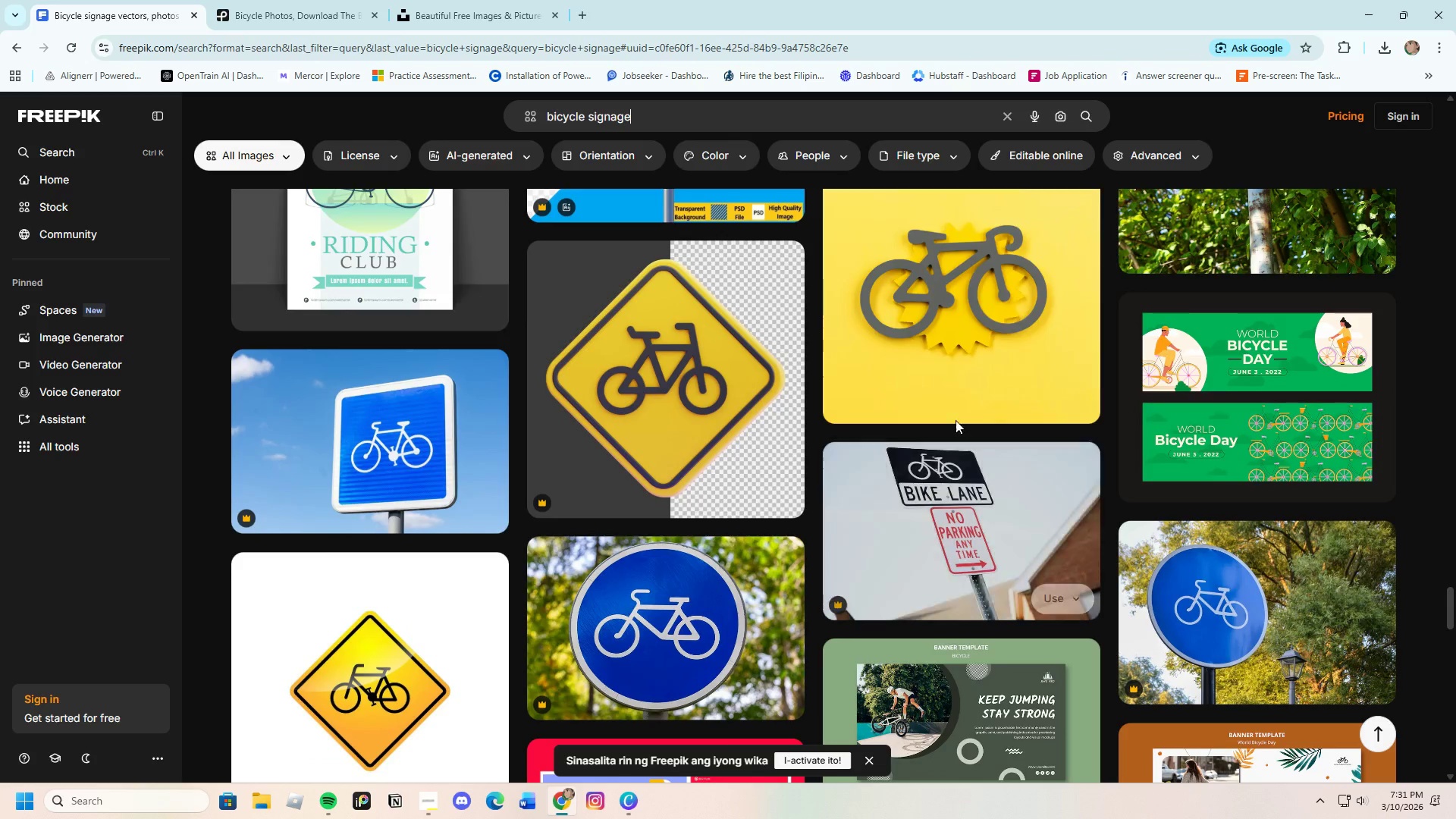 
left_click([956, 351])
 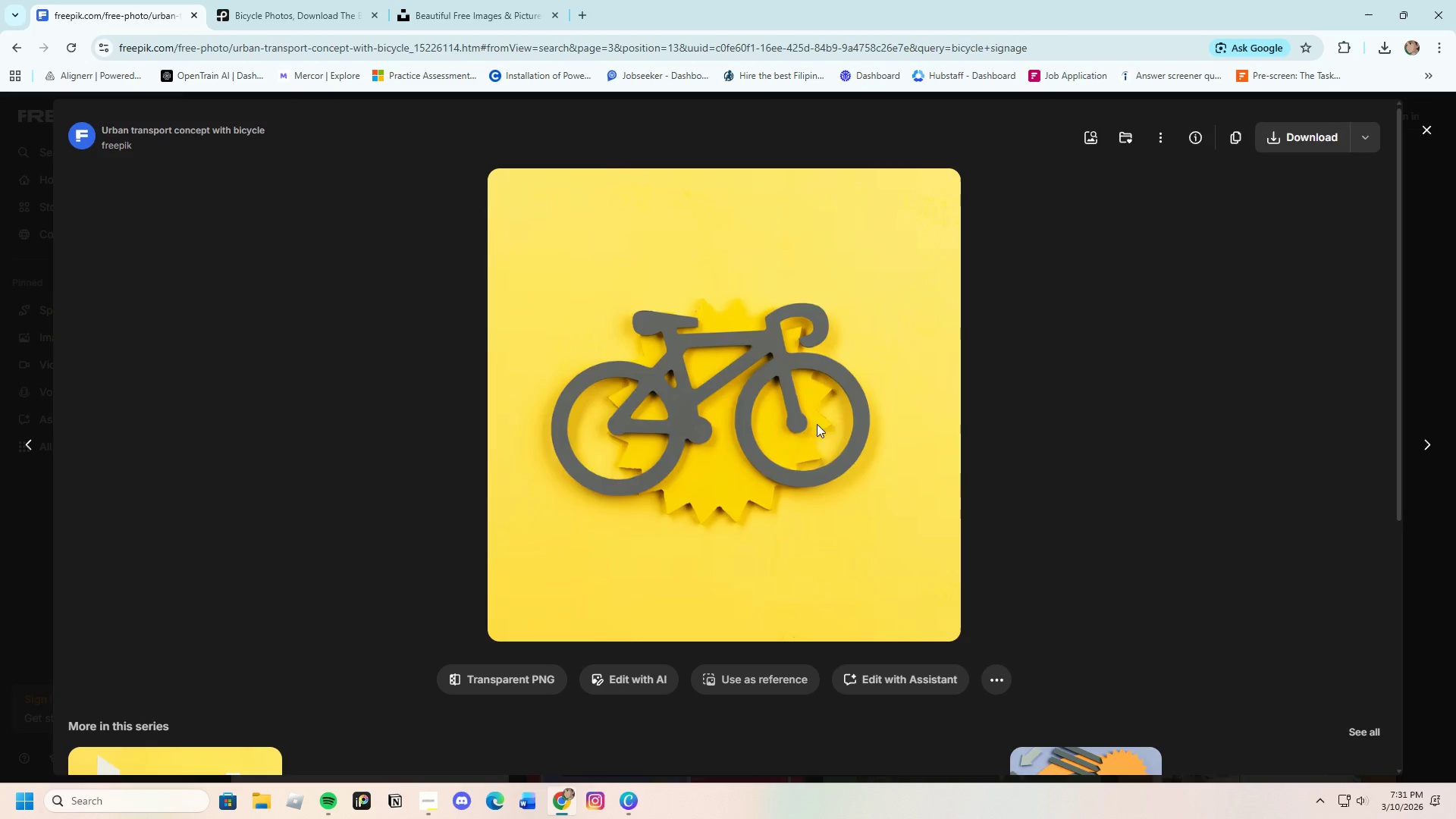 
scroll: coordinate [740, 609], scroll_direction: down, amount: 4.0
 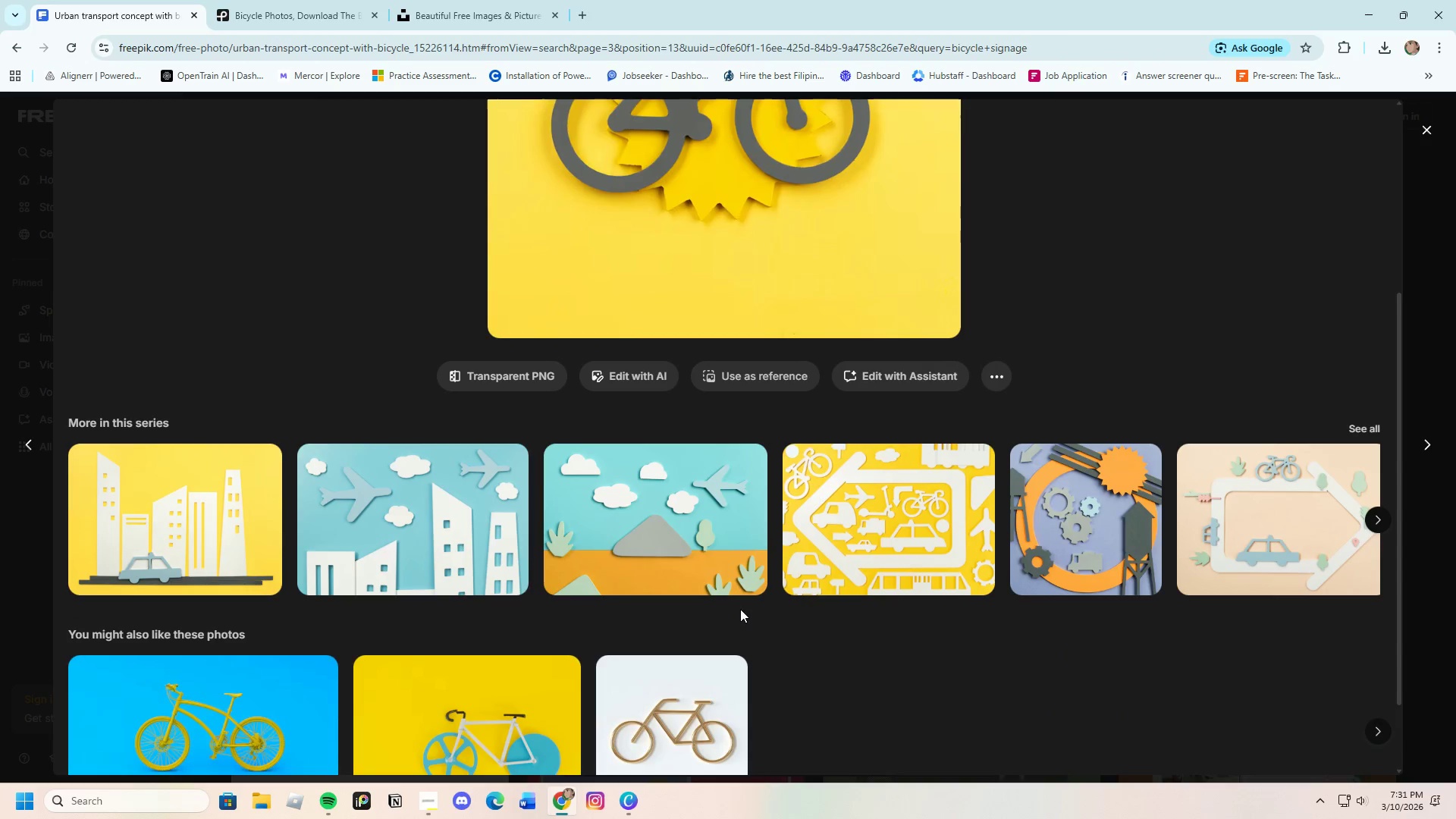 
scroll: coordinate [740, 609], scroll_direction: up, amount: 3.0
 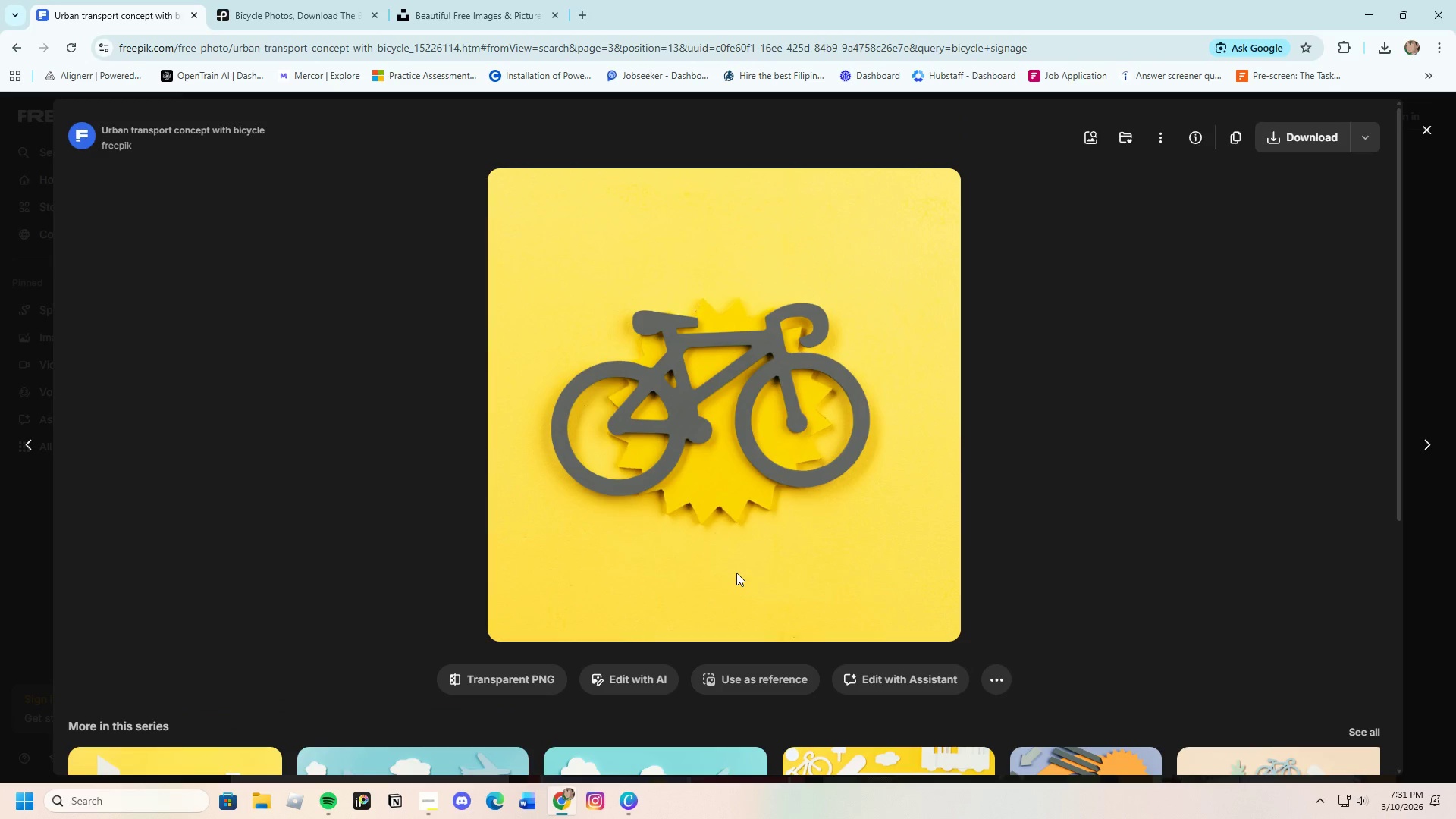 
left_click([1299, 129])
 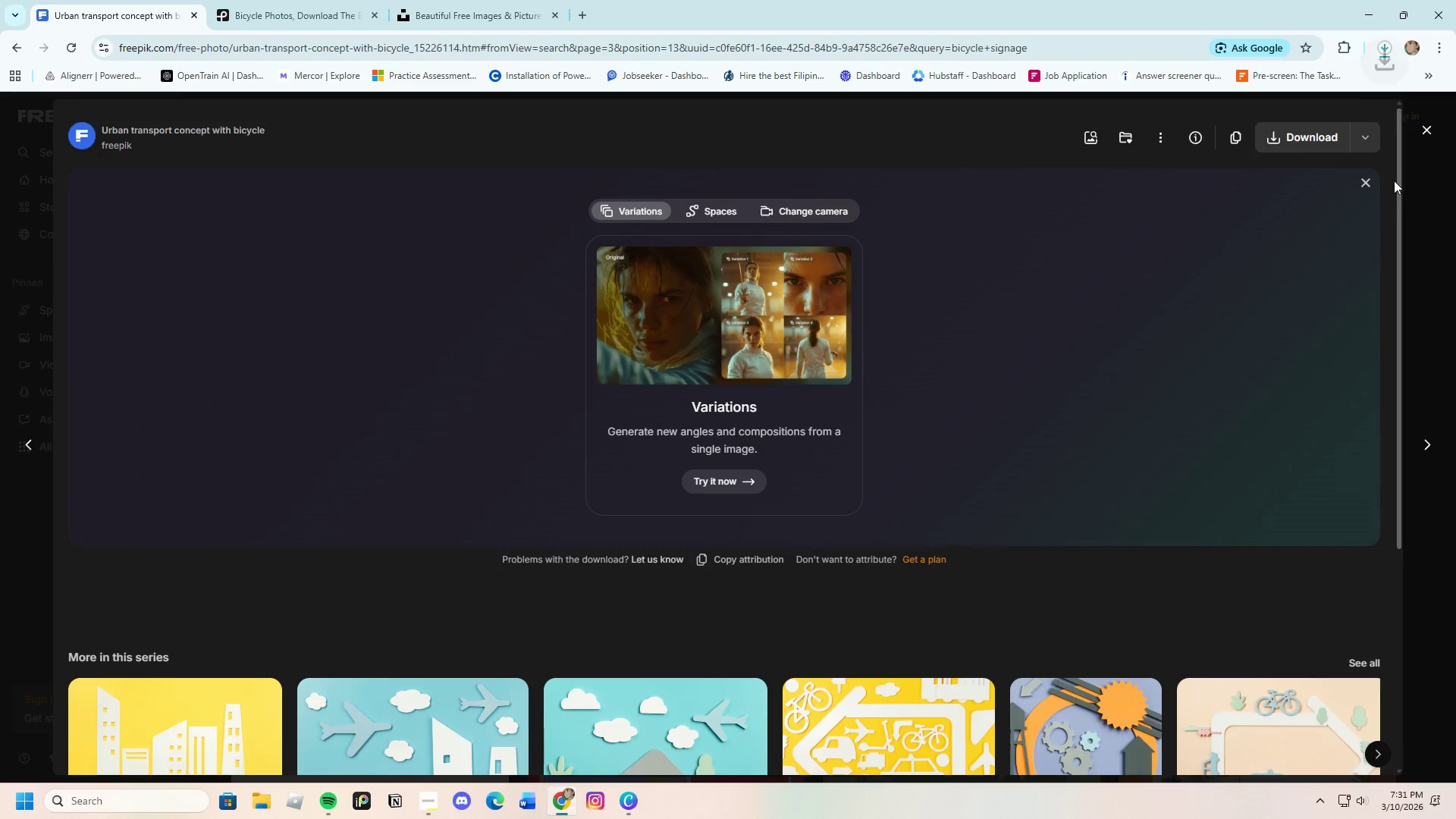 
left_click([1365, 177])
 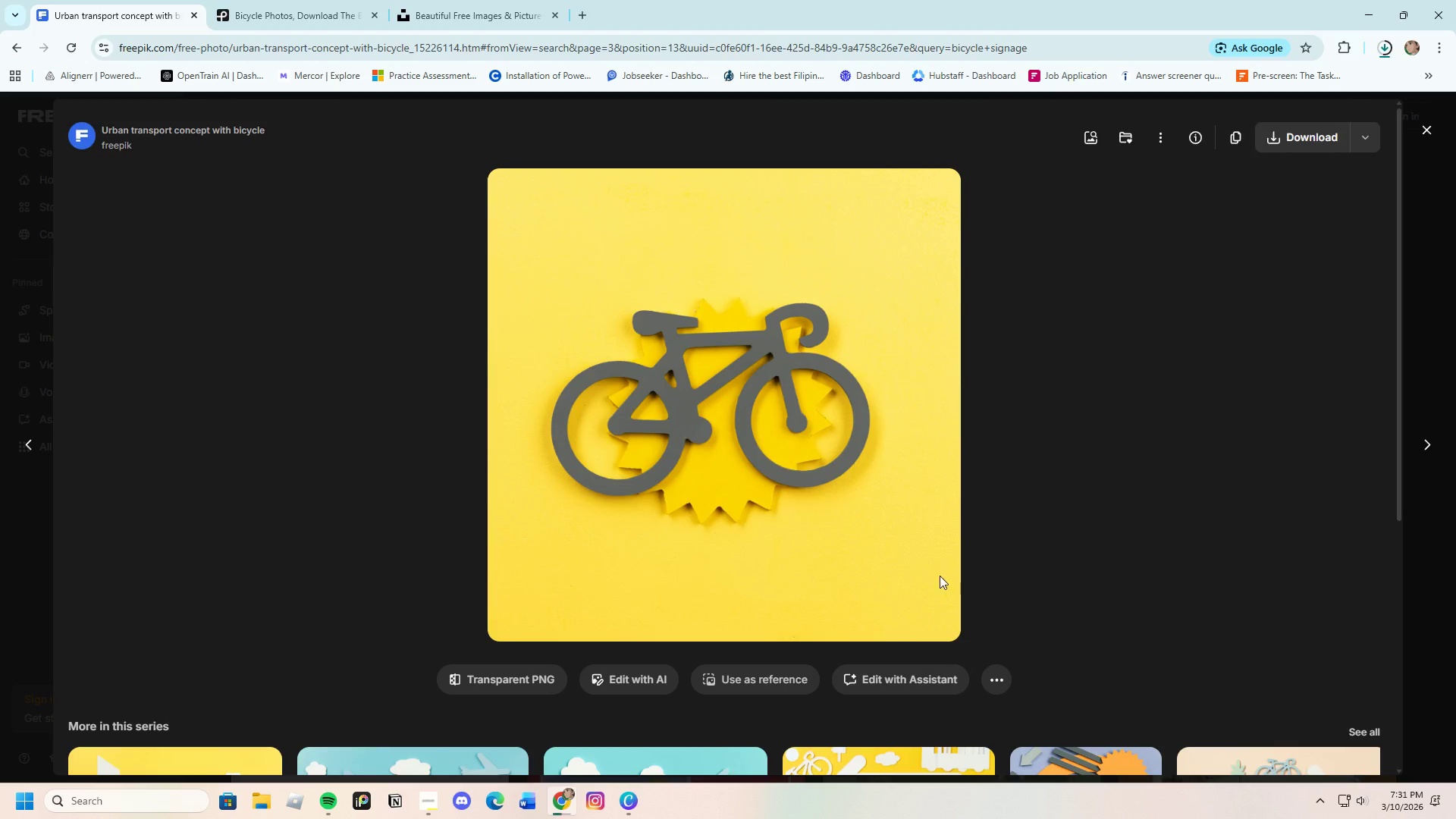 
scroll: coordinate [901, 637], scroll_direction: down, amount: 8.0
 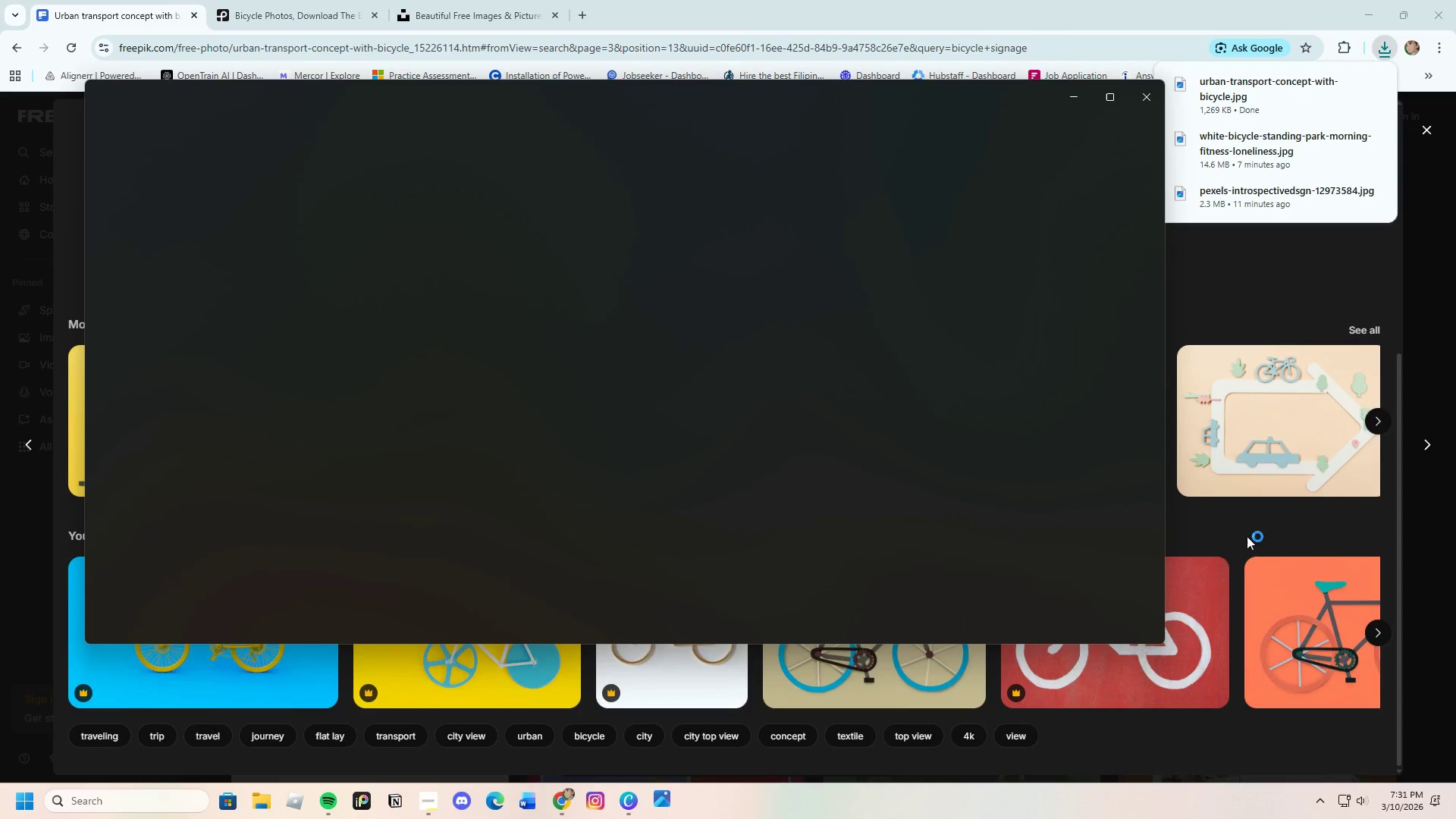 
left_click([1391, 548])
 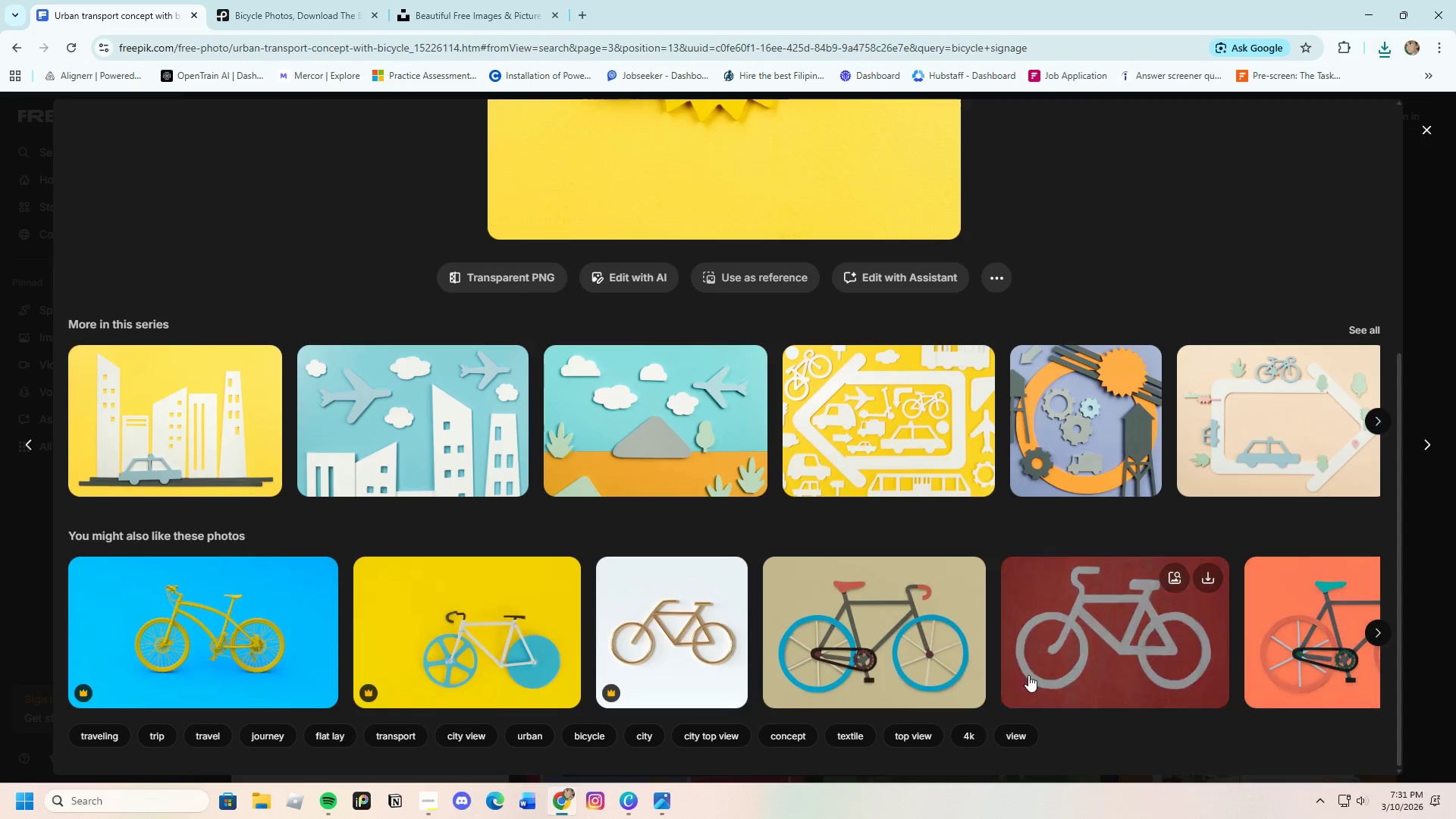 
mouse_move([956, 678])
 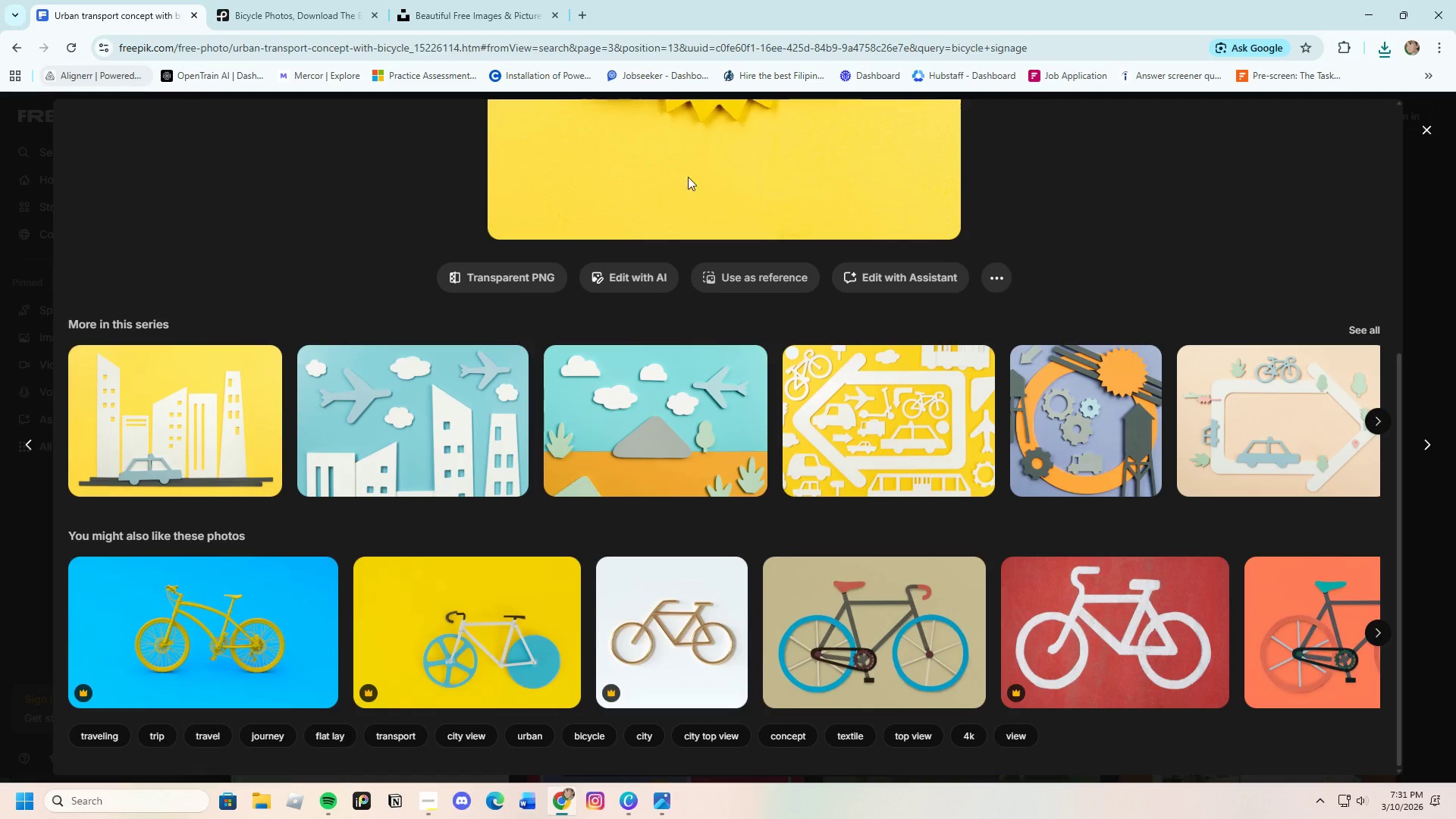 
scroll: coordinate [1229, 344], scroll_direction: up, amount: 3.0
 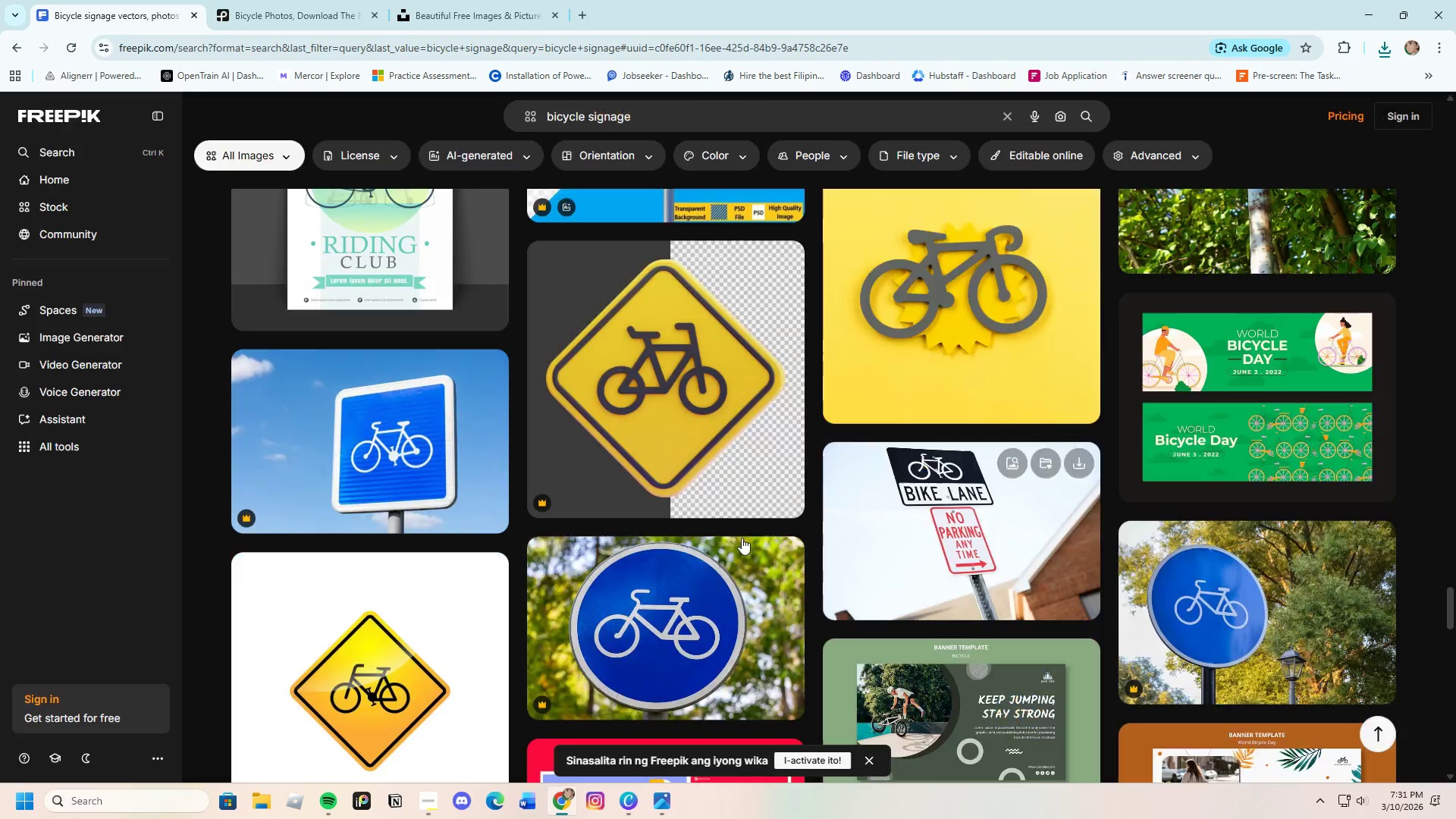 
scroll: coordinate [661, 628], scroll_direction: down, amount: 9.0
 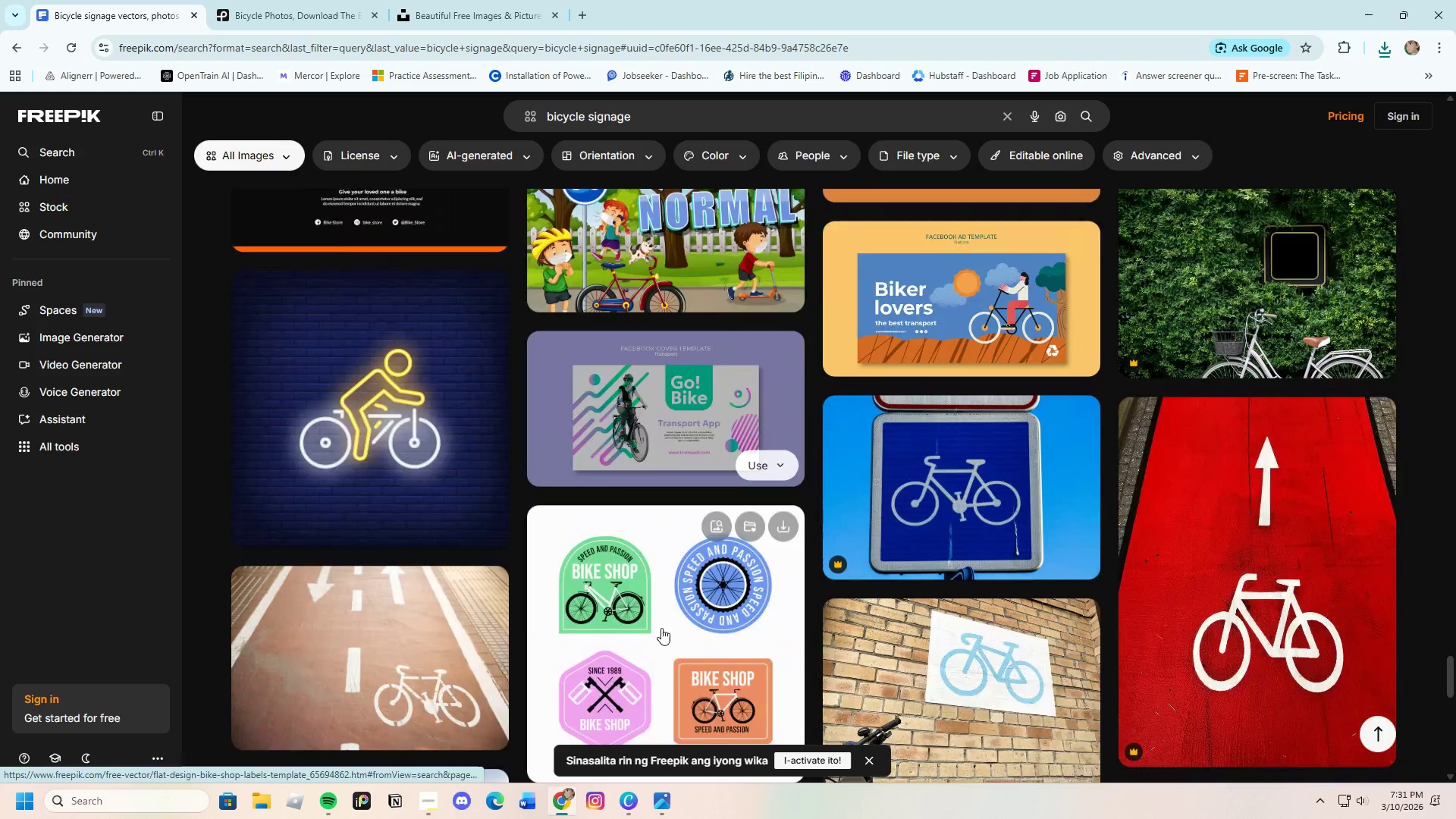 
left_click([370, 293])
 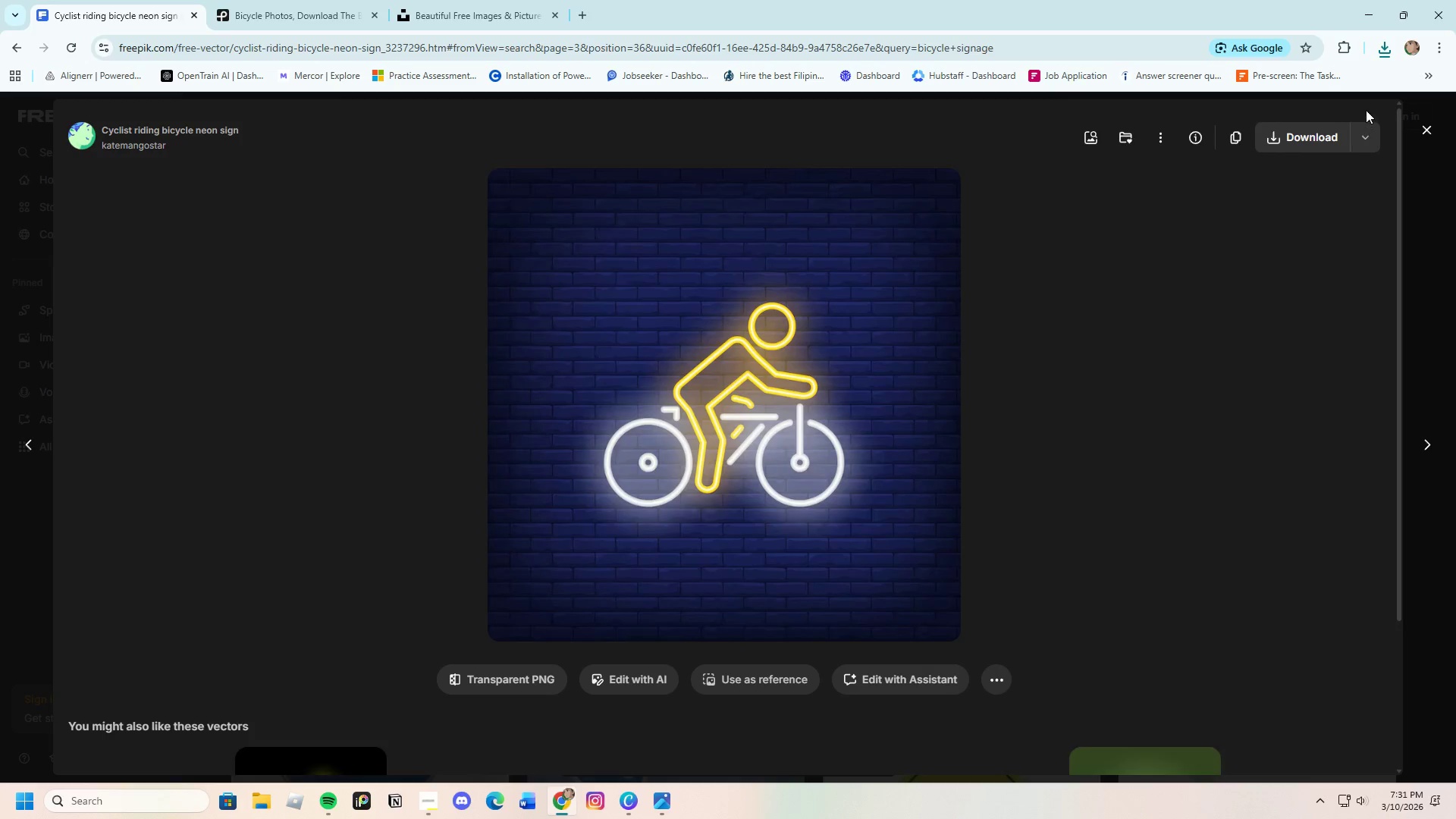 
left_click([1325, 132])
 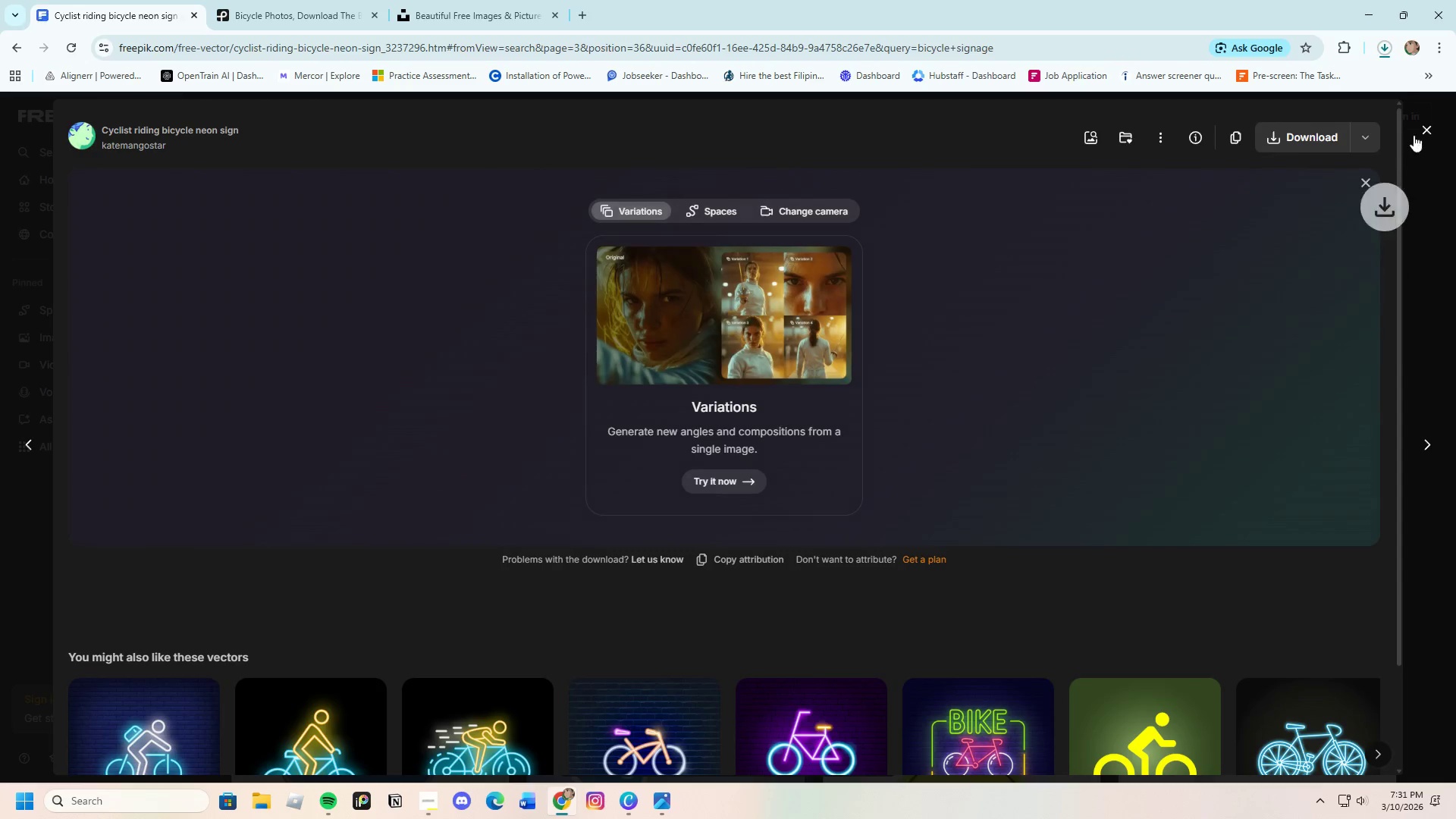 
left_click([1426, 130])
 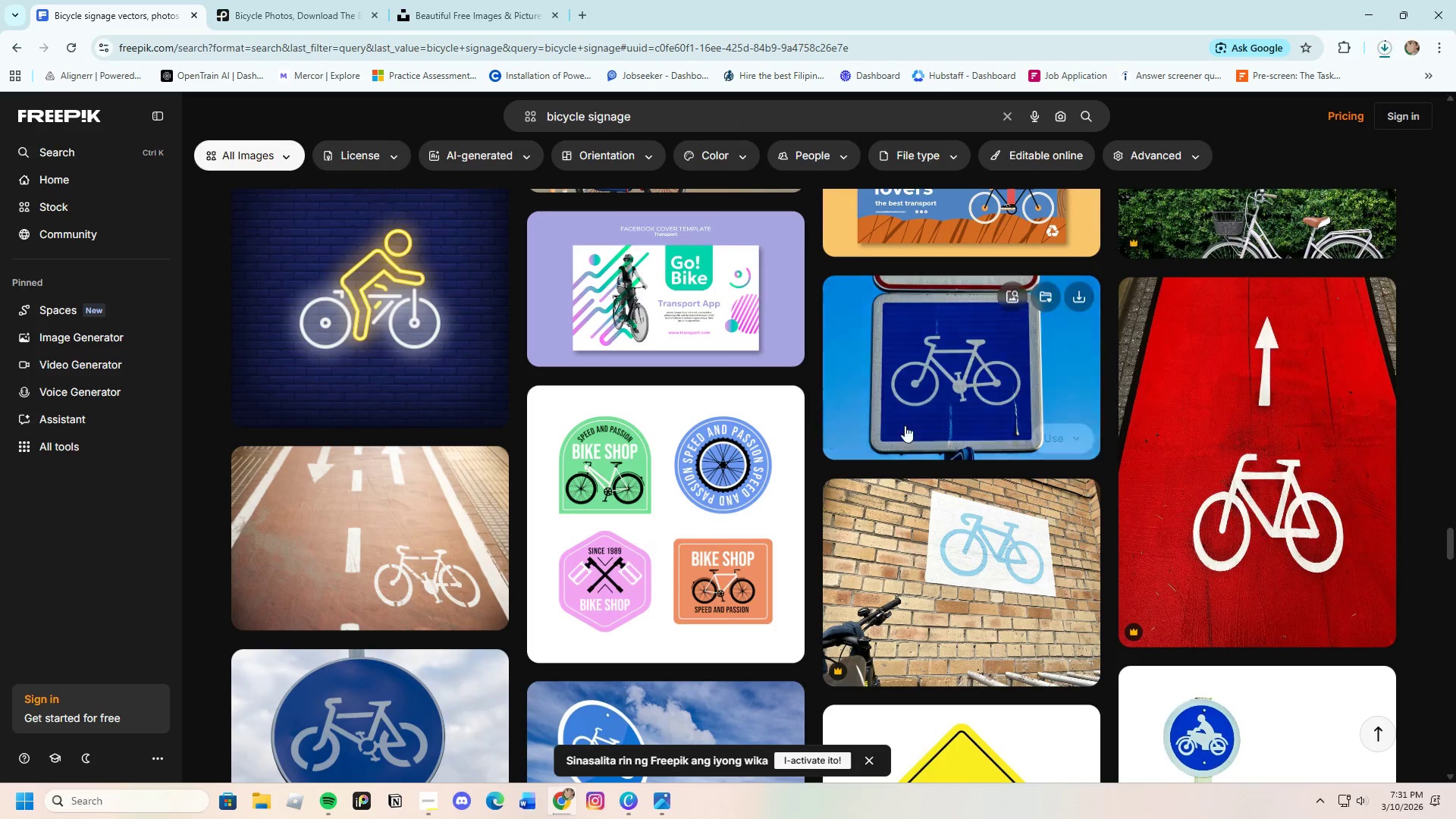 
left_click([334, 375])
 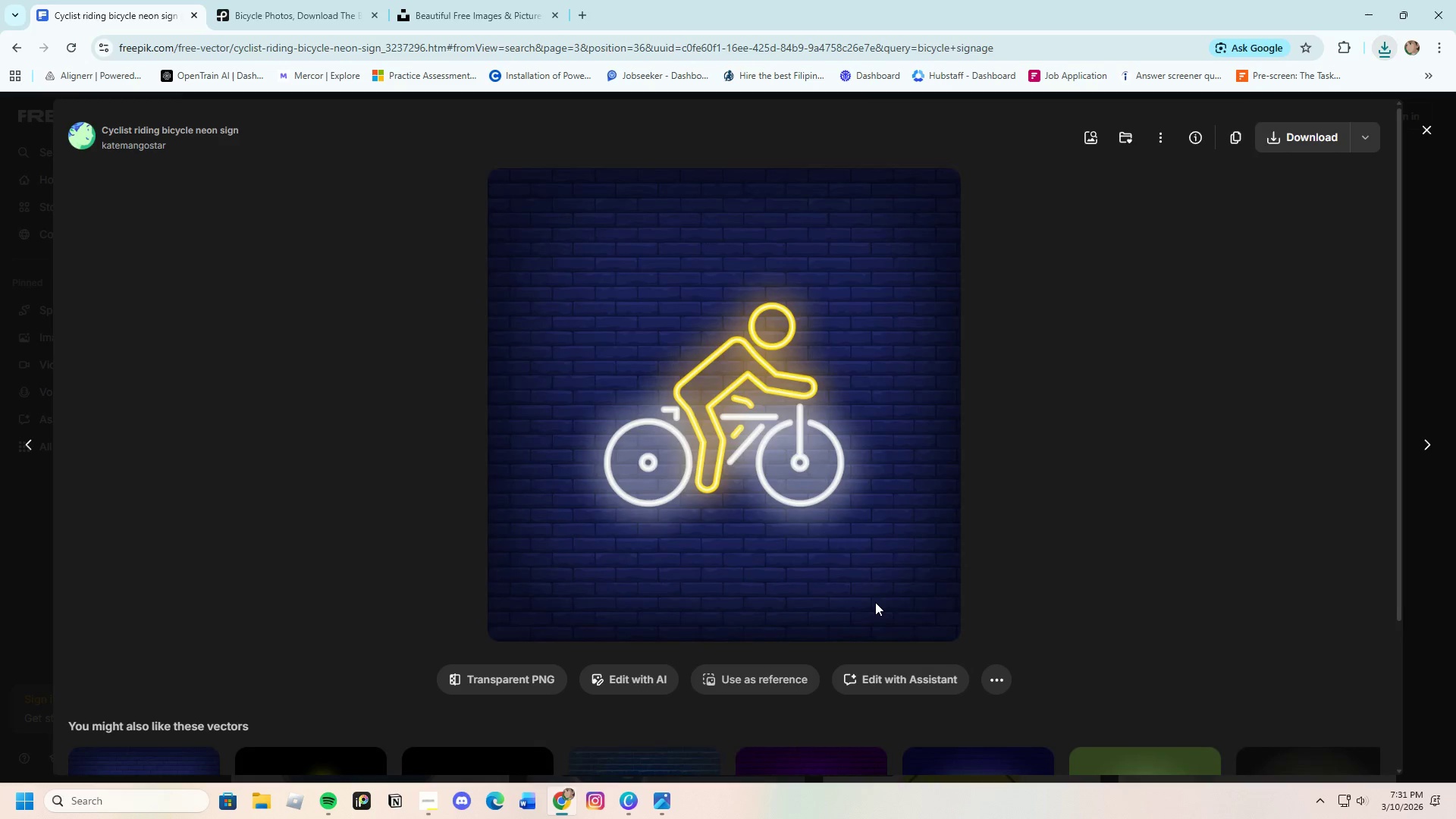 
scroll: coordinate [673, 463], scroll_direction: up, amount: 1.0
 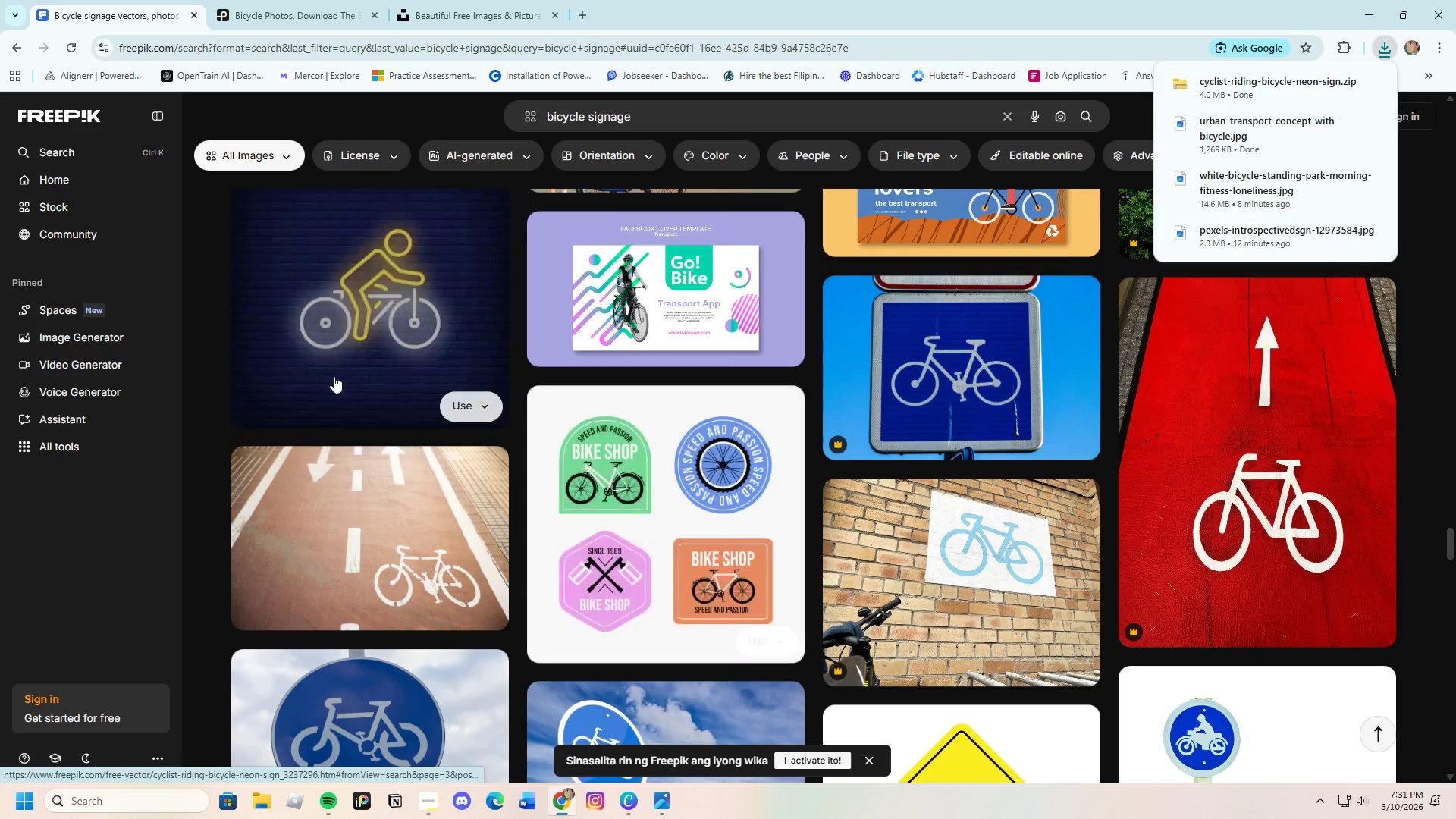 
scroll: coordinate [875, 602], scroll_direction: down, amount: 5.0
 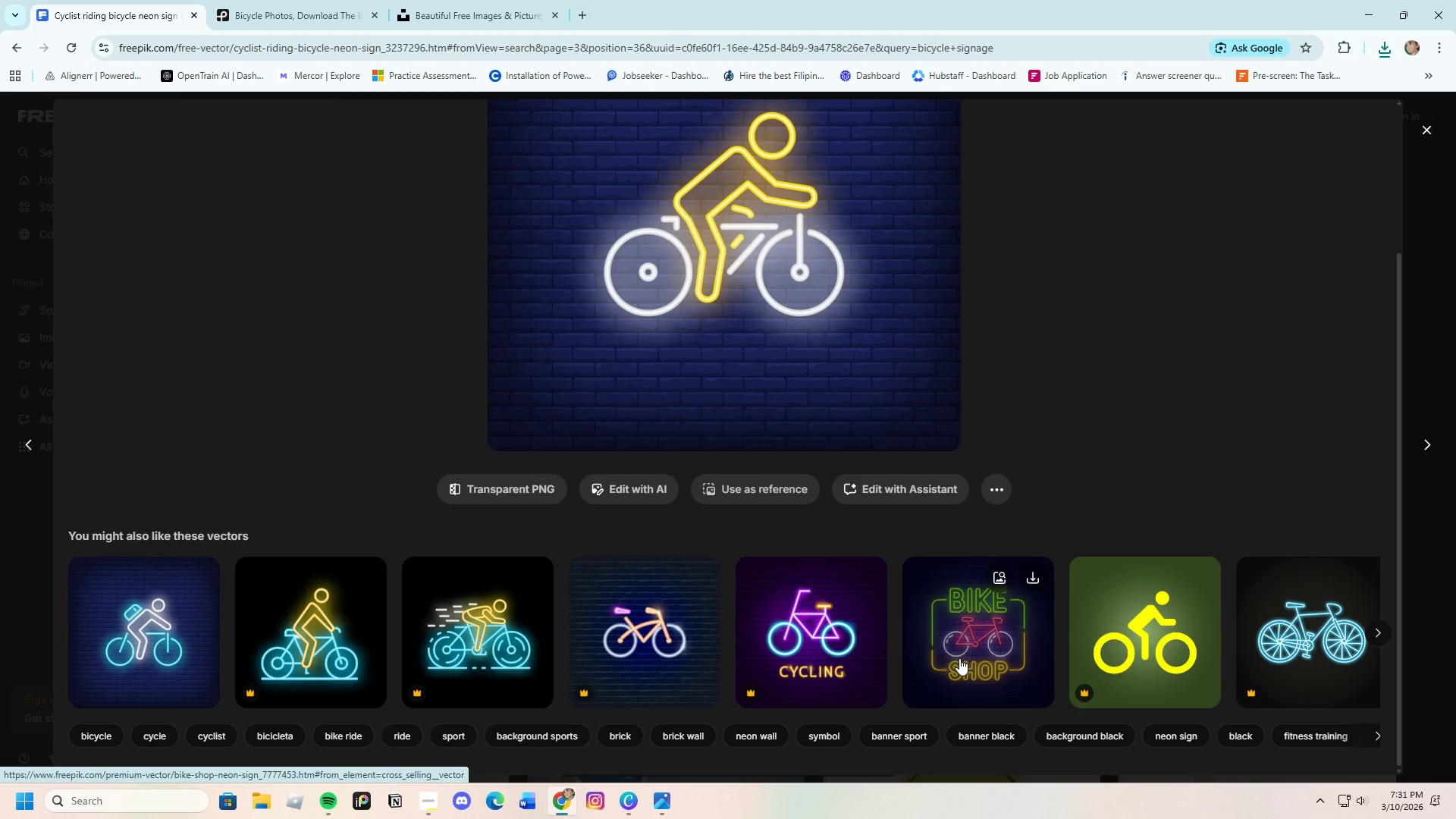 
wait(25.65)
 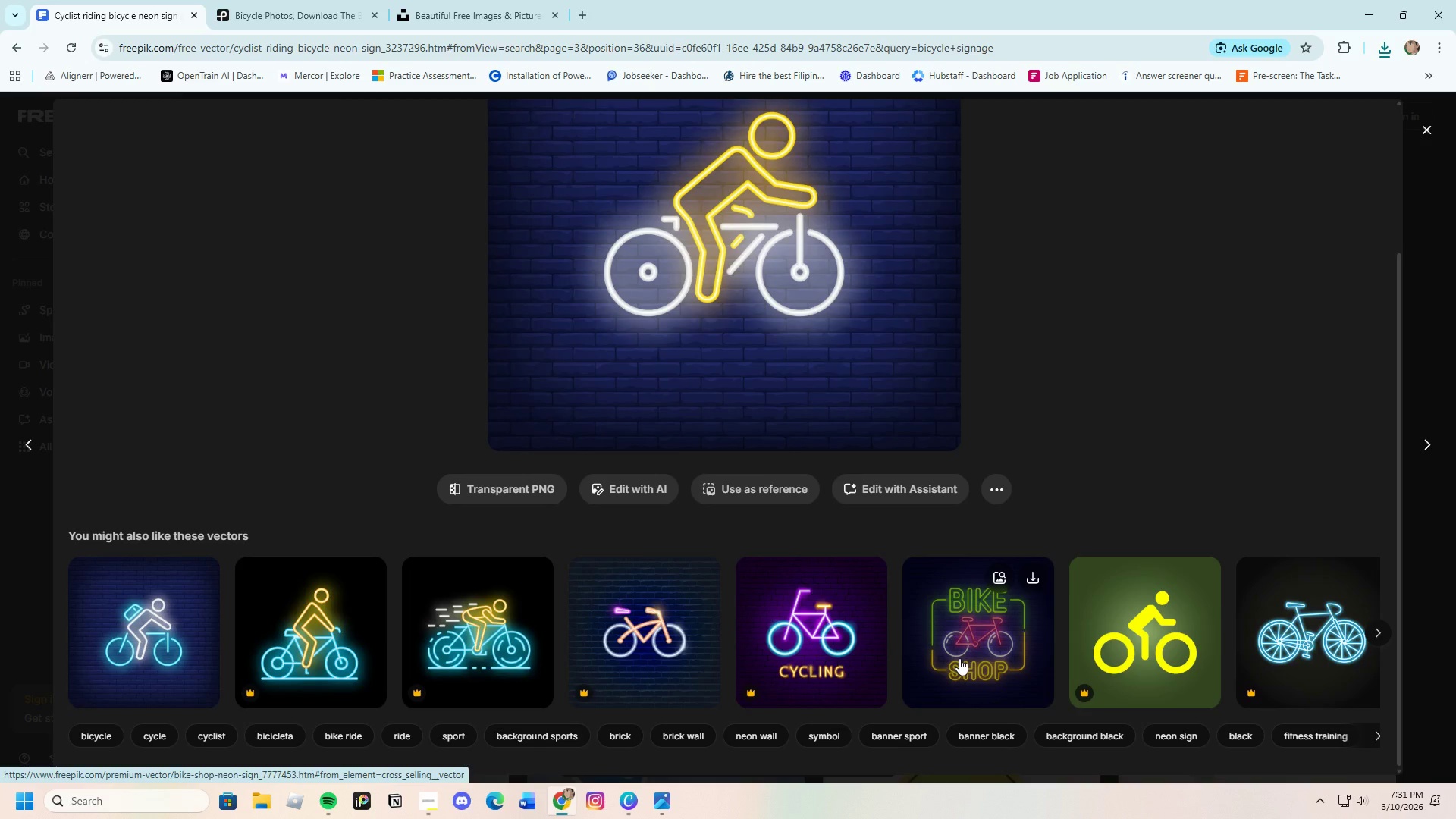 
left_click([635, 801])
 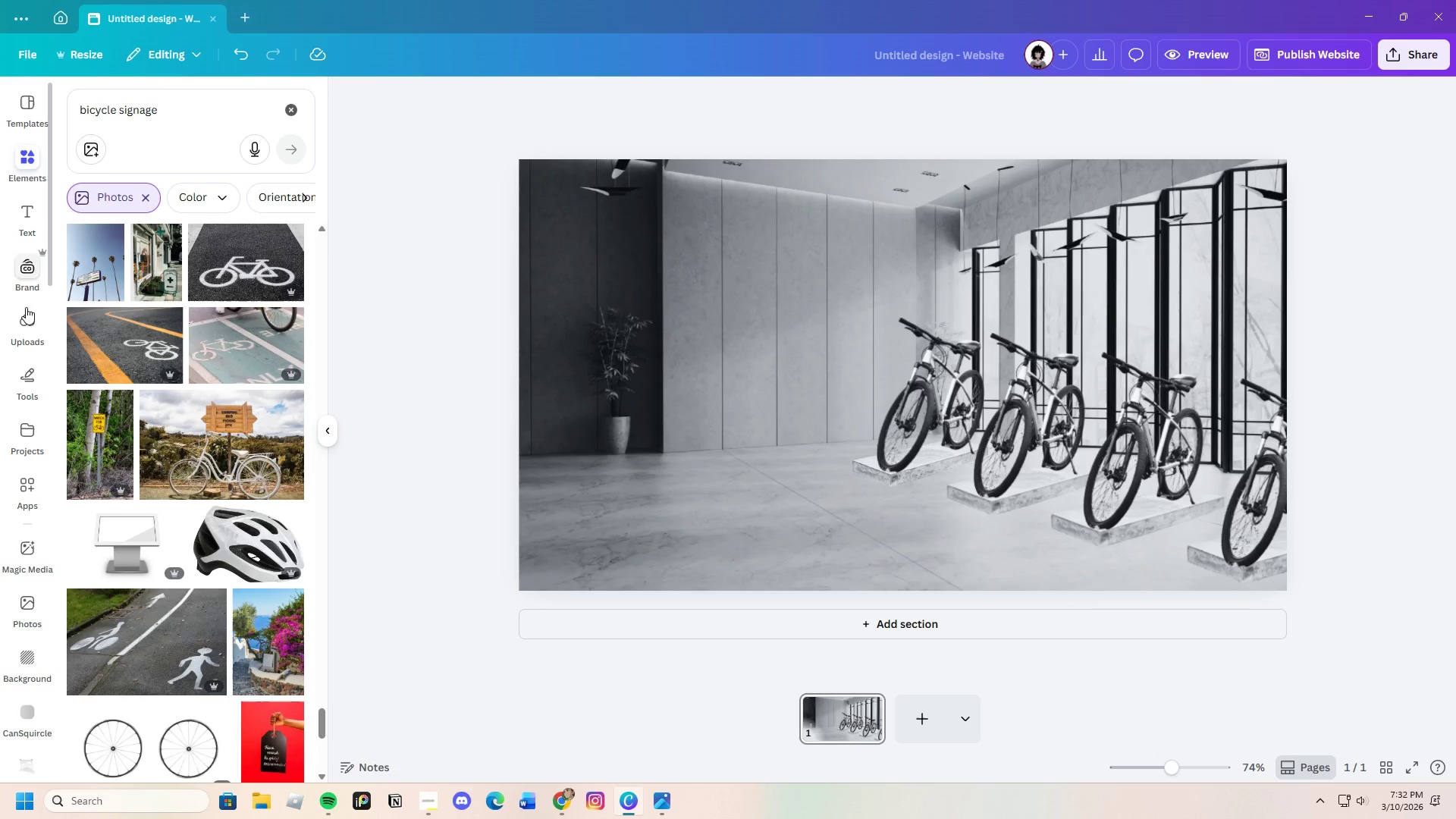 
left_click([13, 336])
 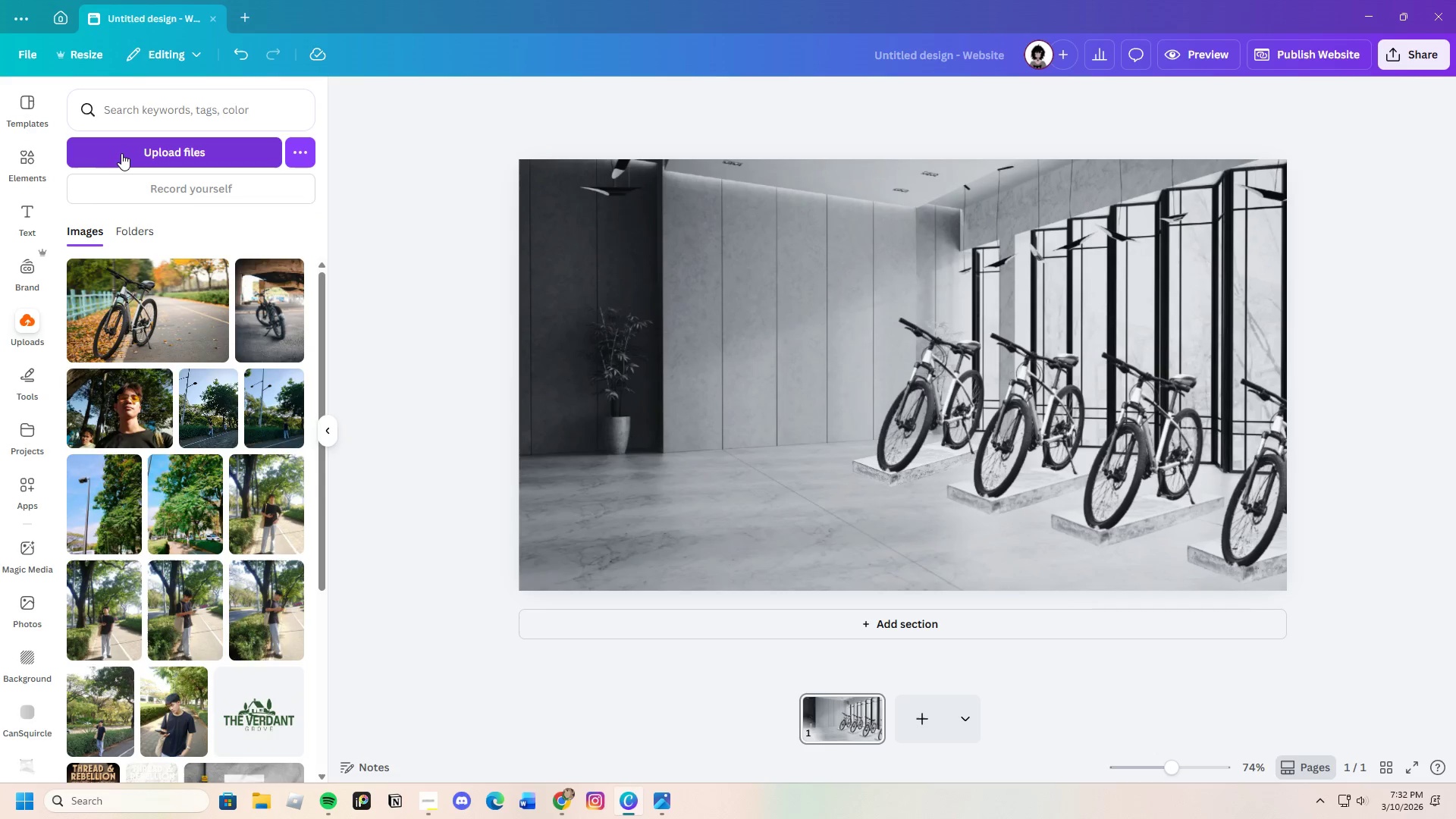 
left_click([123, 153])
 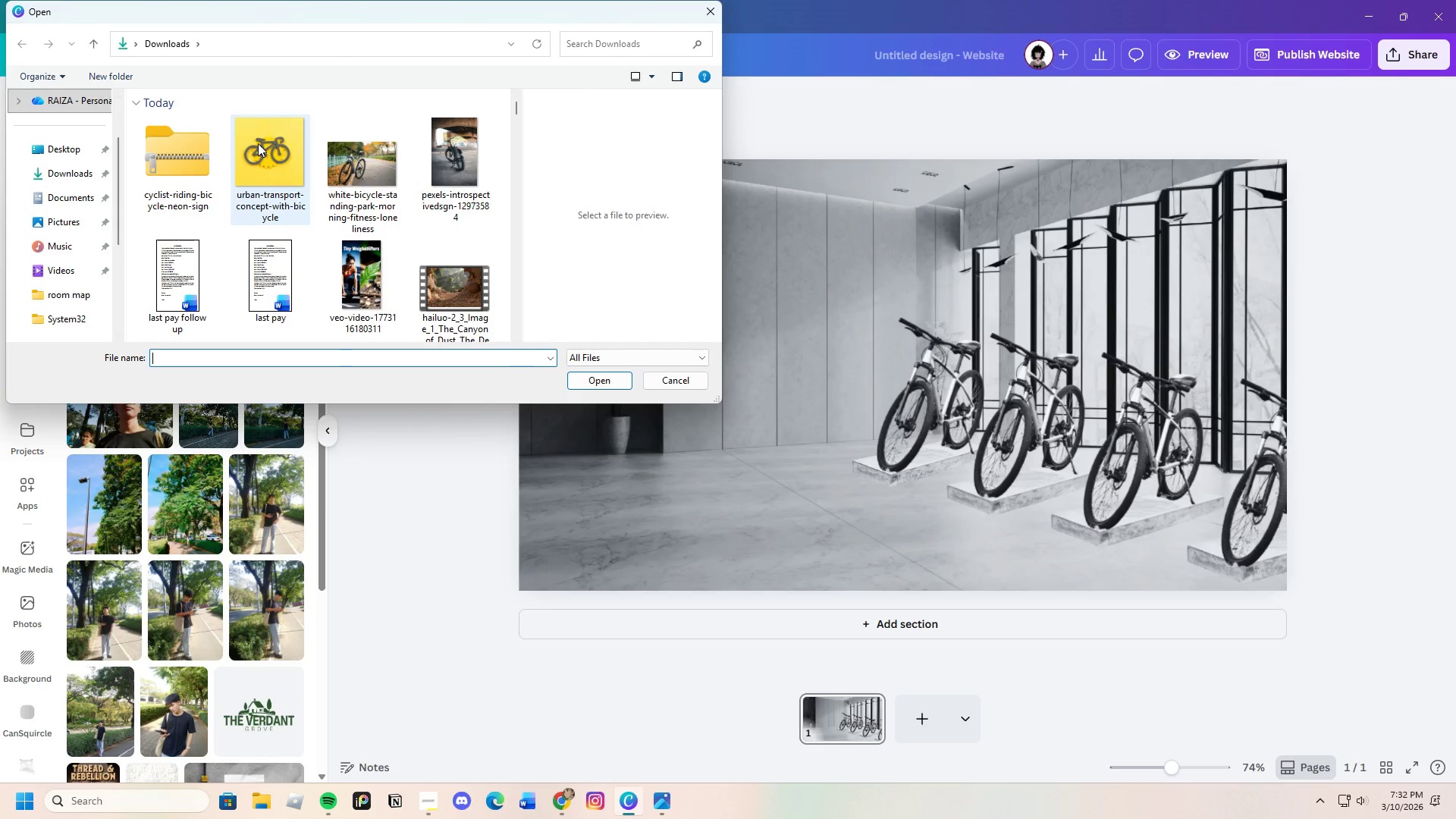 
left_click([253, 143])
 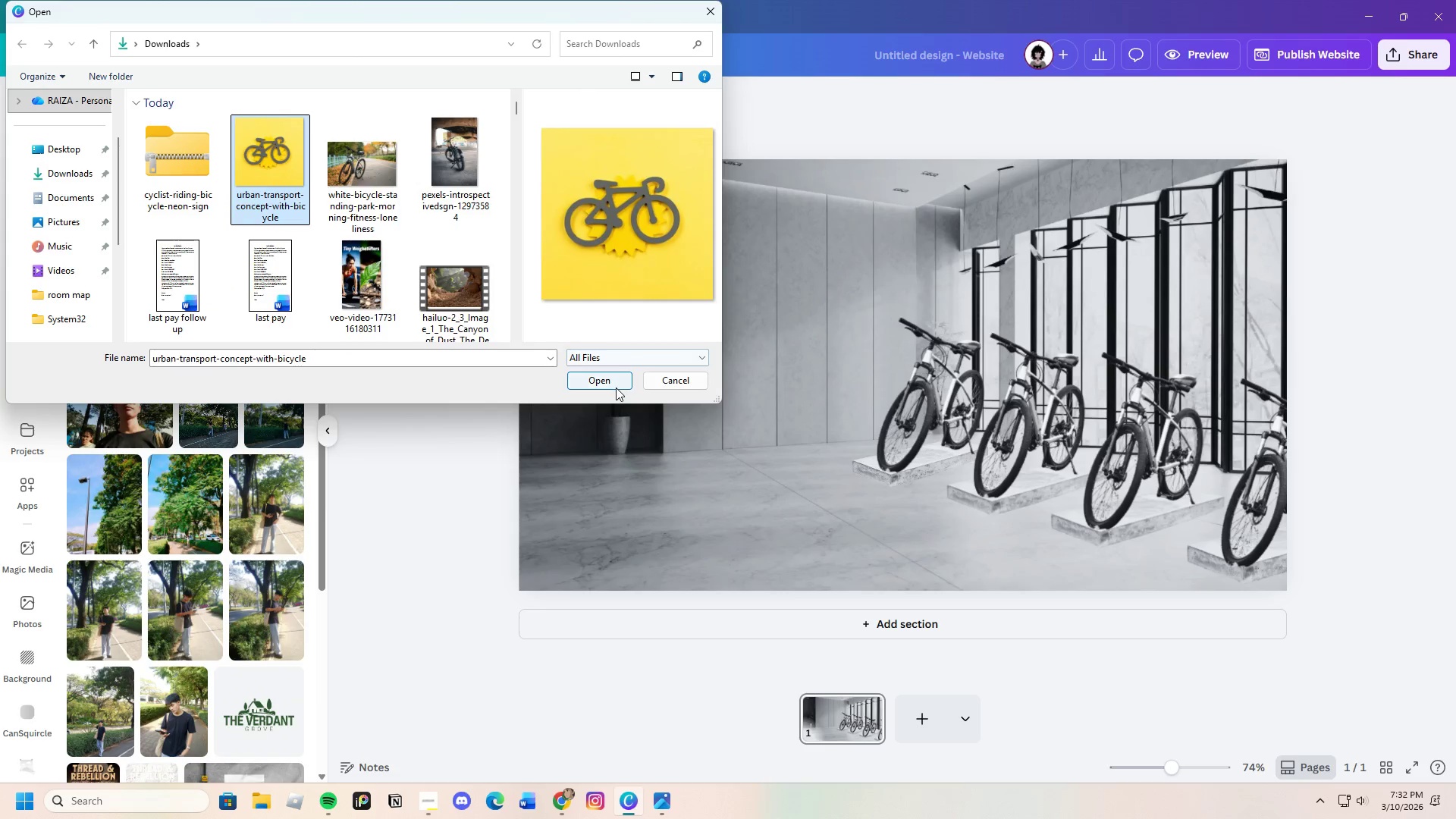 
left_click([615, 388])
 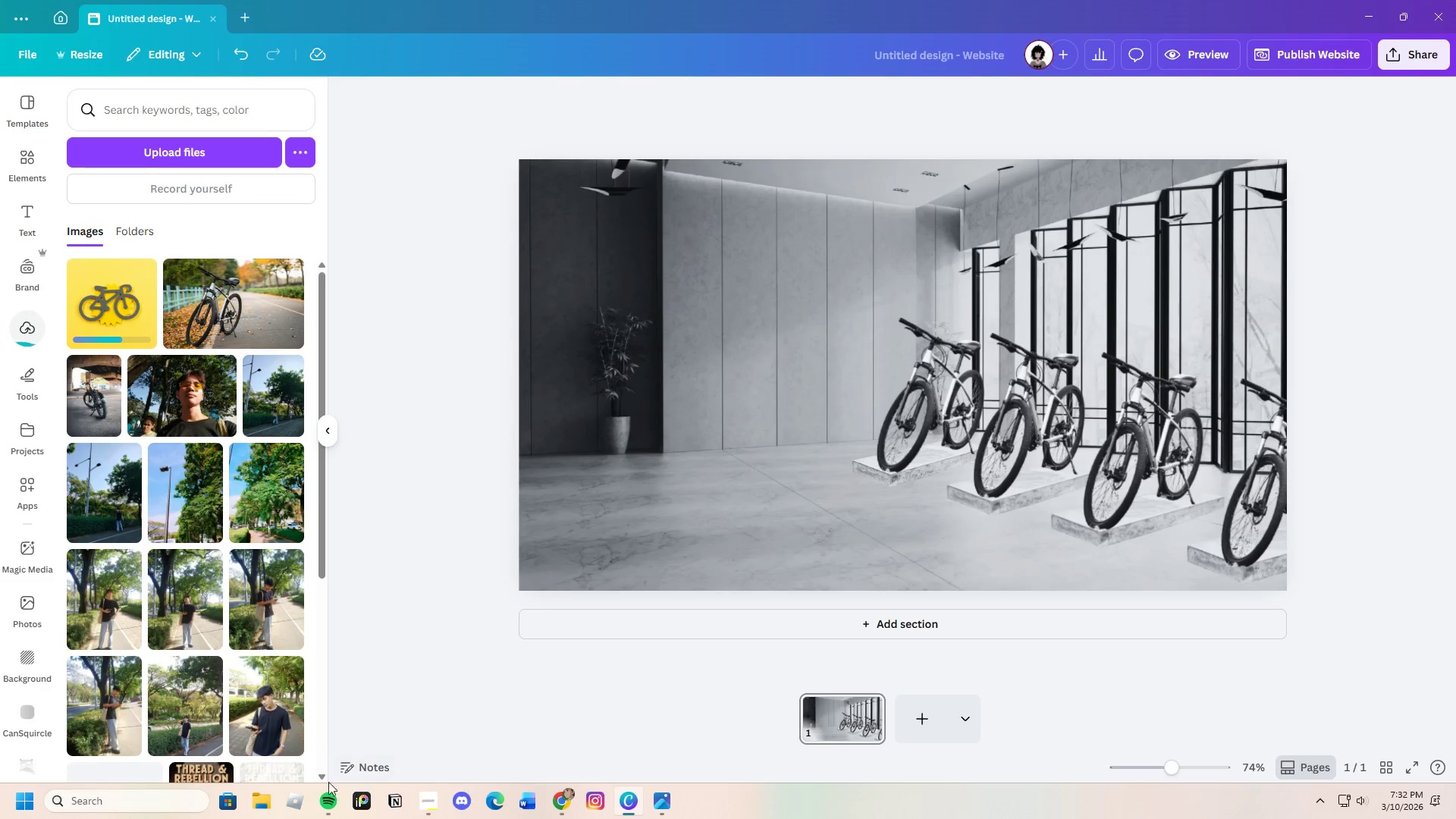 
left_click([262, 797])
 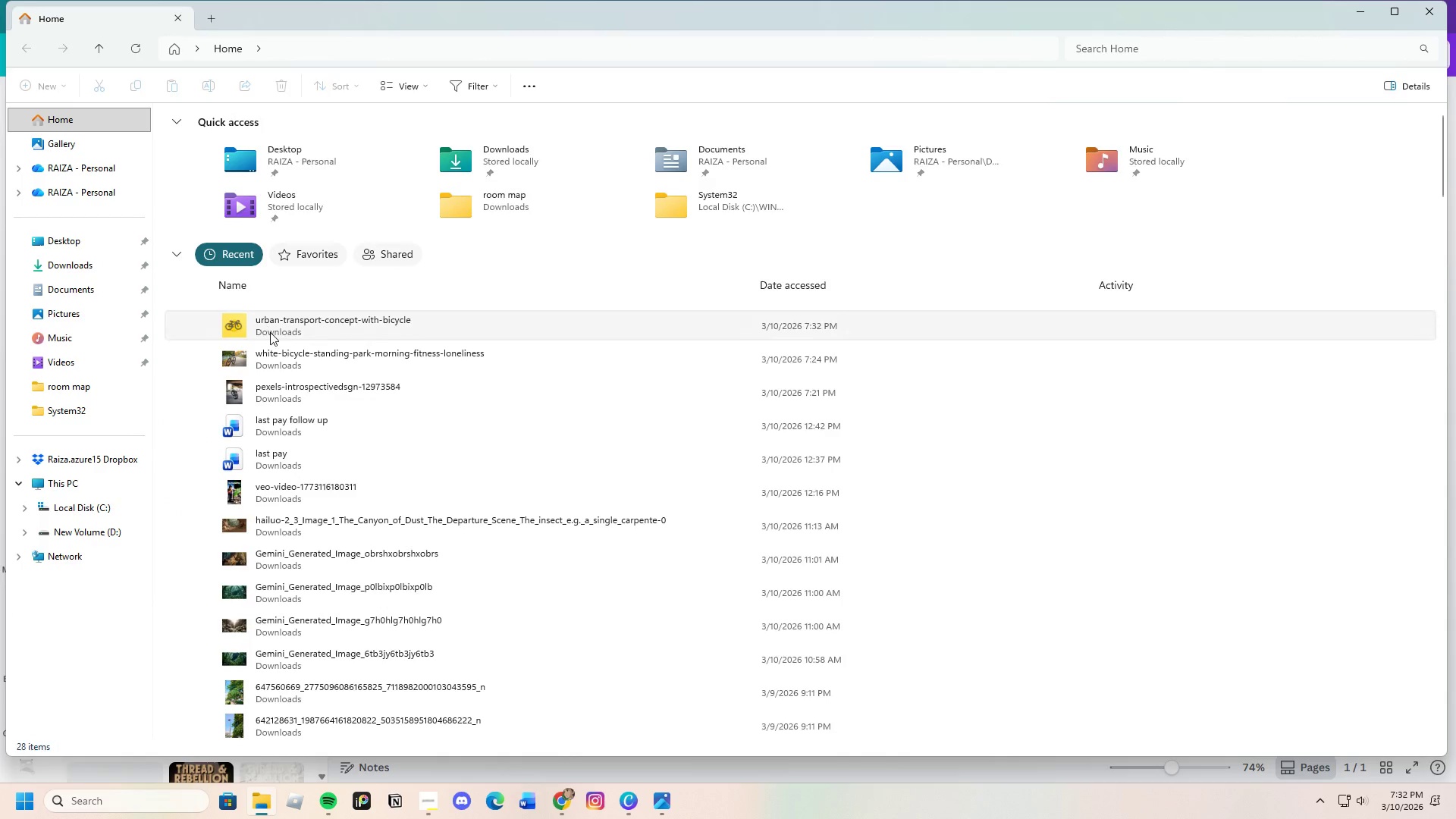 
left_click([75, 264])
 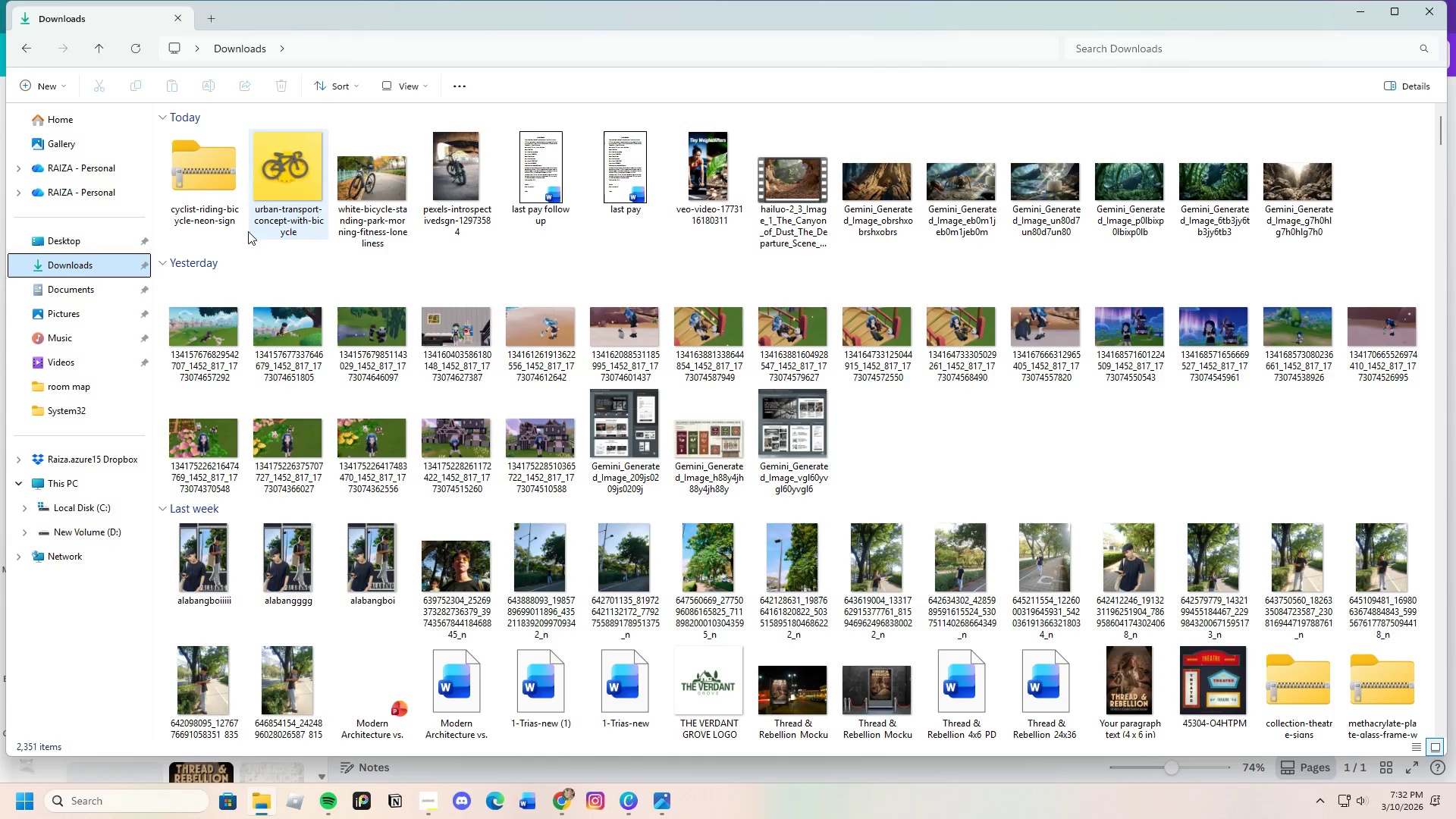 
left_click([213, 184])
 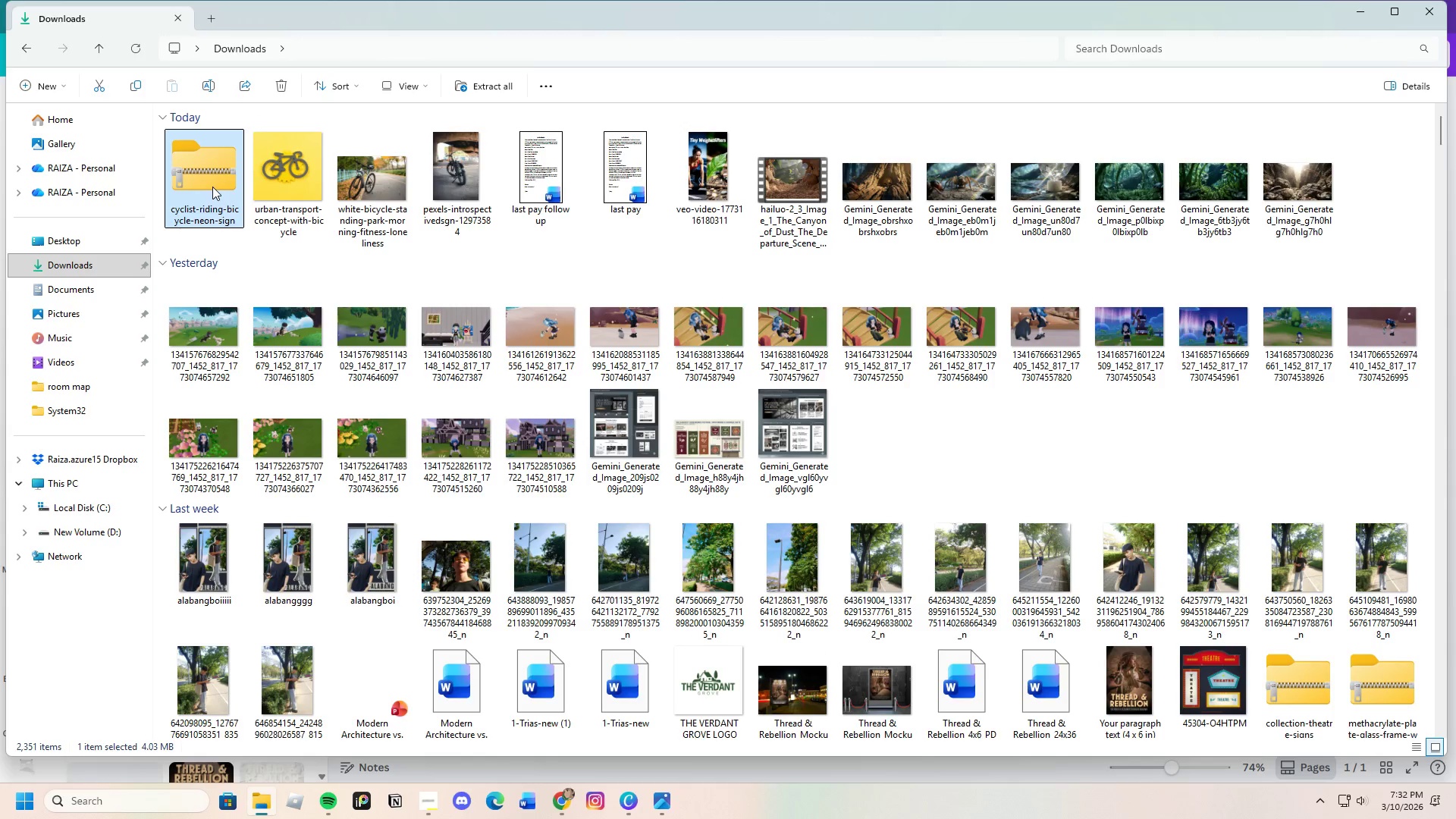 
key(Enter)
 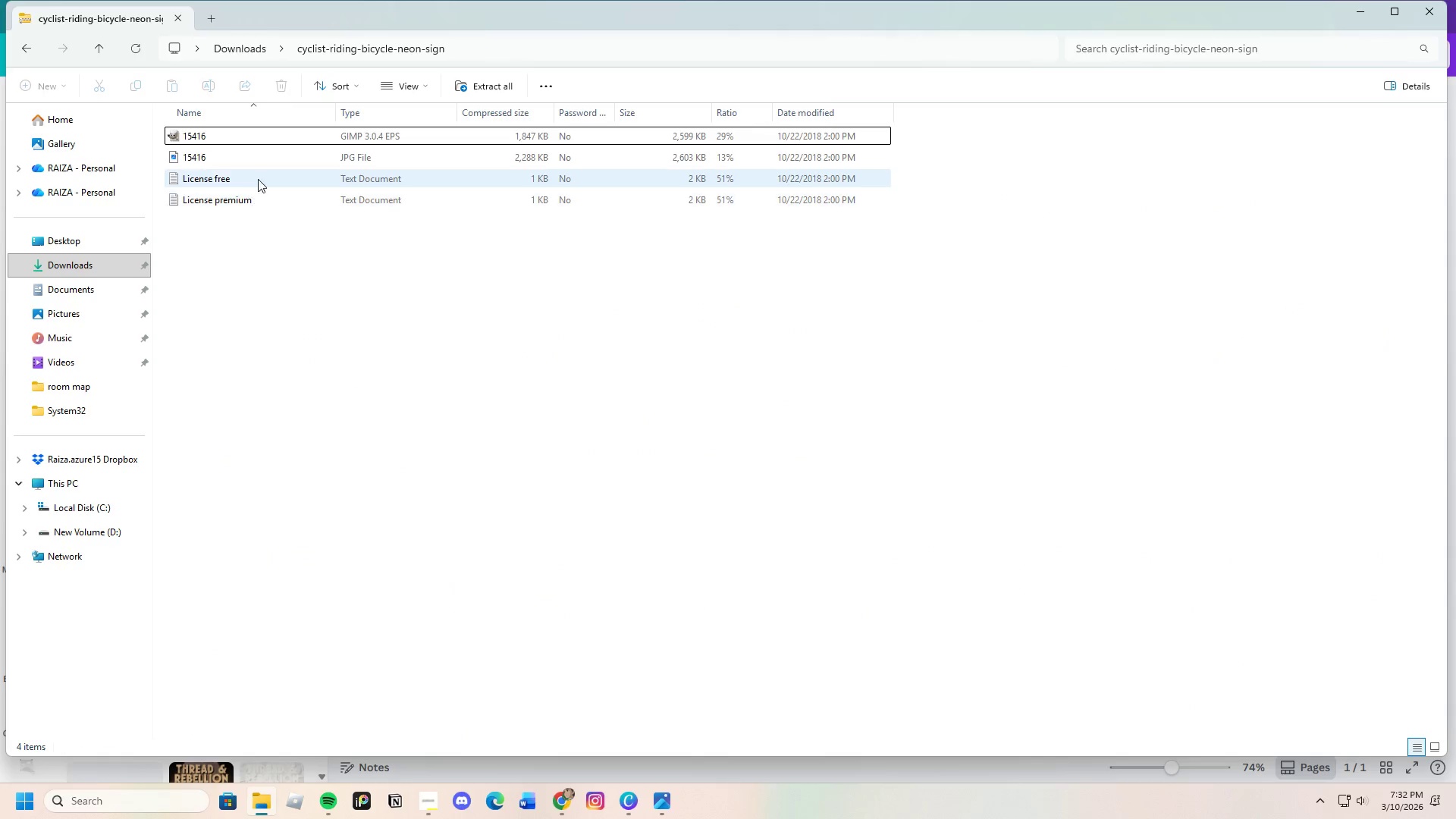 
left_click([261, 158])
 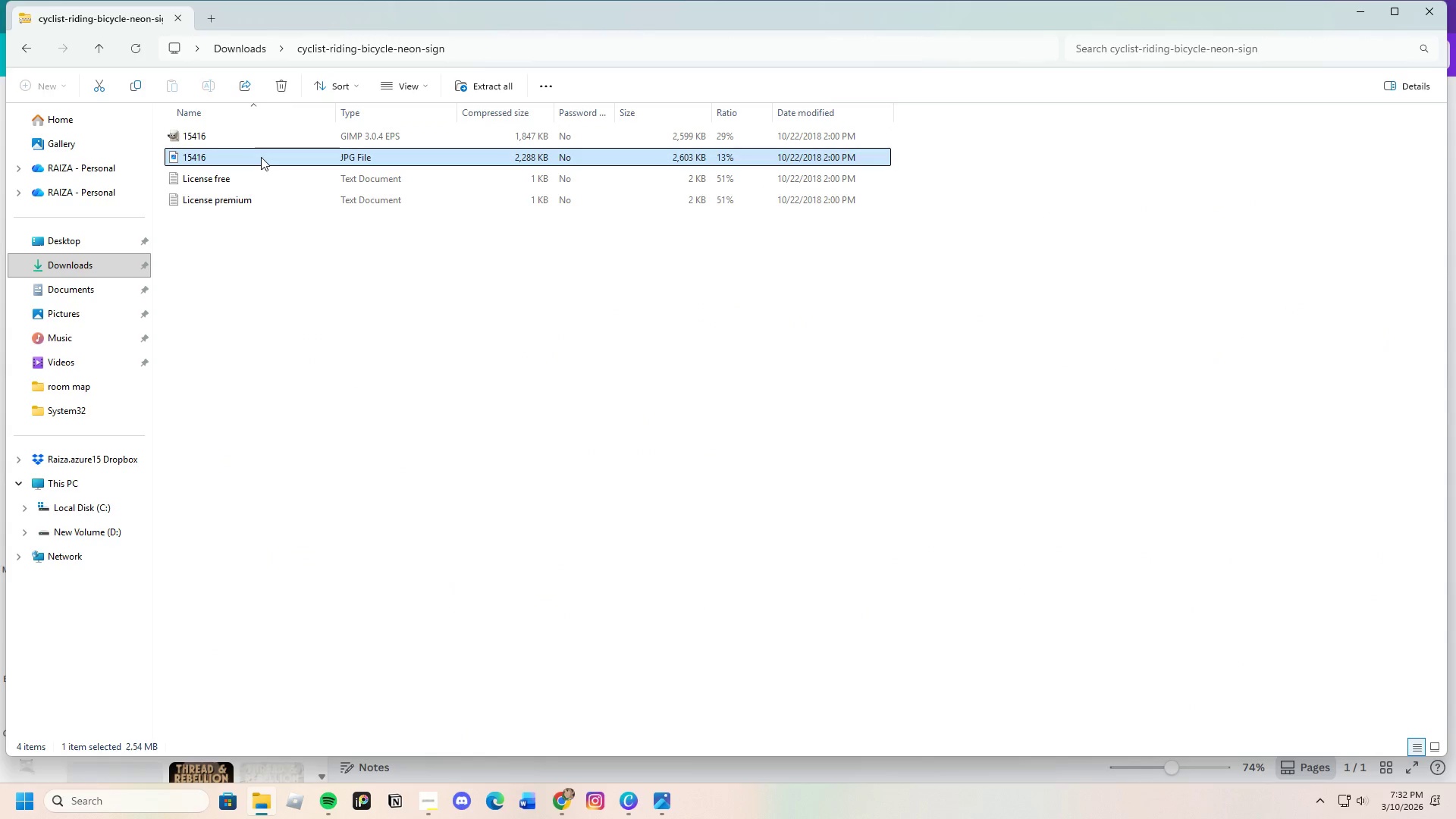 
key(Enter)
 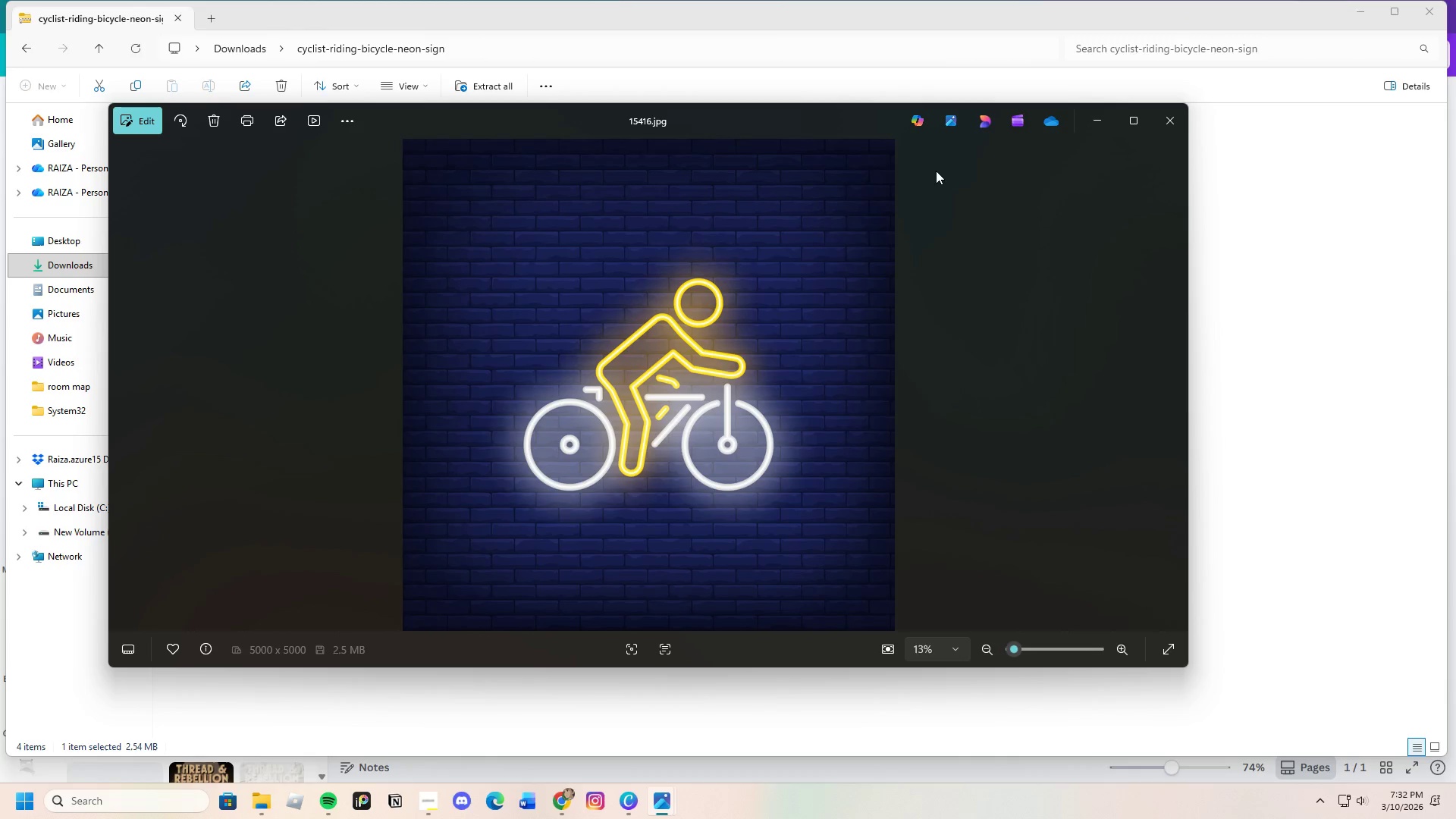 
wait(5.38)
 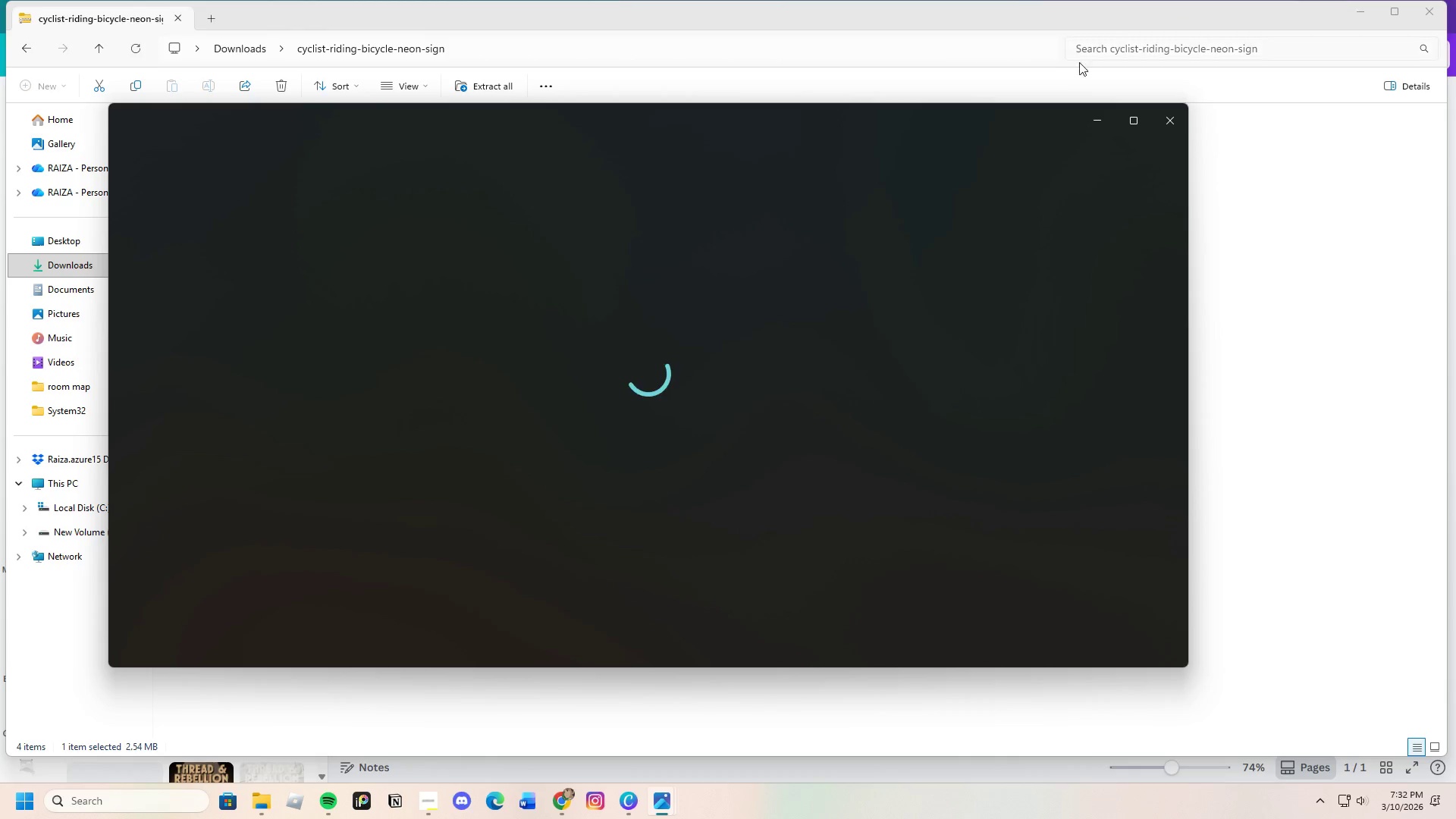 
left_click([140, 120])
 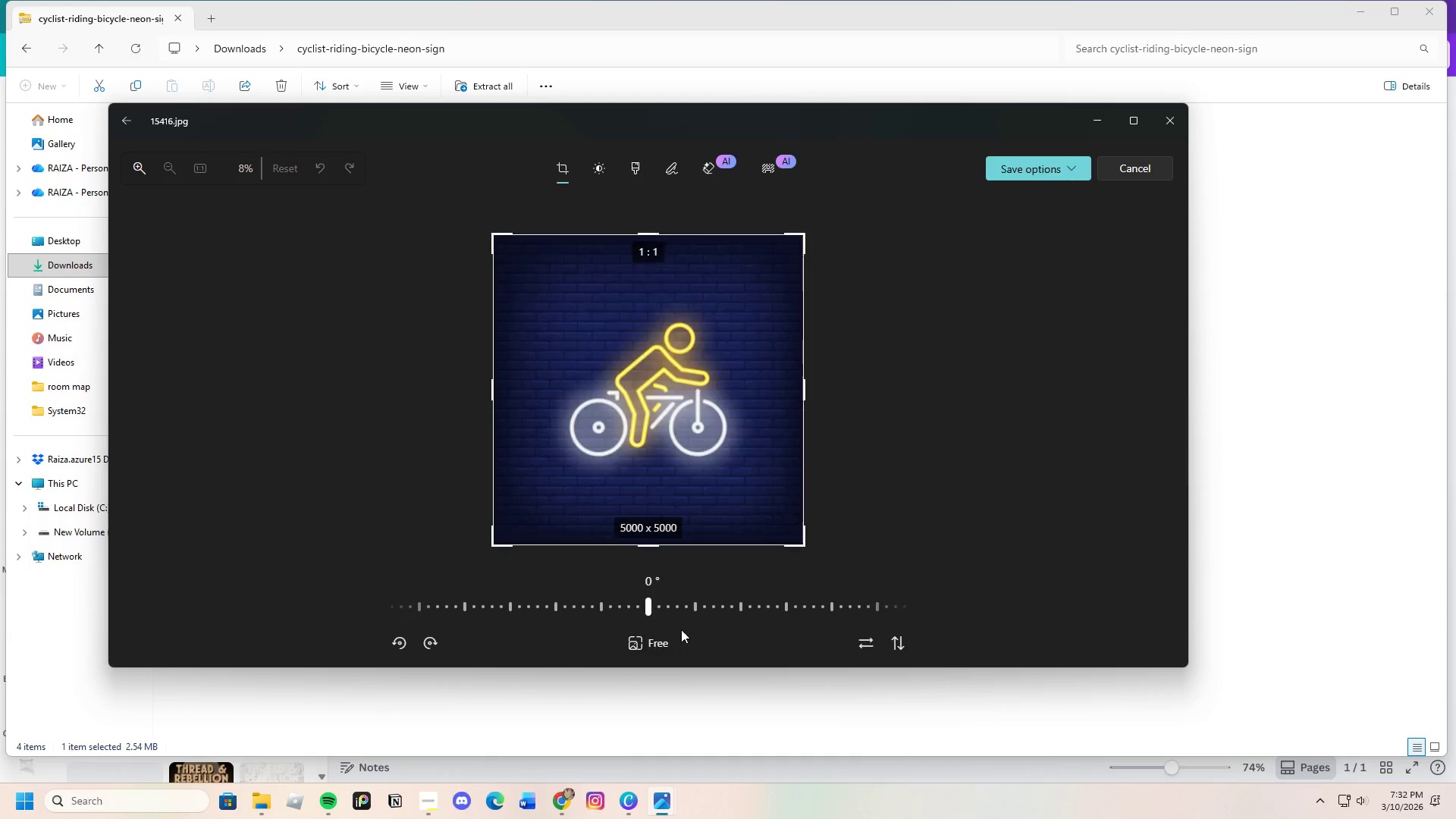 
left_click_drag(start_coordinate=[648, 545], to_coordinate=[653, 539])
 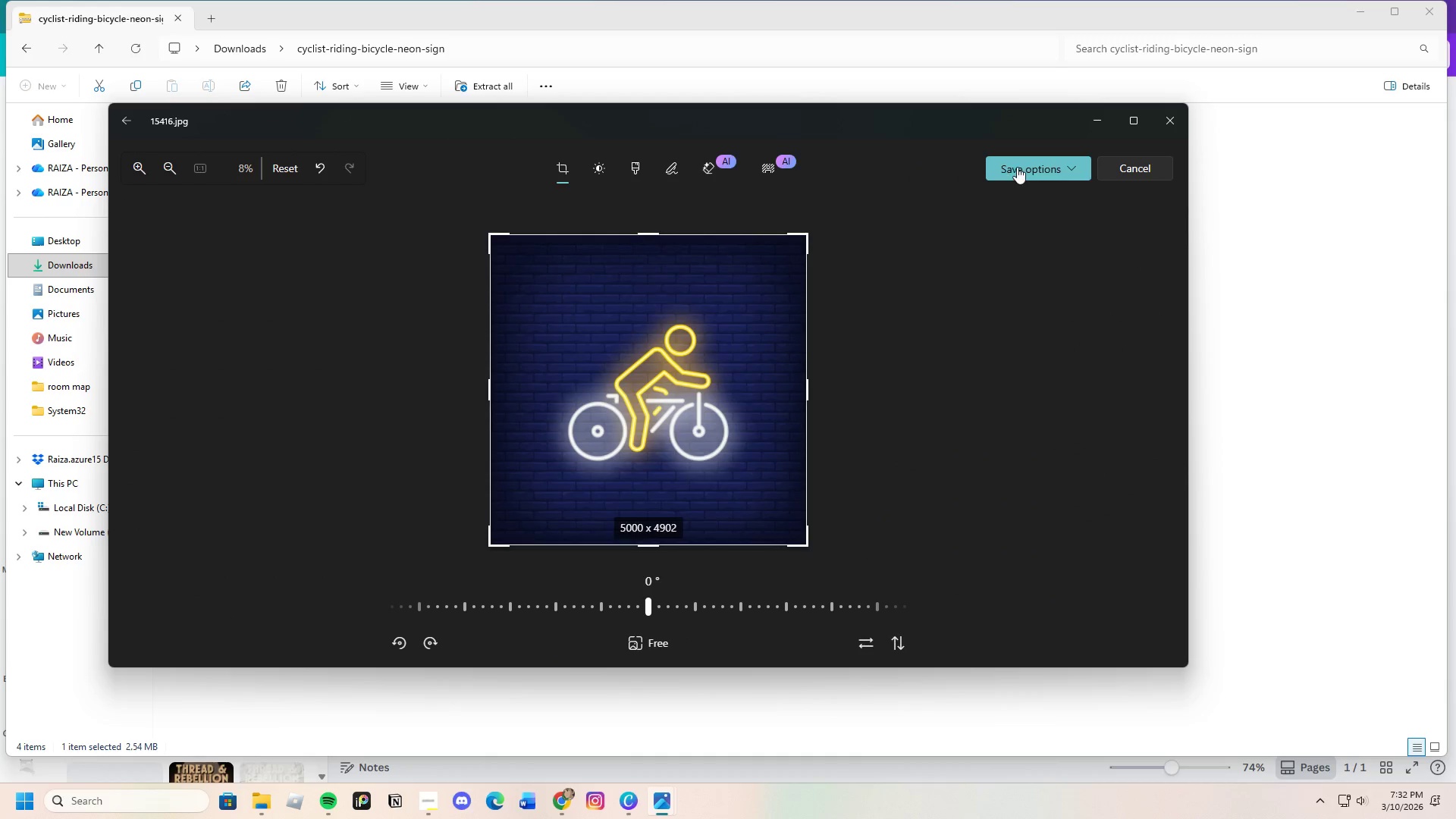 
left_click([1017, 167])
 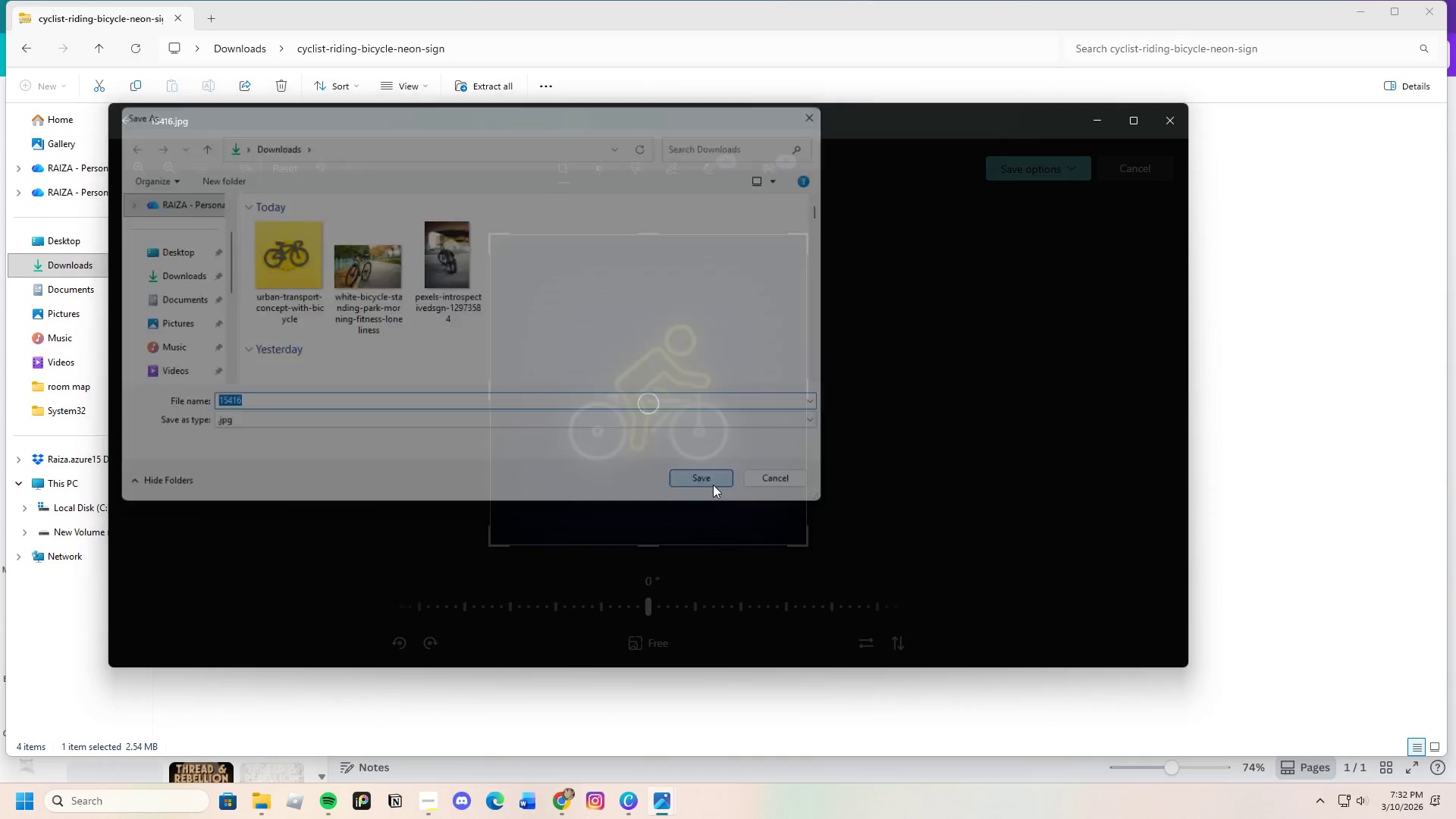 
wait(5.06)
 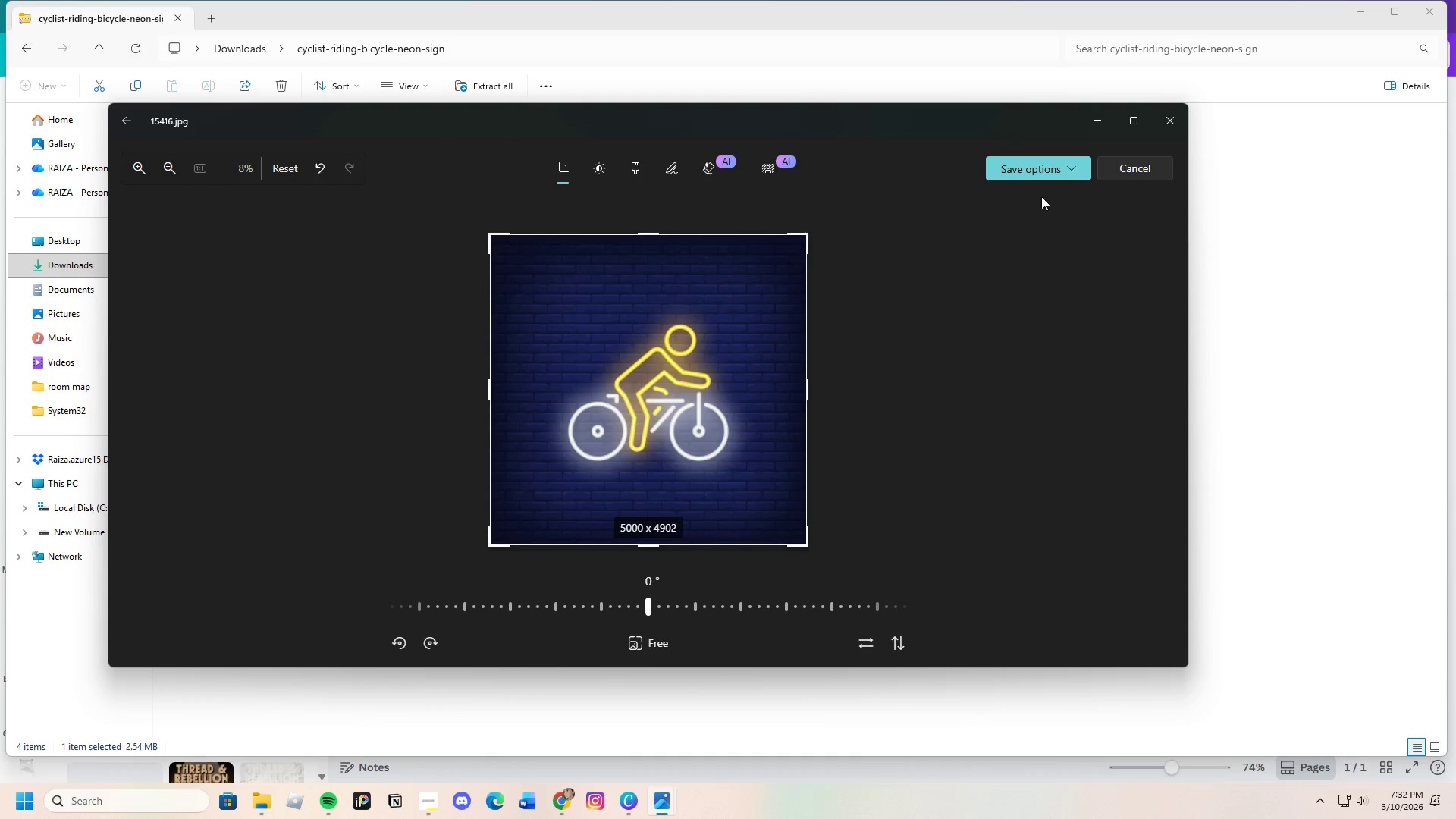 
left_click([1174, 123])
 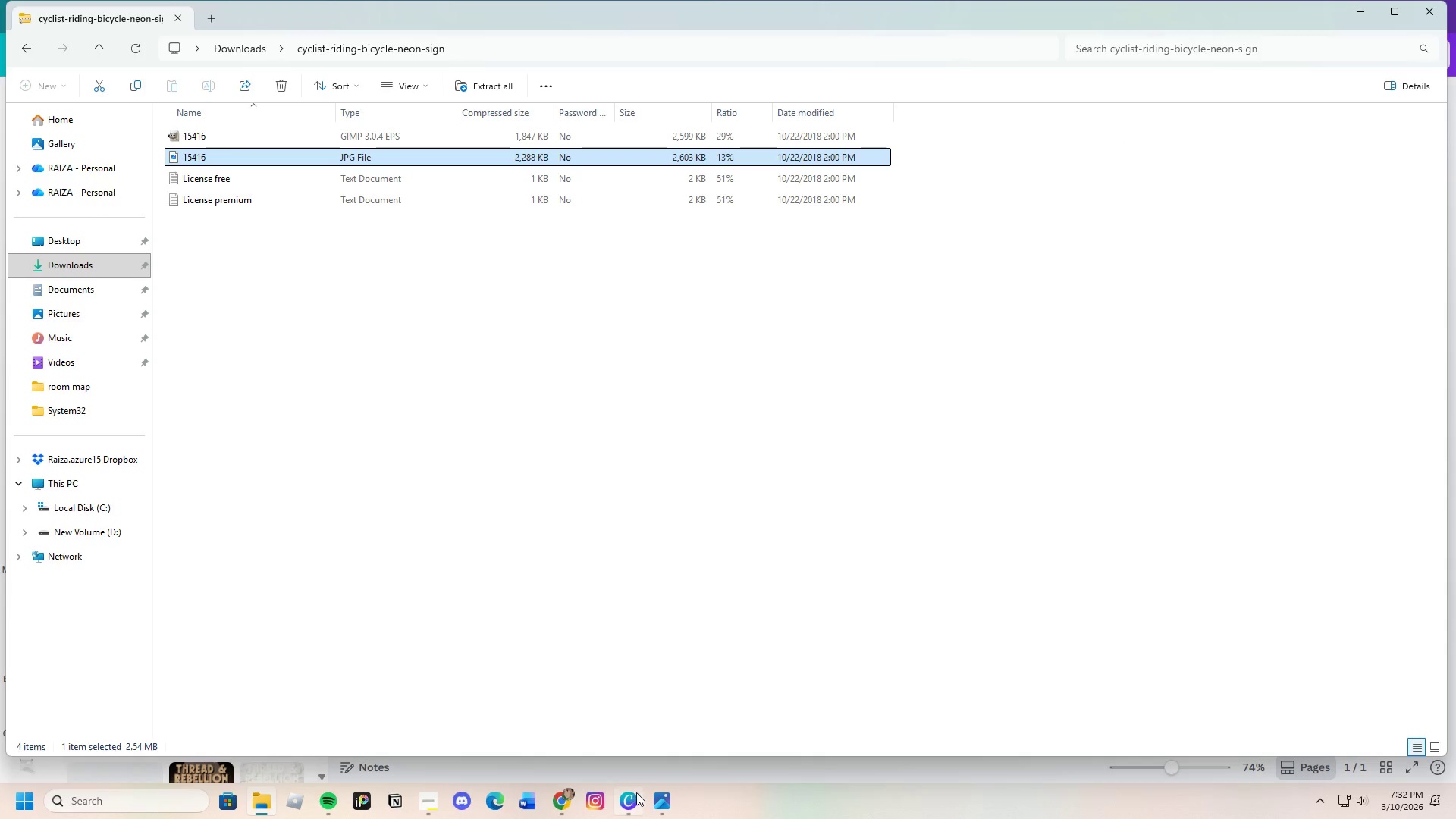 
left_click([631, 794])
 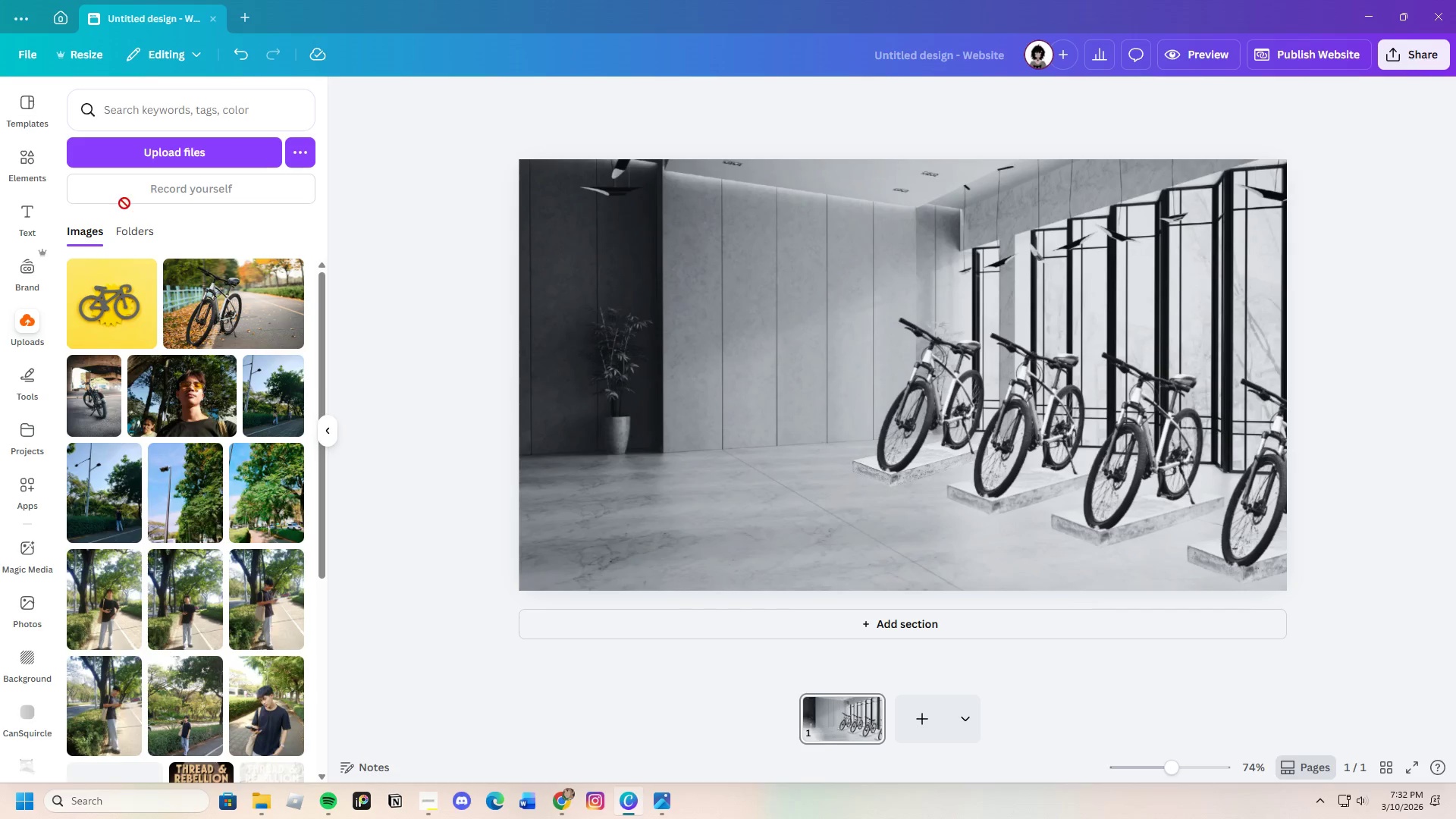 
left_click([143, 139])
 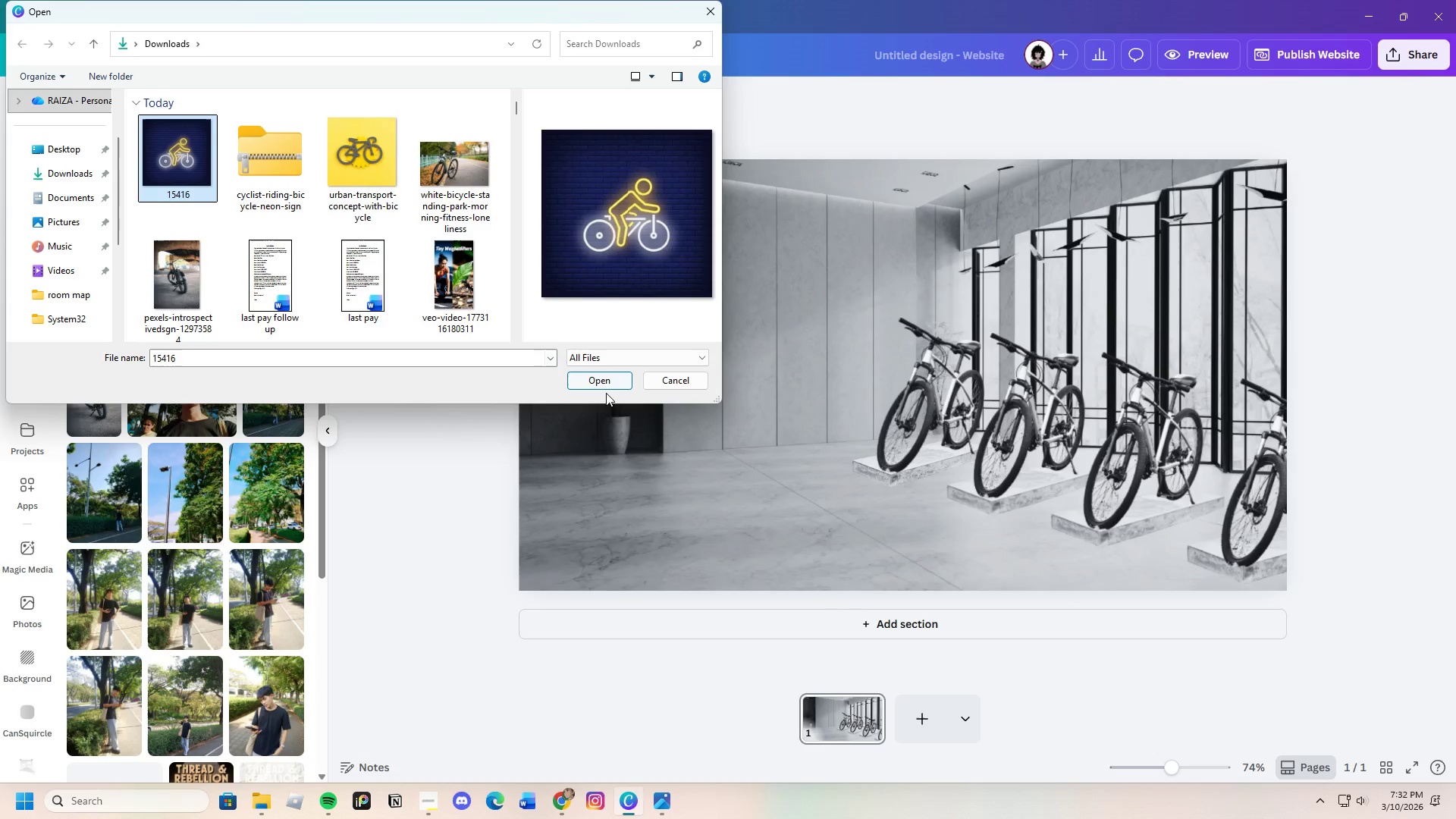 
left_click([604, 383])
 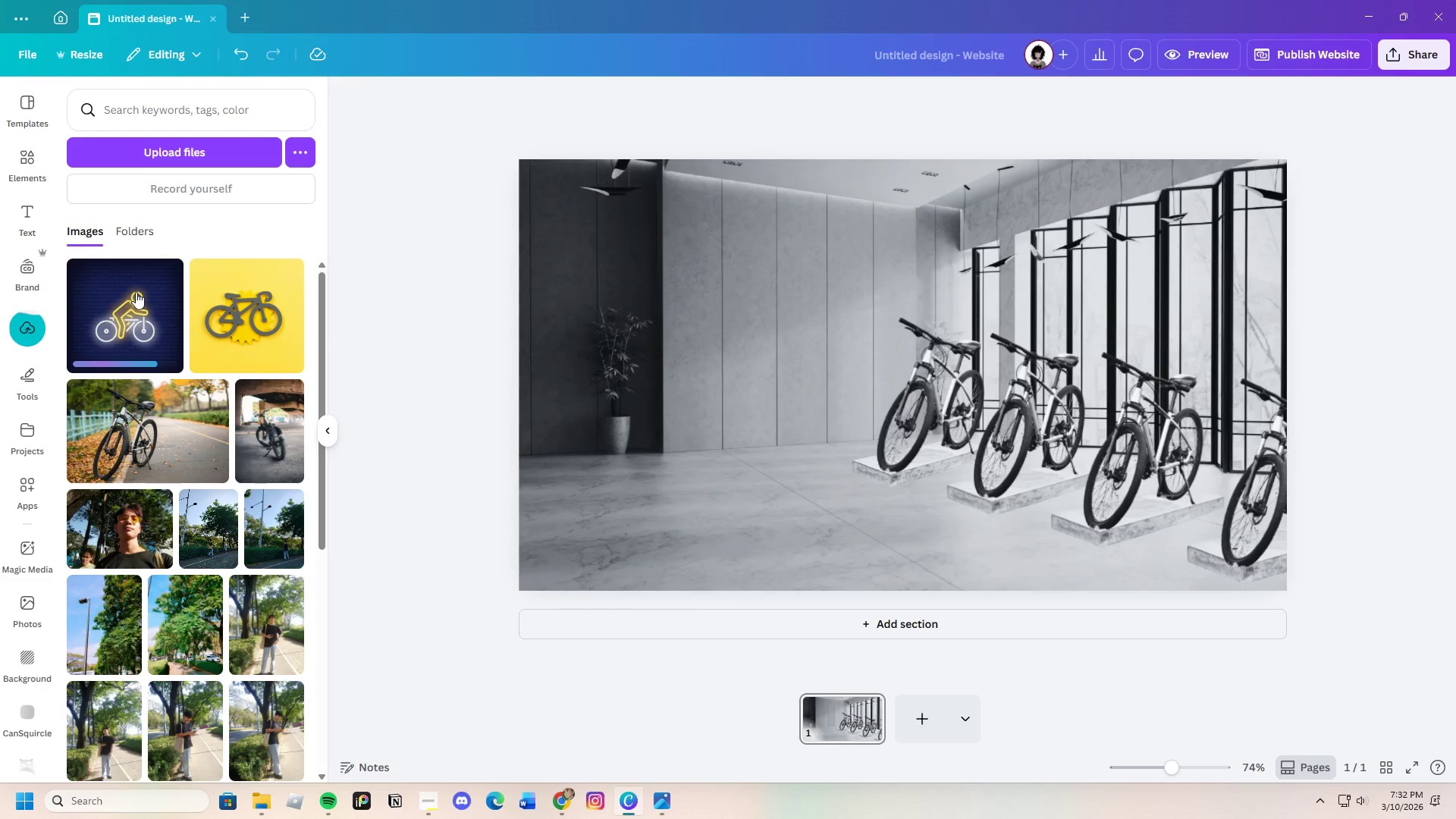 
wait(5.62)
 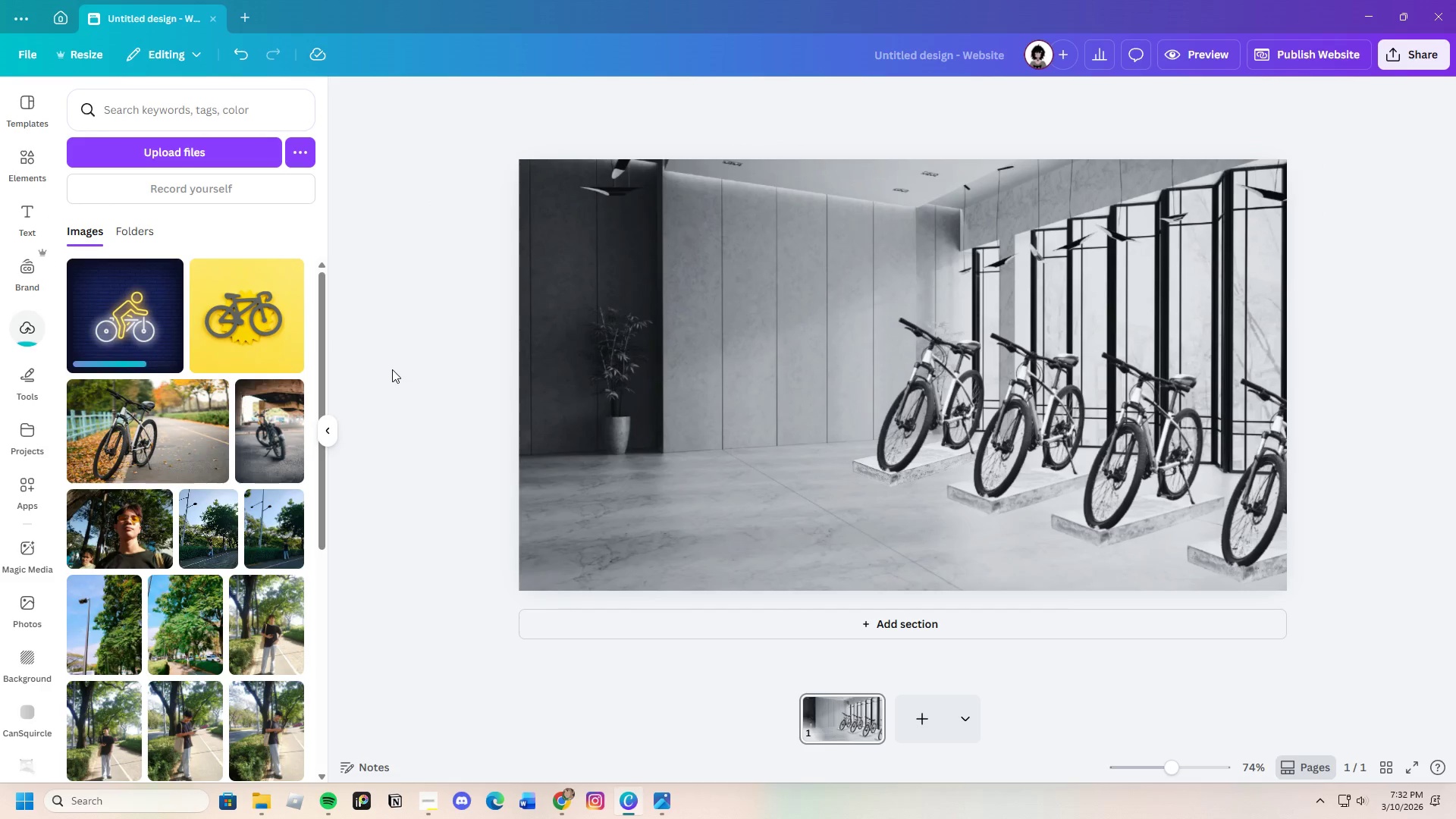 
left_click([136, 292])
 